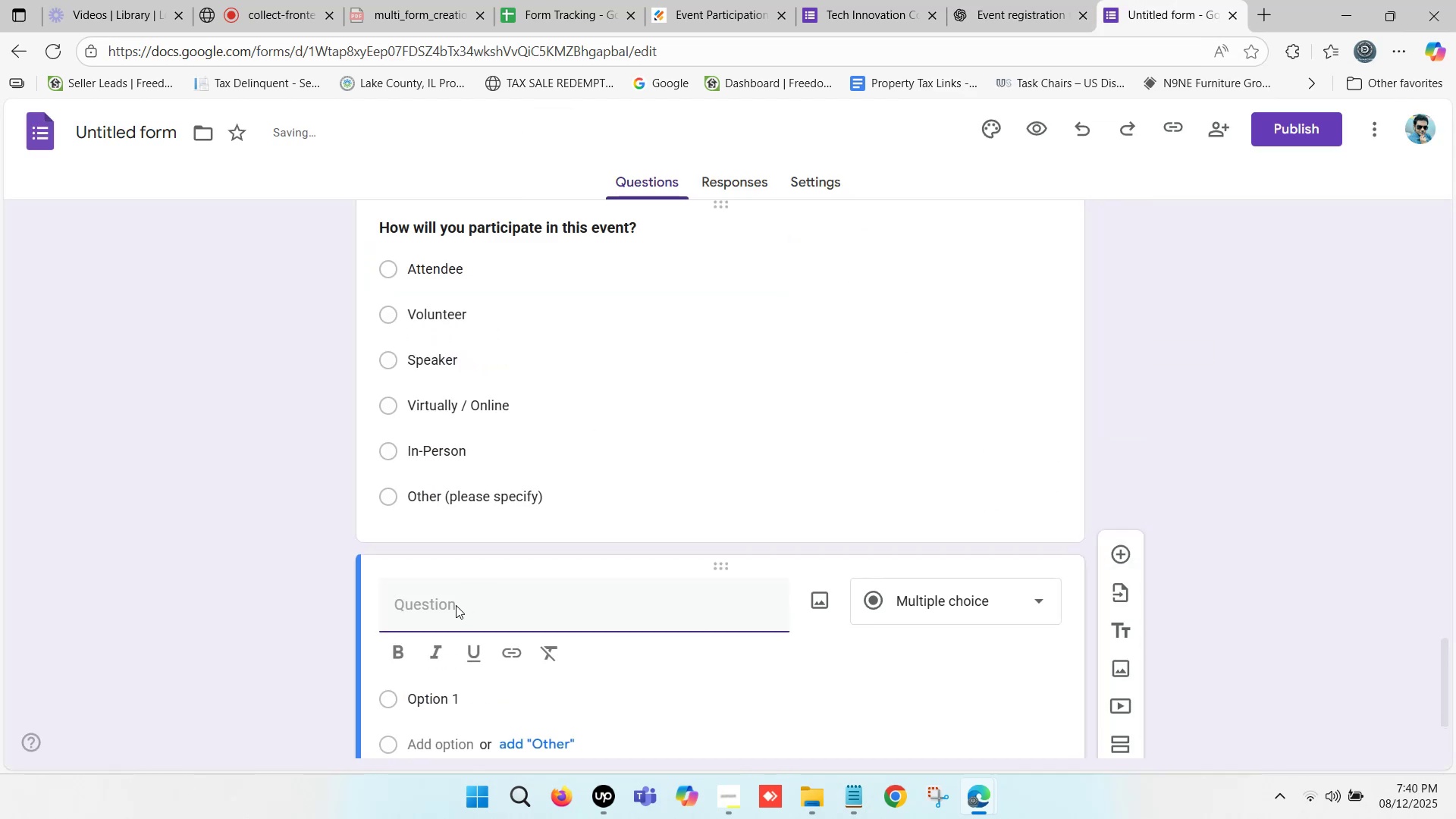 
key(Control+V)
 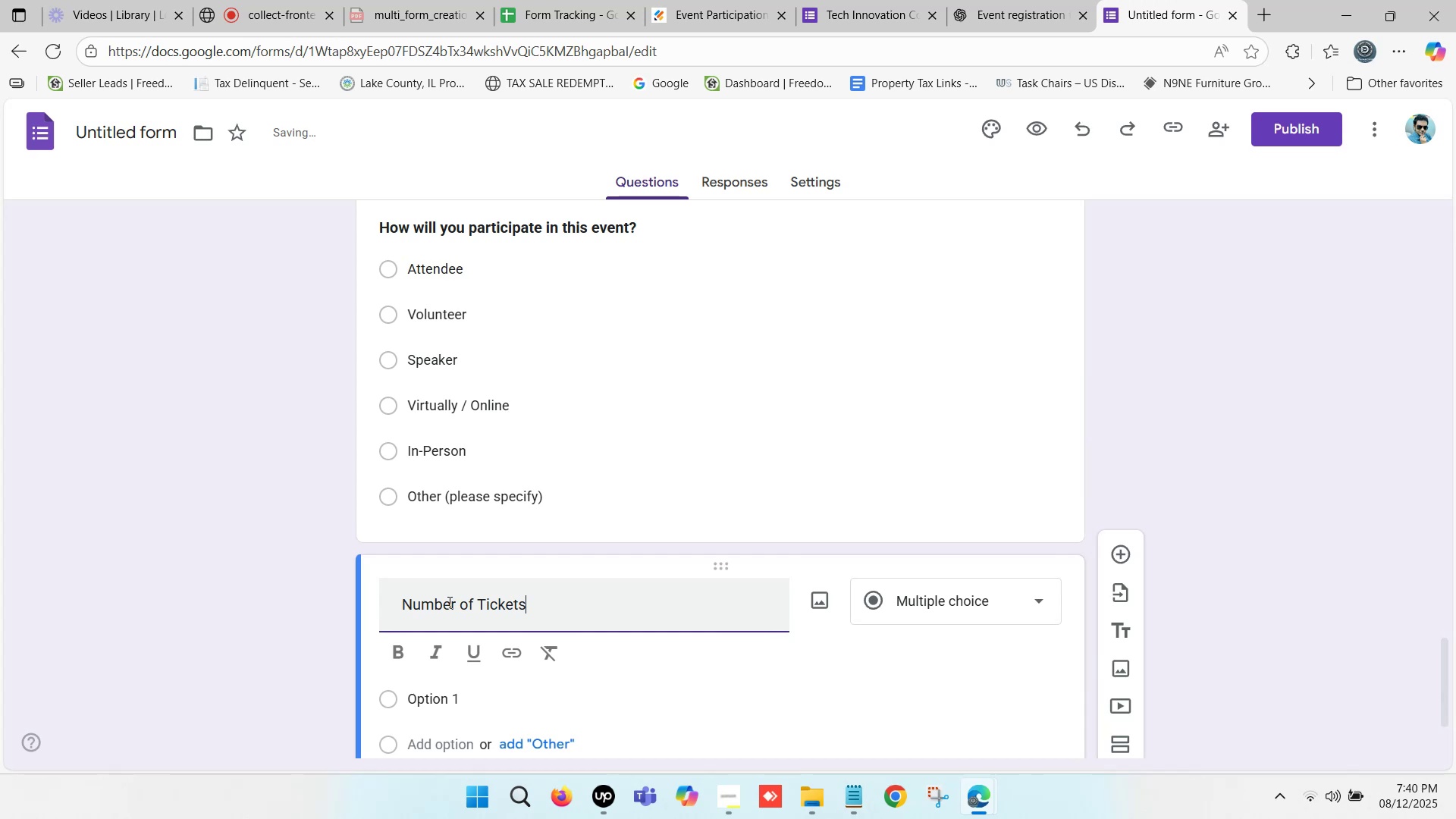 
scroll: coordinate [398, 583], scroll_direction: down, amount: 1.0
 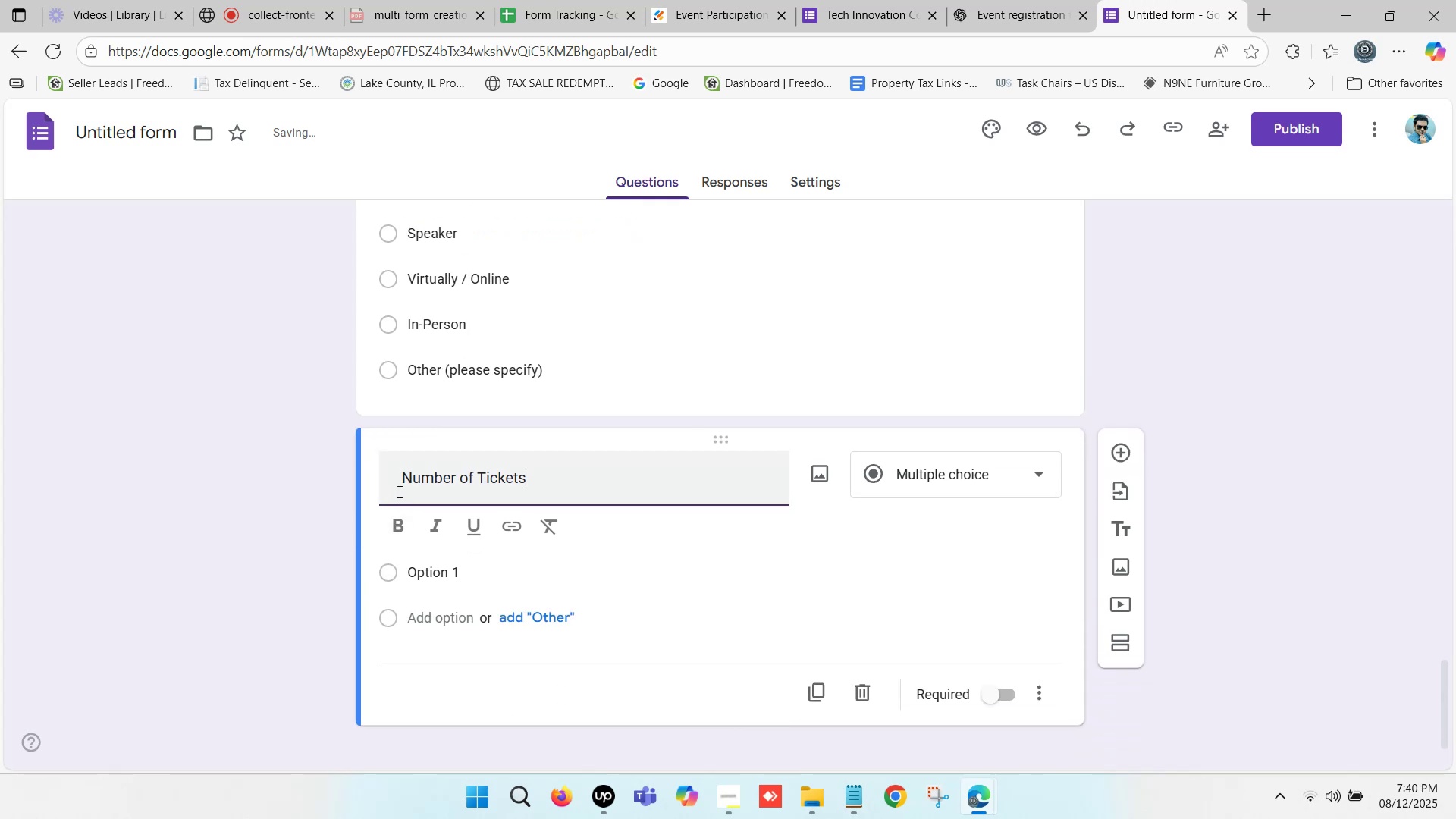 
left_click_drag(start_coordinate=[402, 482], to_coordinate=[353, 480])
 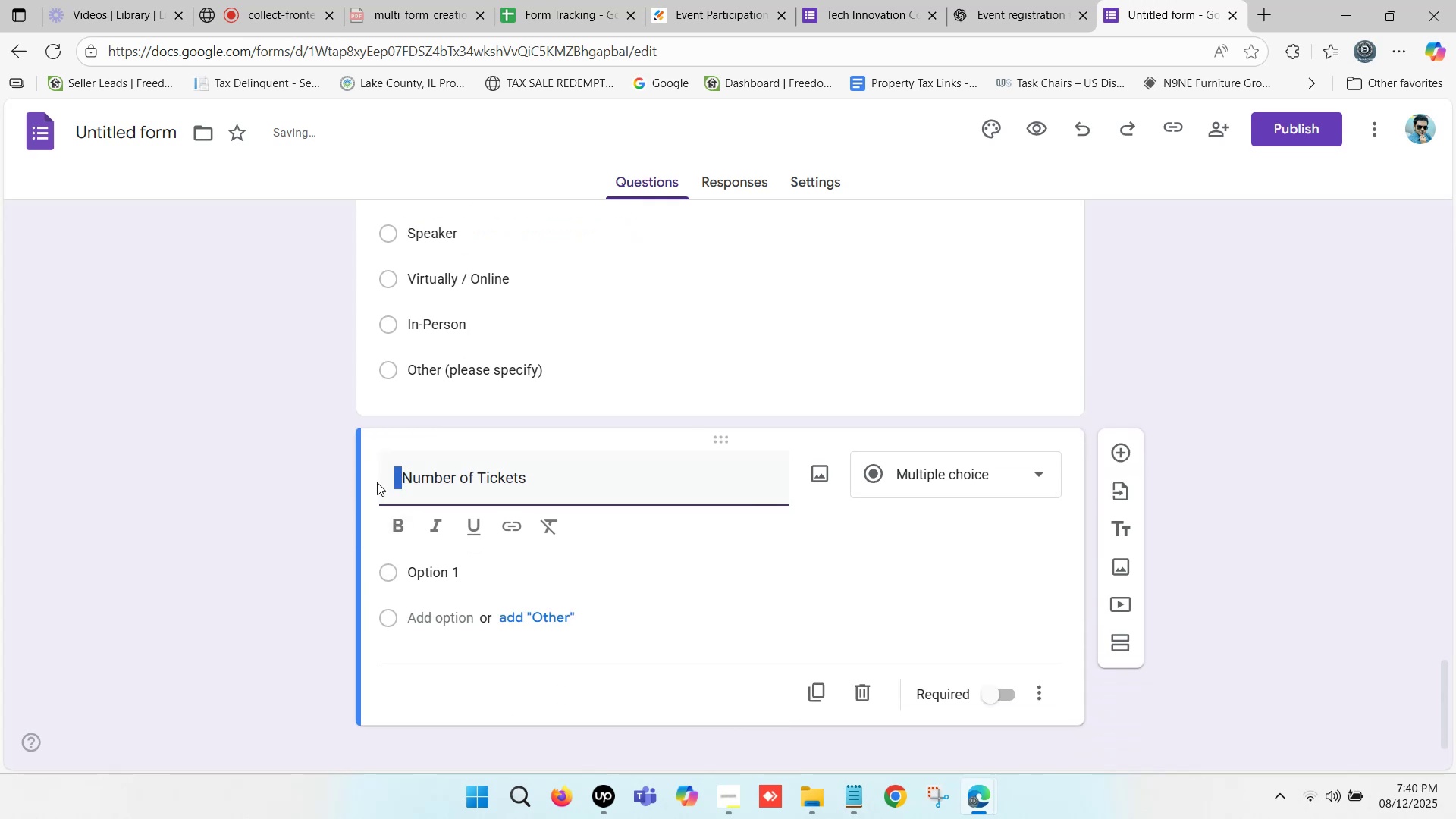 
key(Backspace)
 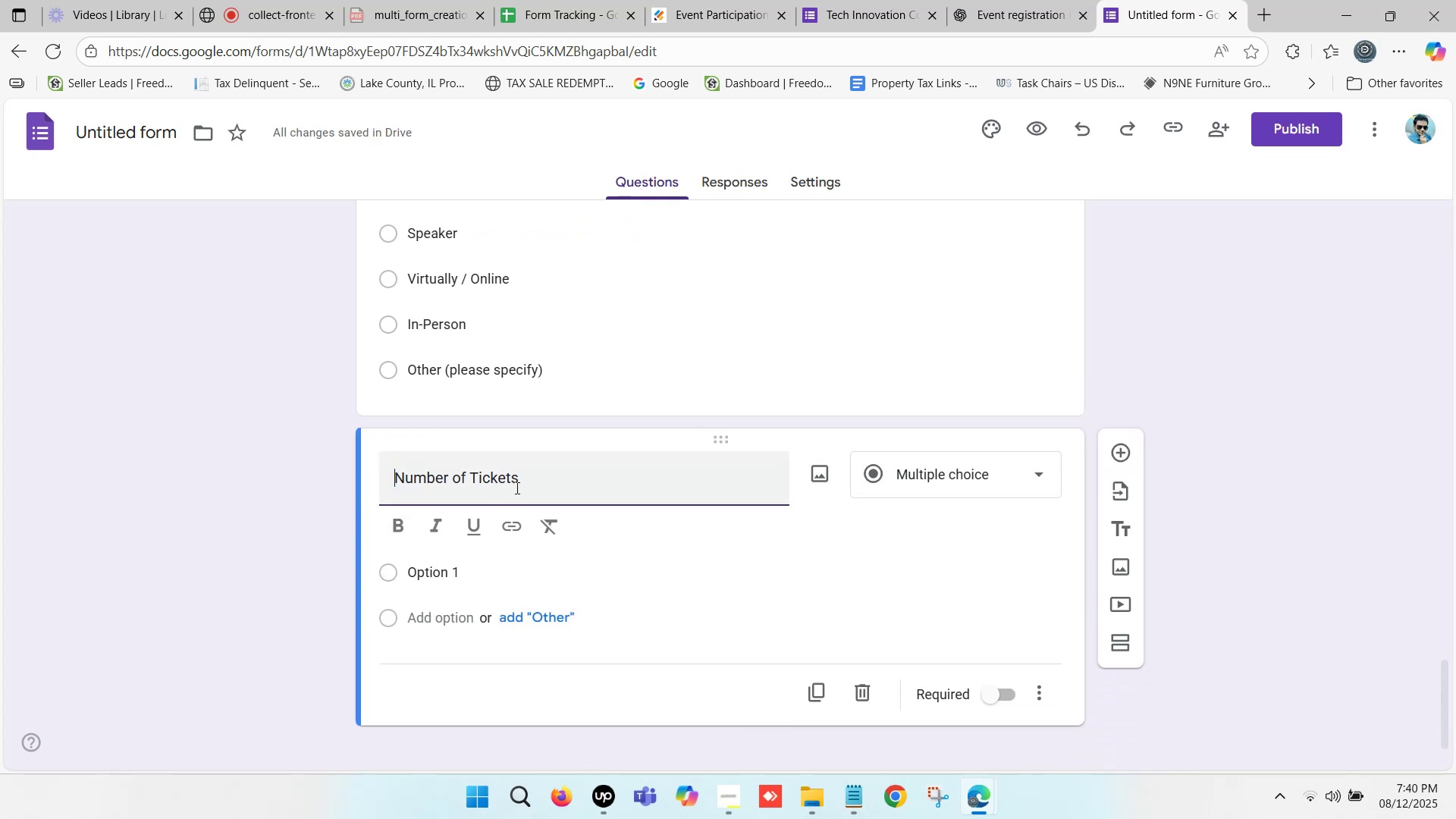 
left_click_drag(start_coordinate=[538, 483], to_coordinate=[570, 483])
 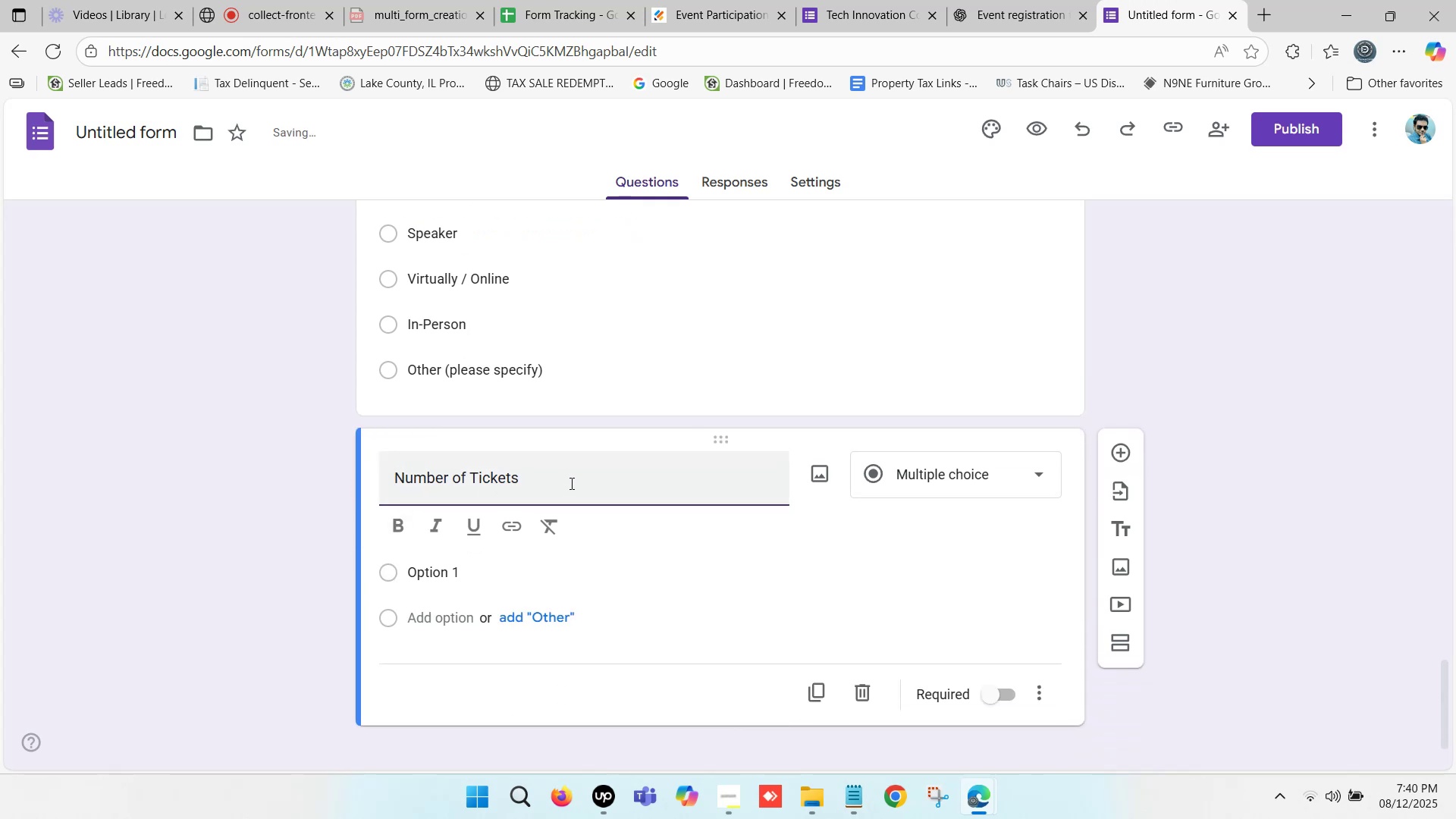 
key(Backspace)
 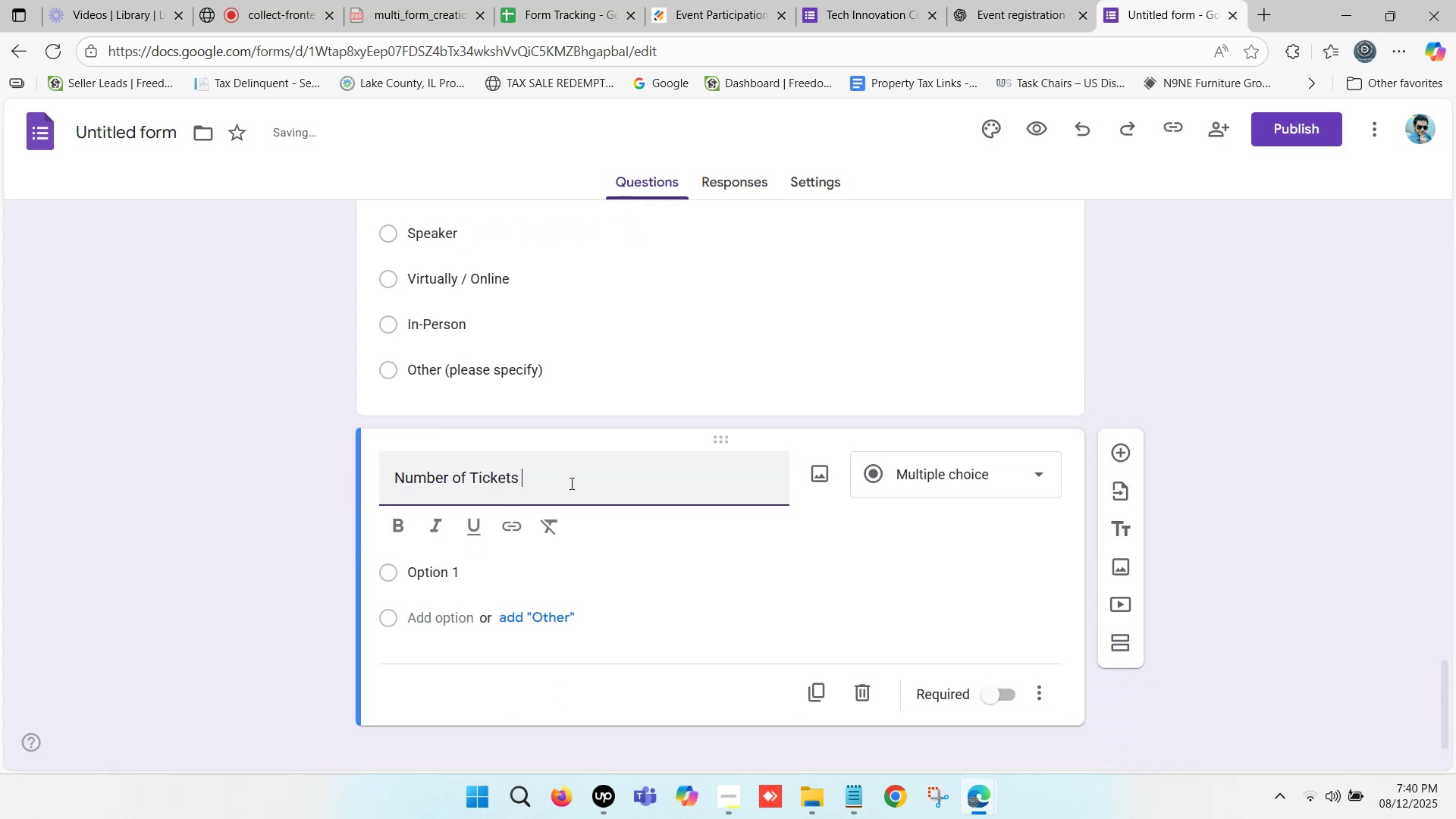 
key(Backspace)
 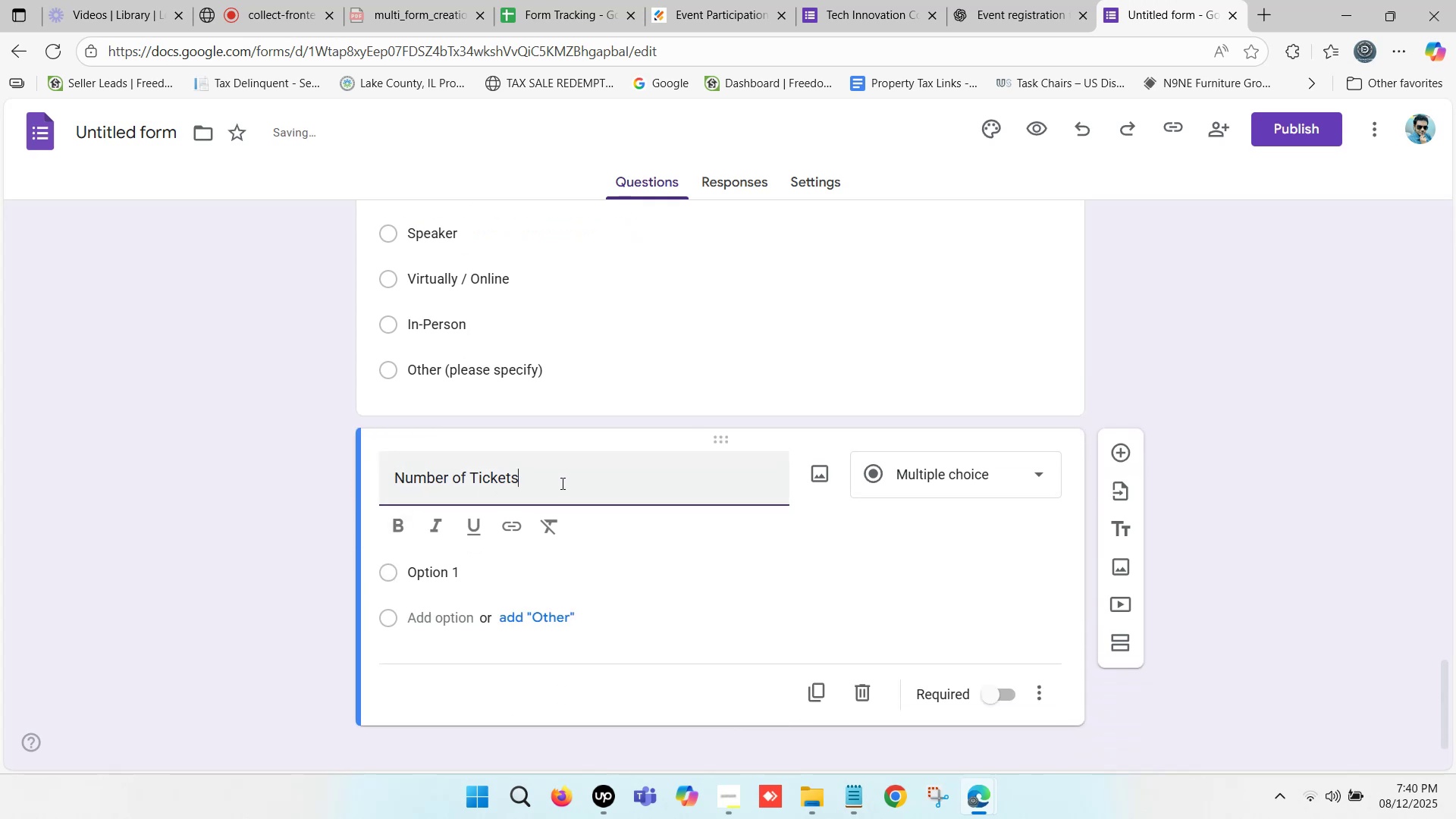 
left_click_drag(start_coordinate=[542, 484], to_coordinate=[364, 484])
 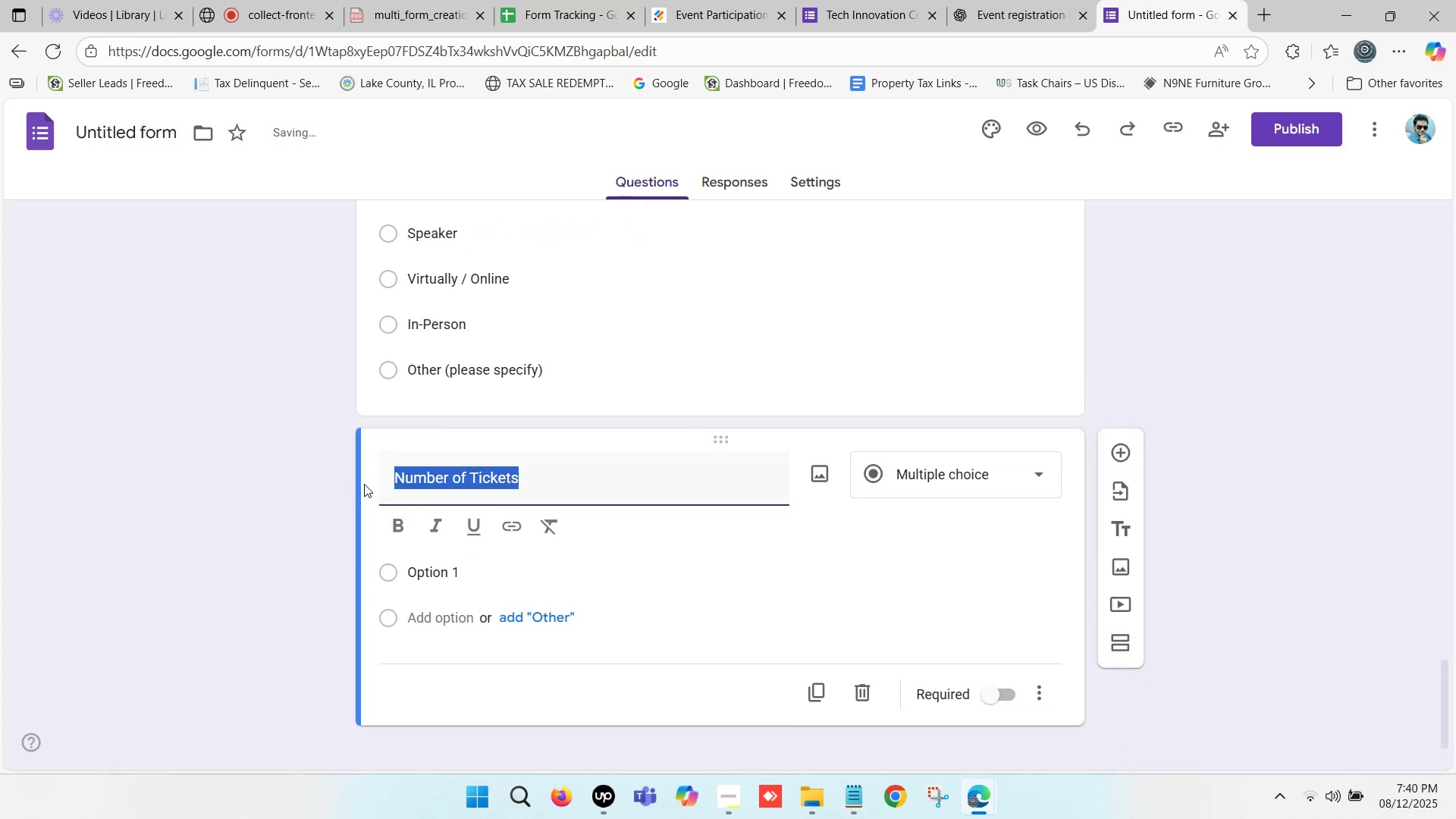 
key(Control+B)
 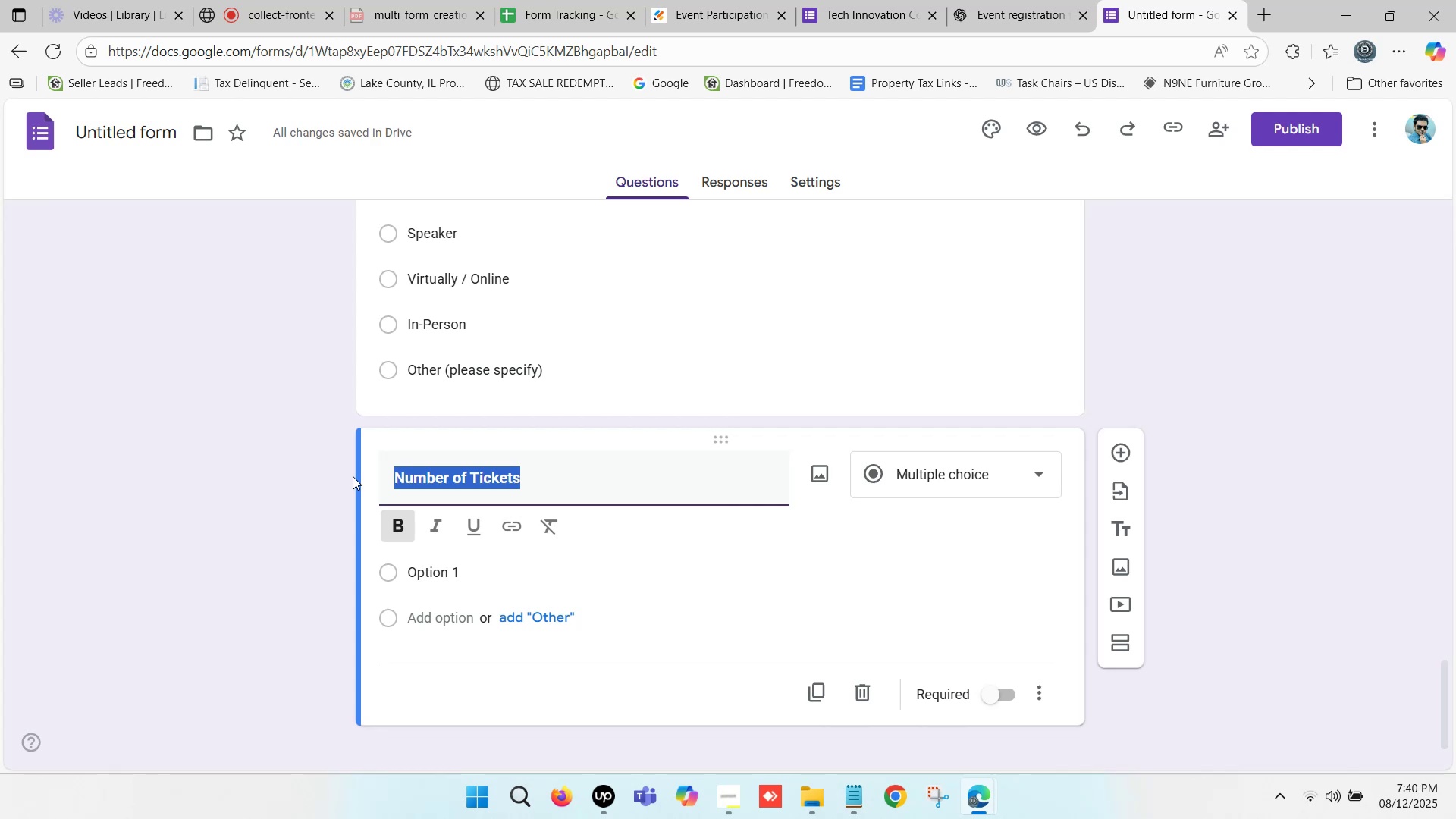 
wait(5.15)
 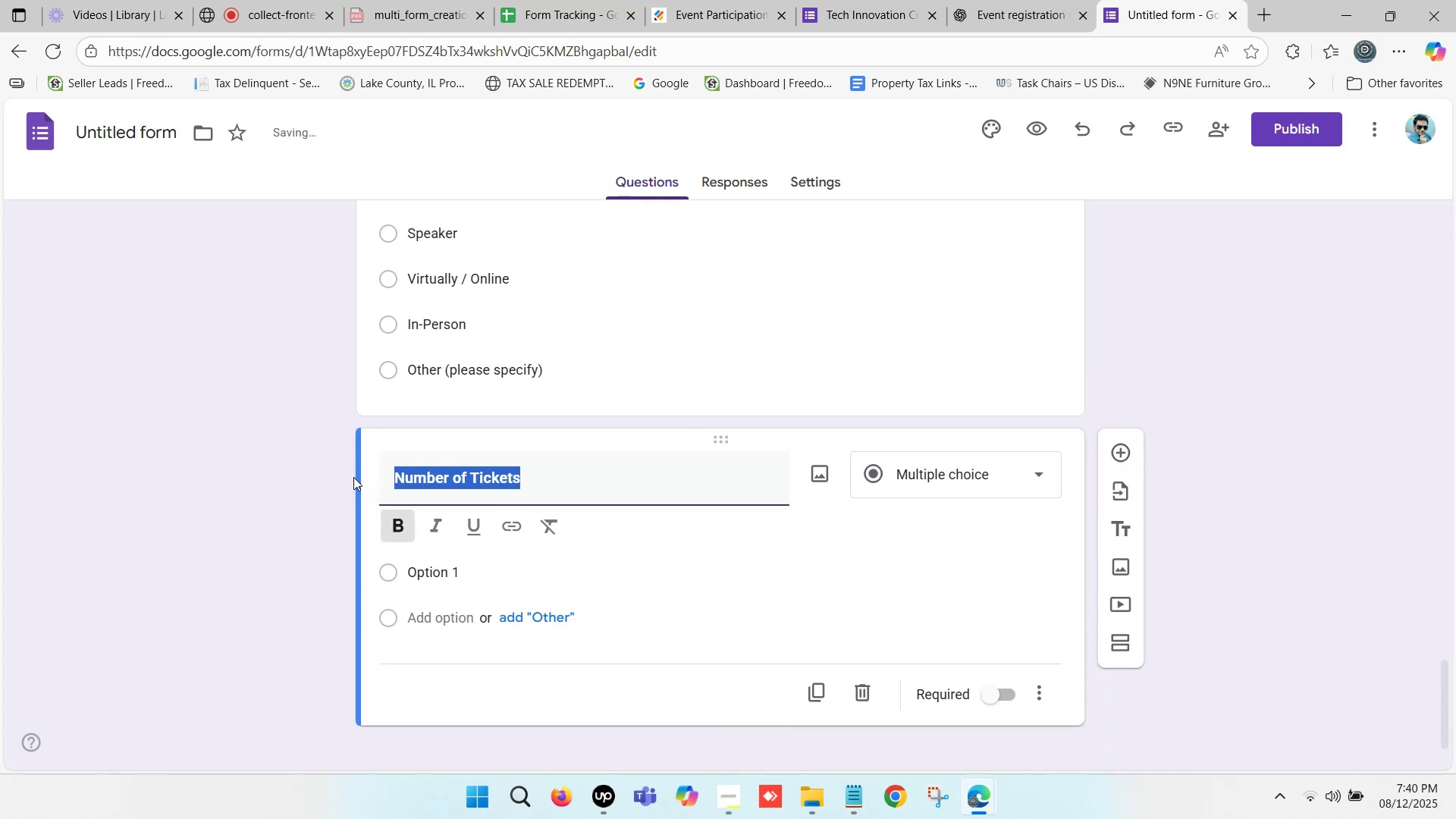 
scroll: coordinate [443, 500], scroll_direction: down, amount: 1.0
 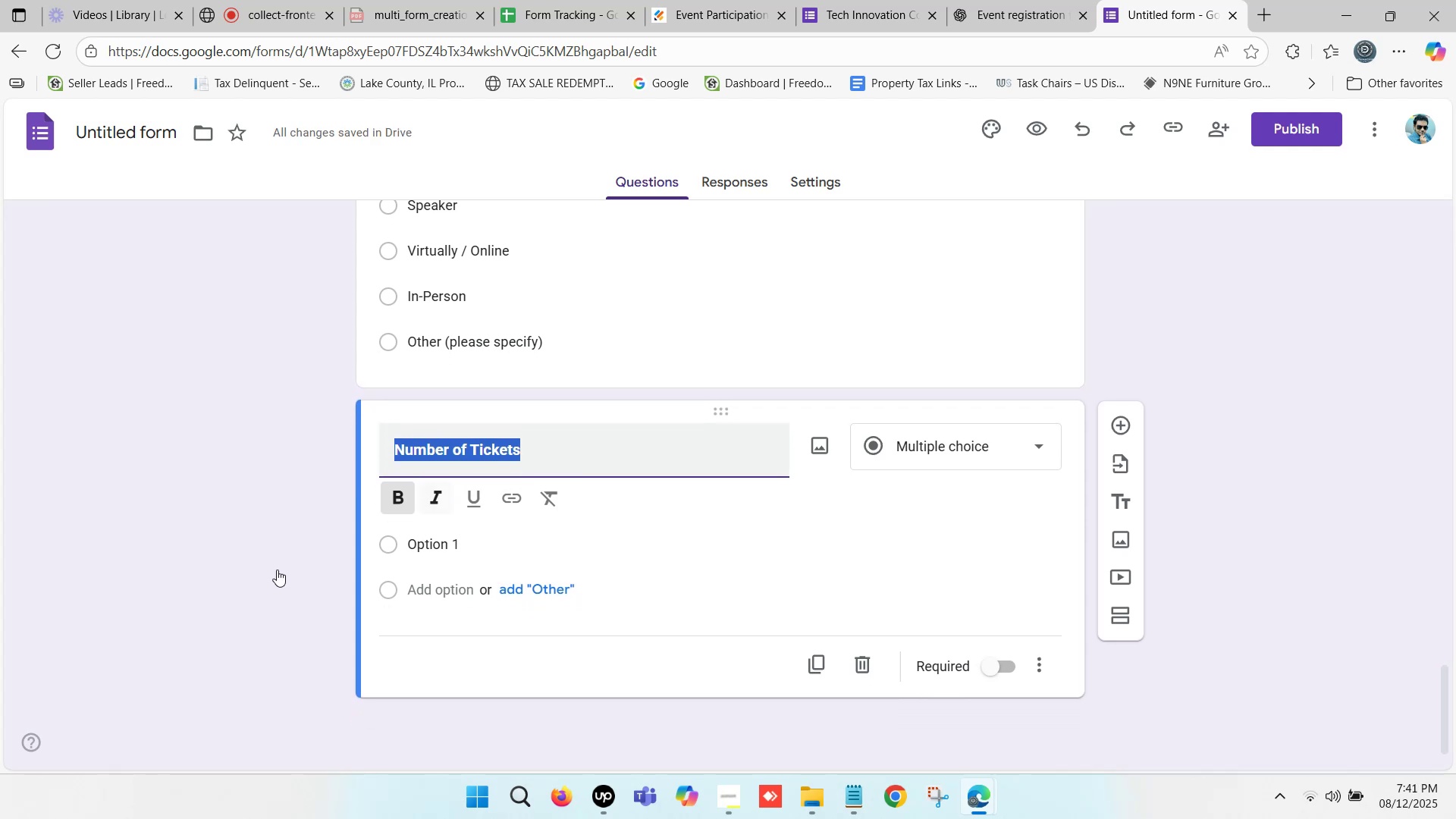 
left_click([277, 570])
 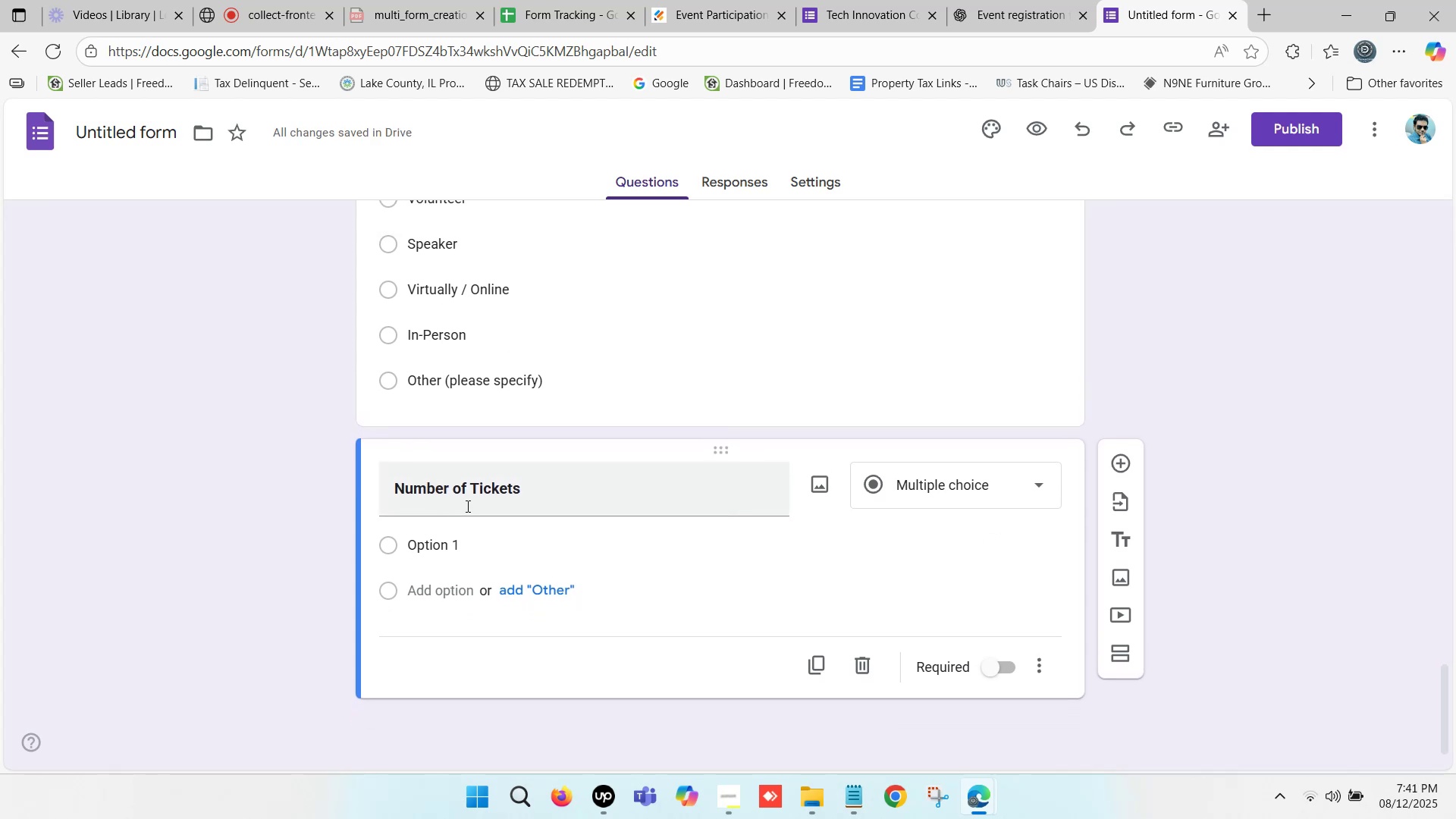 
left_click([516, 488])
 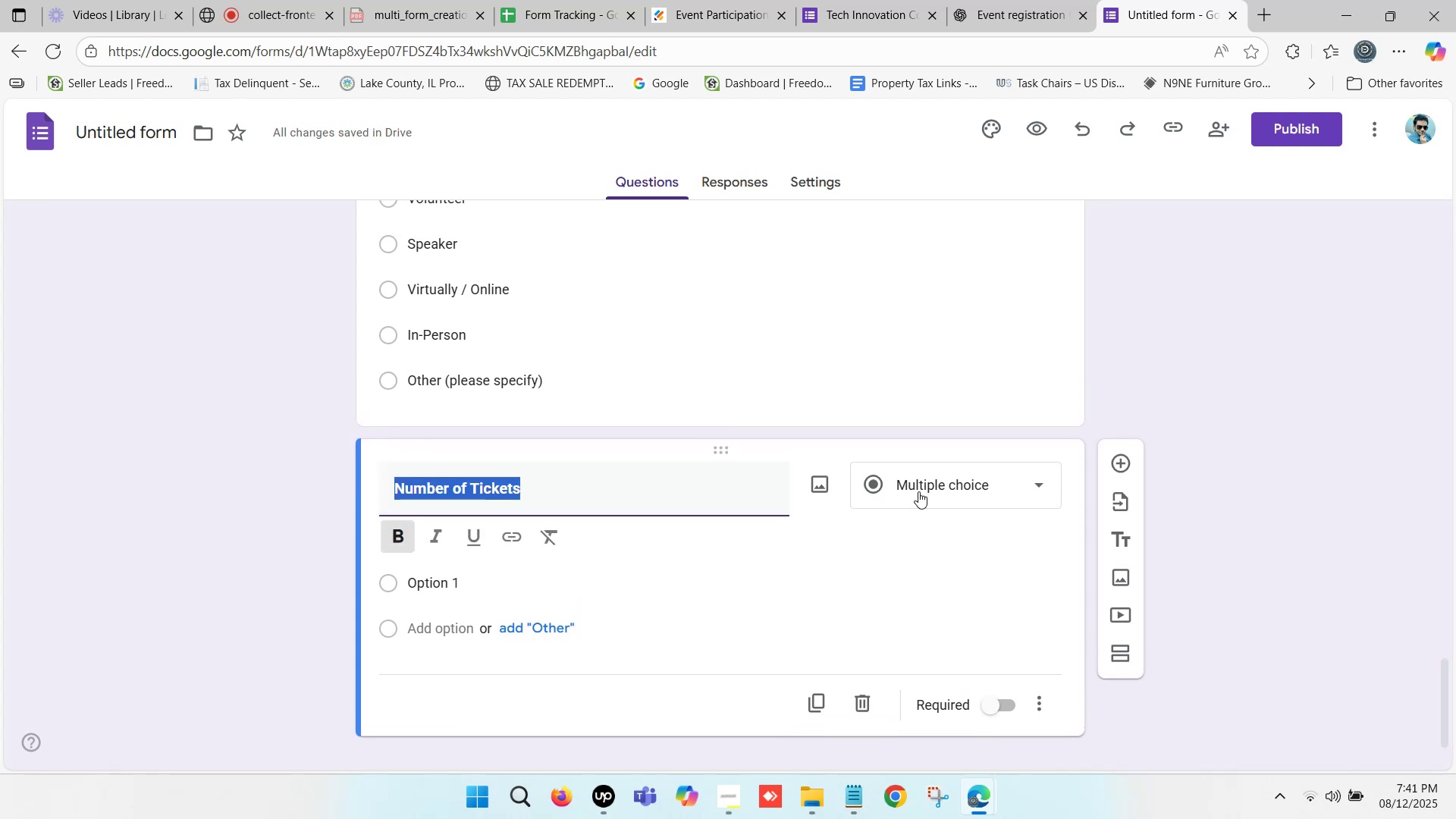 
left_click([918, 491])
 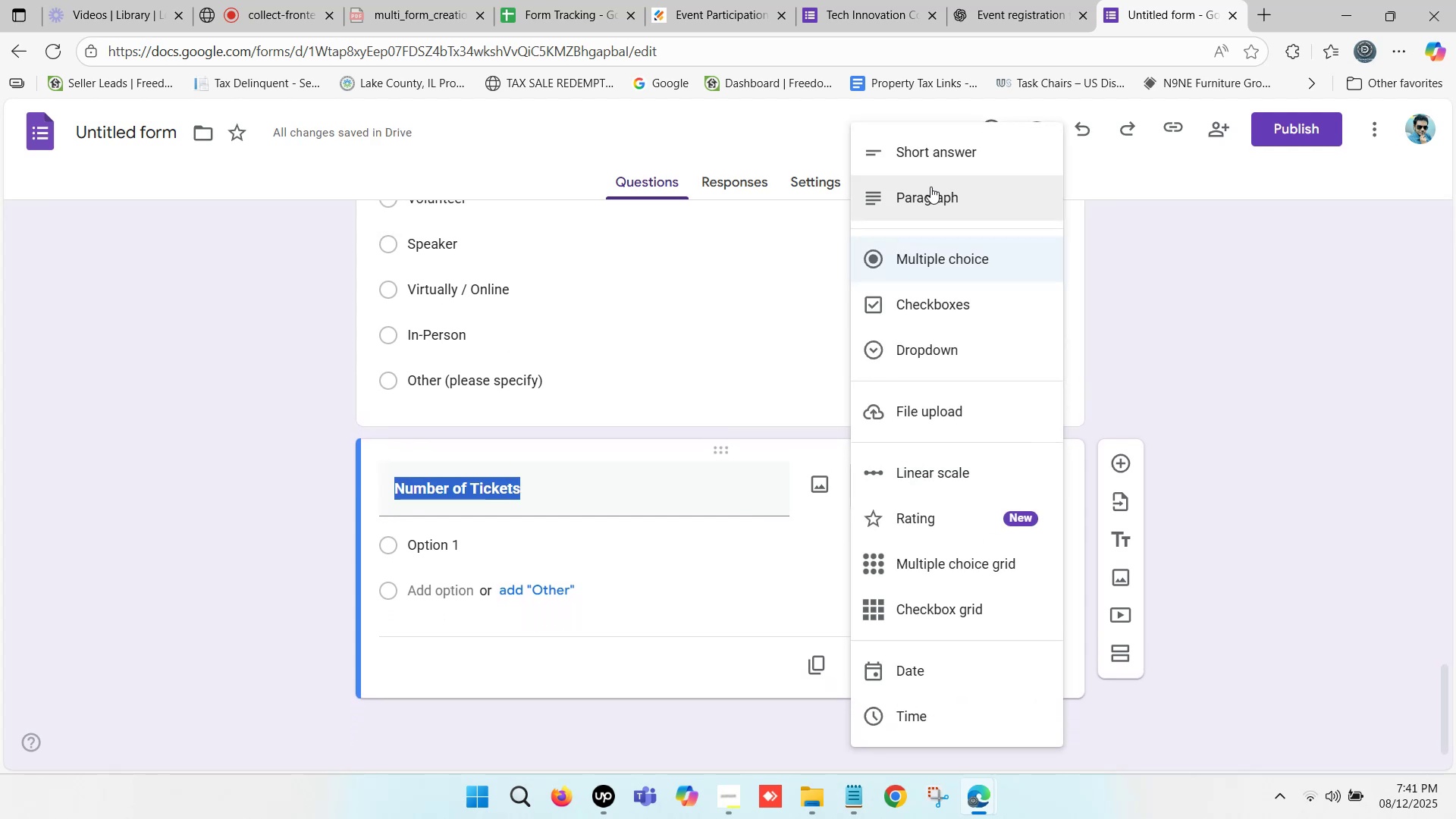 
left_click([959, 151])
 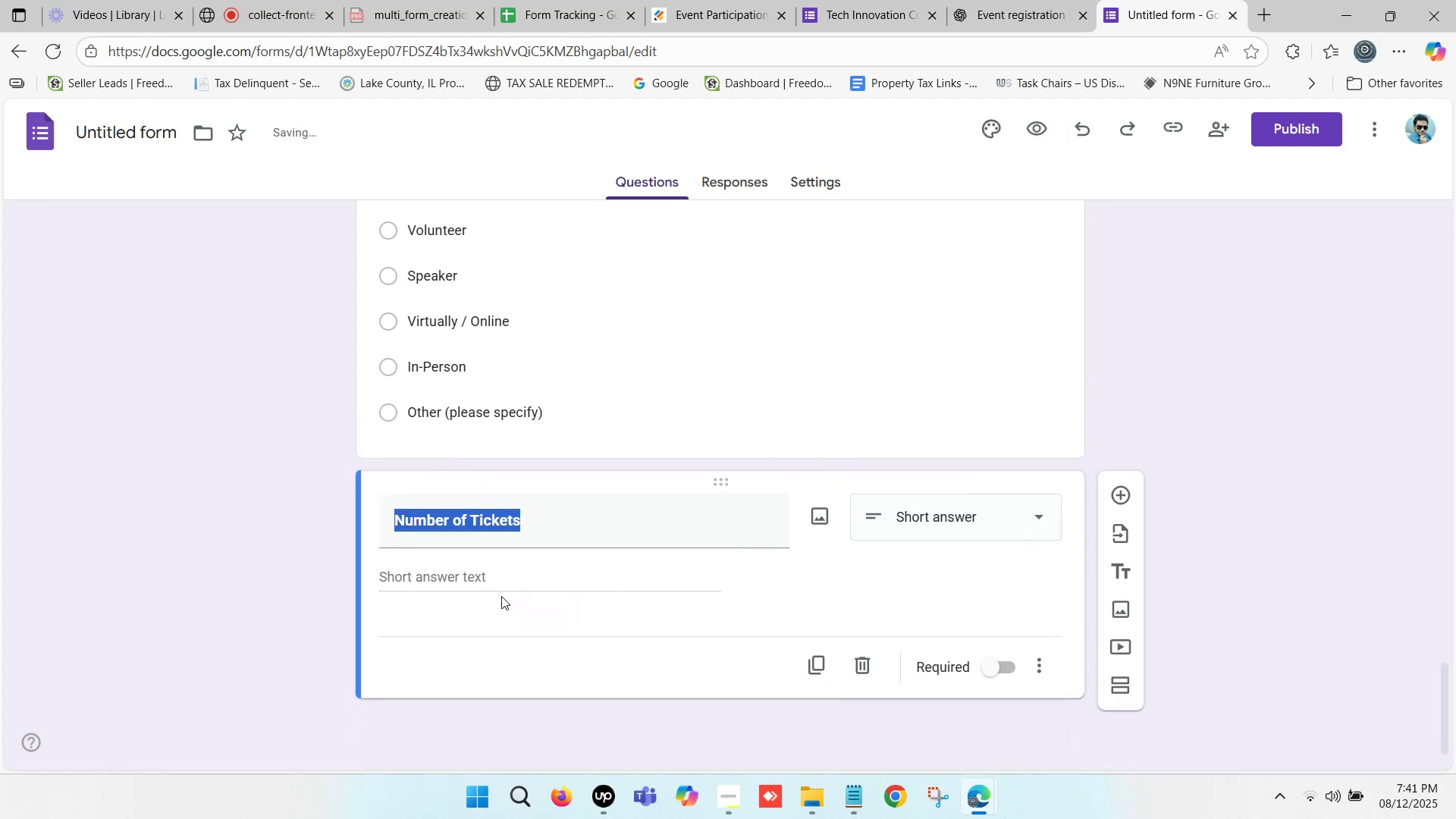 
scroll: coordinate [505, 587], scroll_direction: down, amount: 4.0
 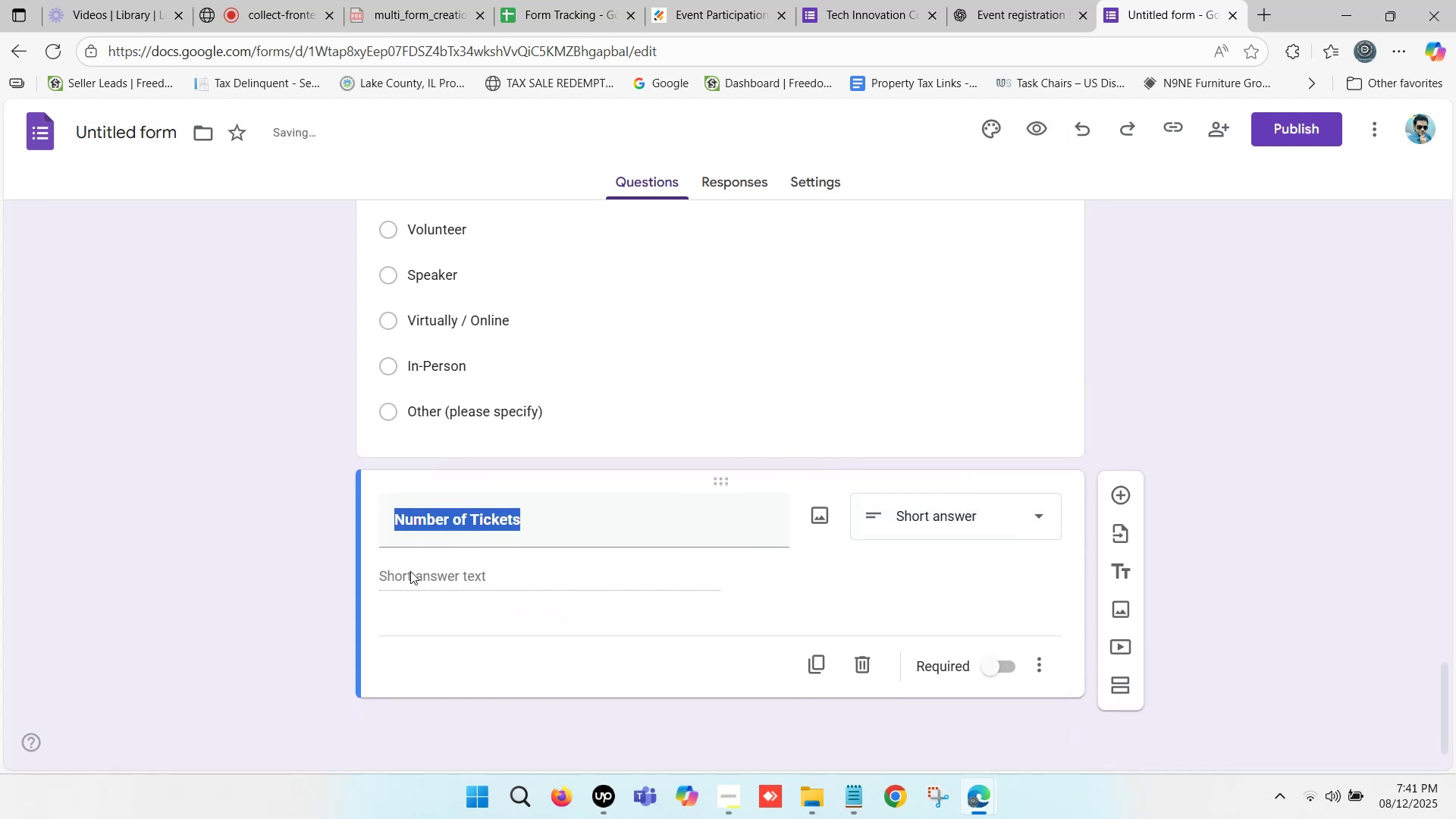 
left_click([301, 553])
 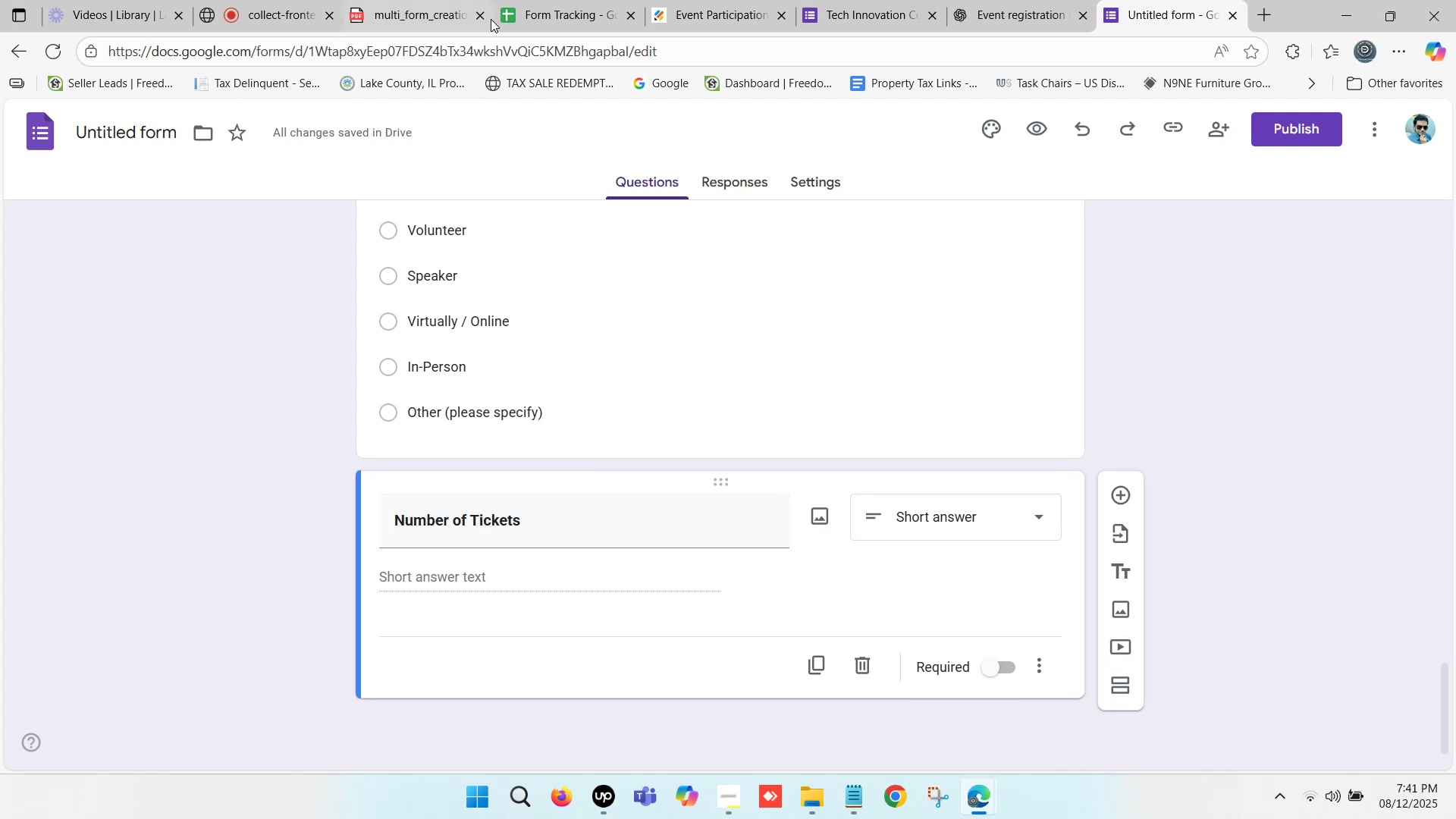 
left_click([677, 0])
 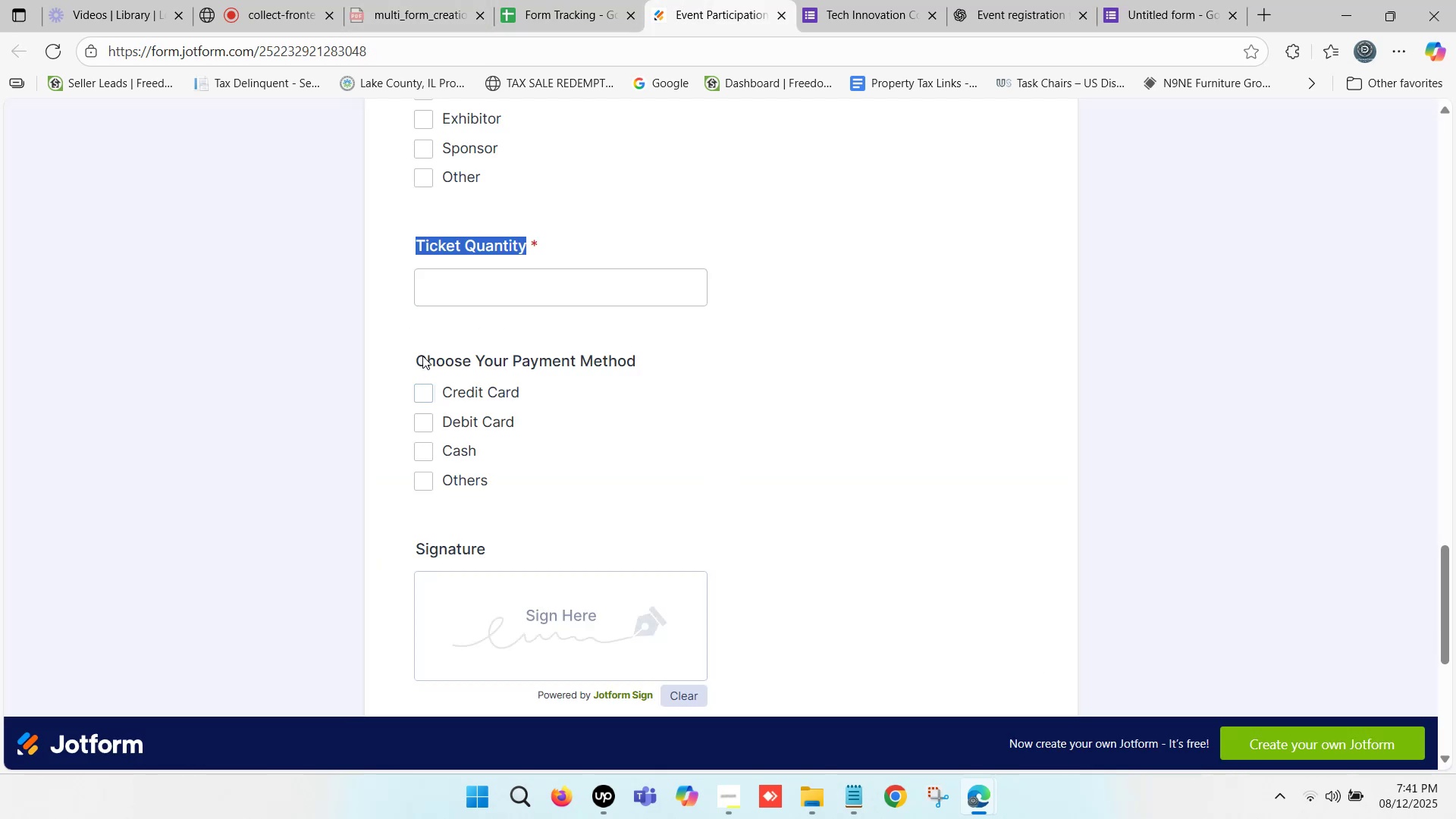 
left_click_drag(start_coordinate=[418, 356], to_coordinate=[634, 351])
 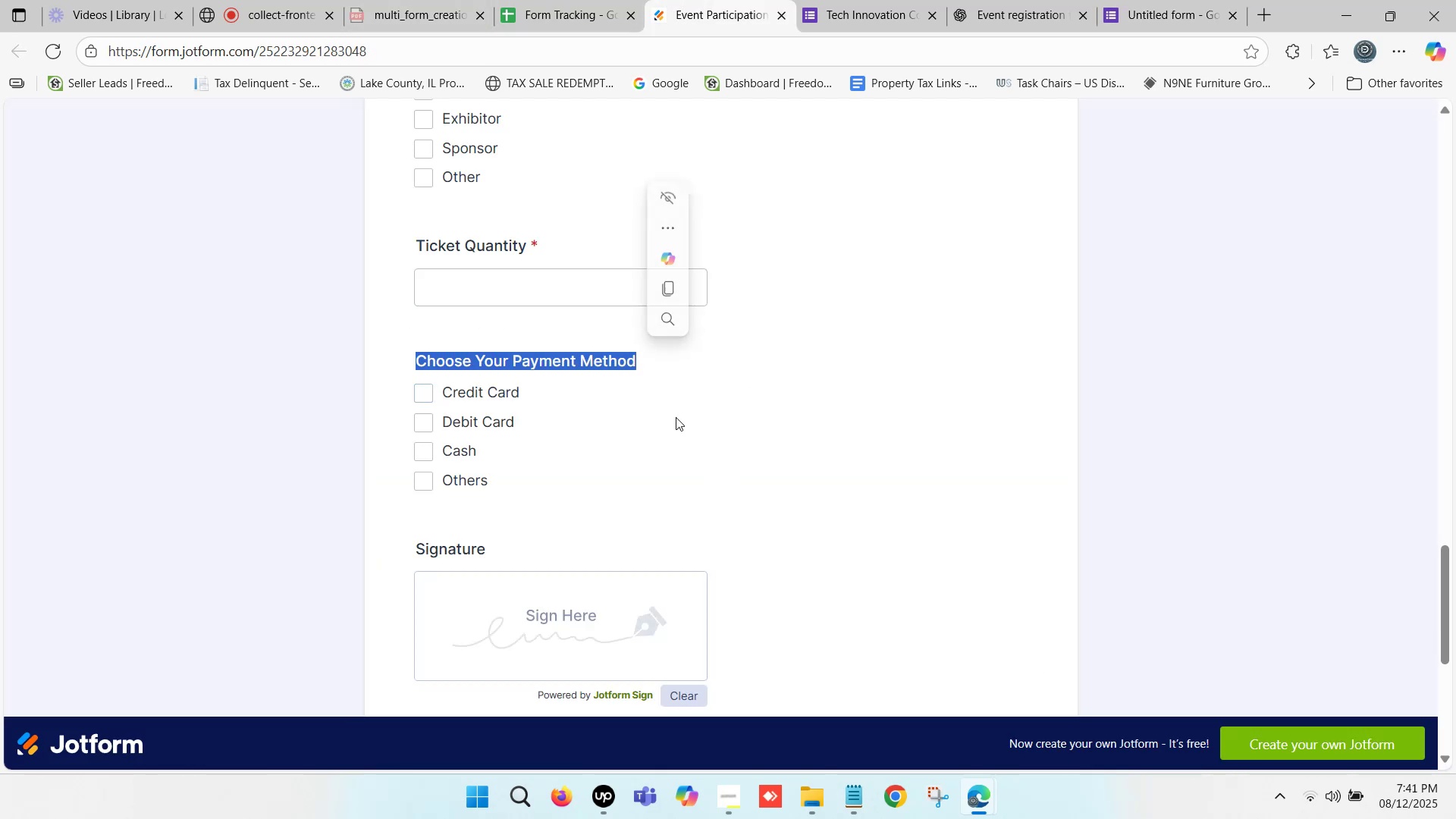 
key(Control+C)
 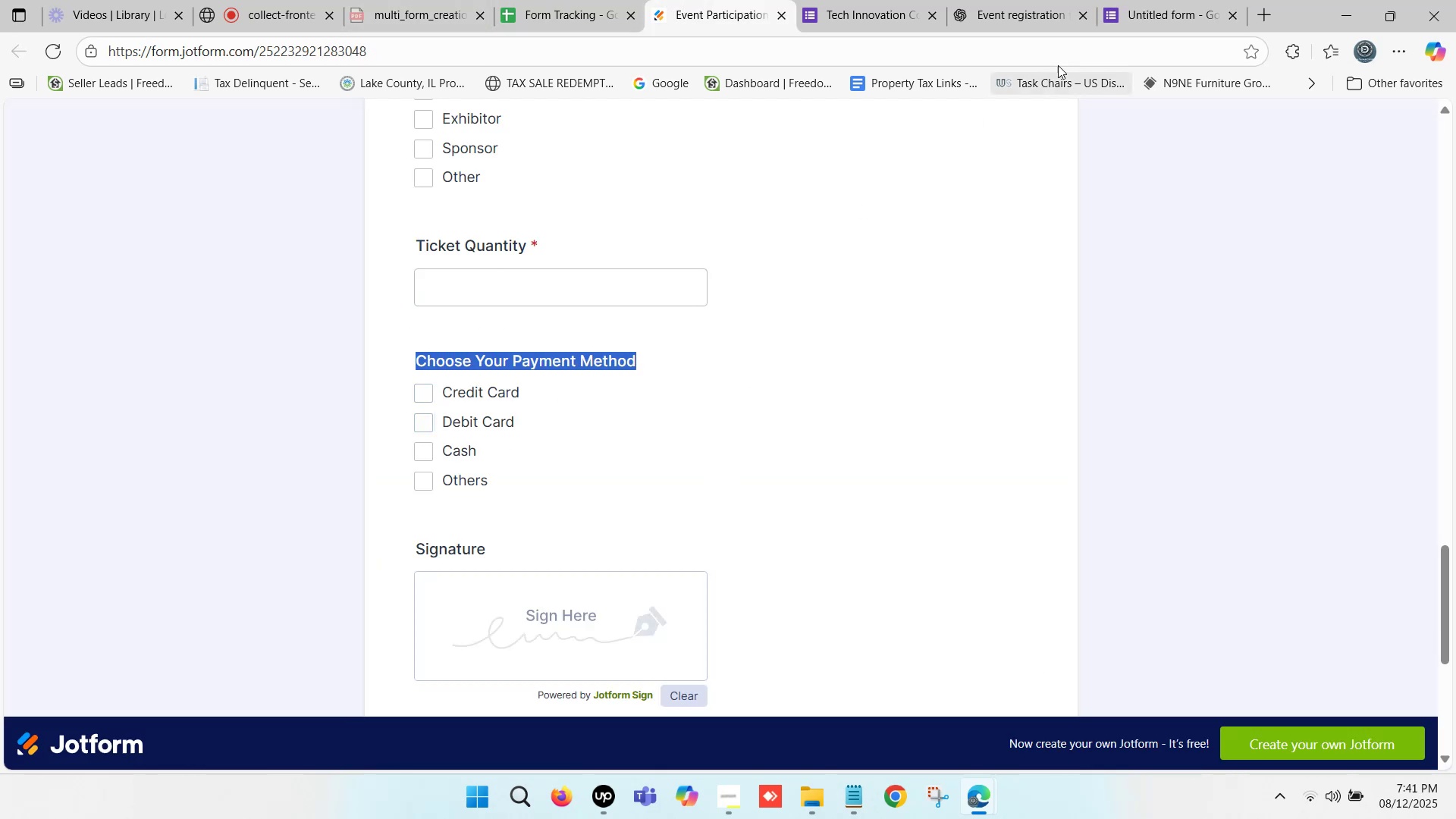 
left_click([1158, 0])
 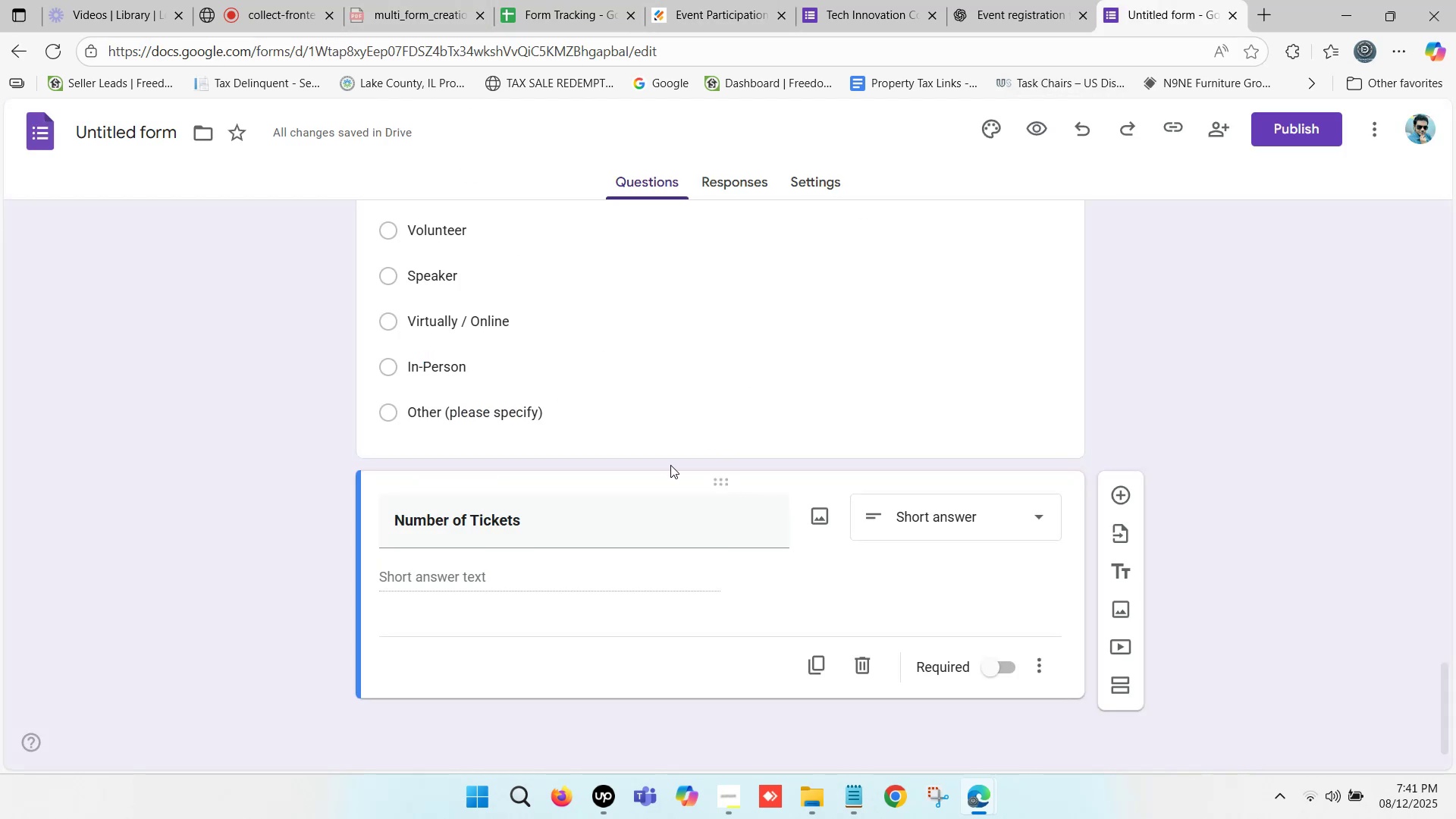 
scroll: coordinate [742, 527], scroll_direction: down, amount: 4.0
 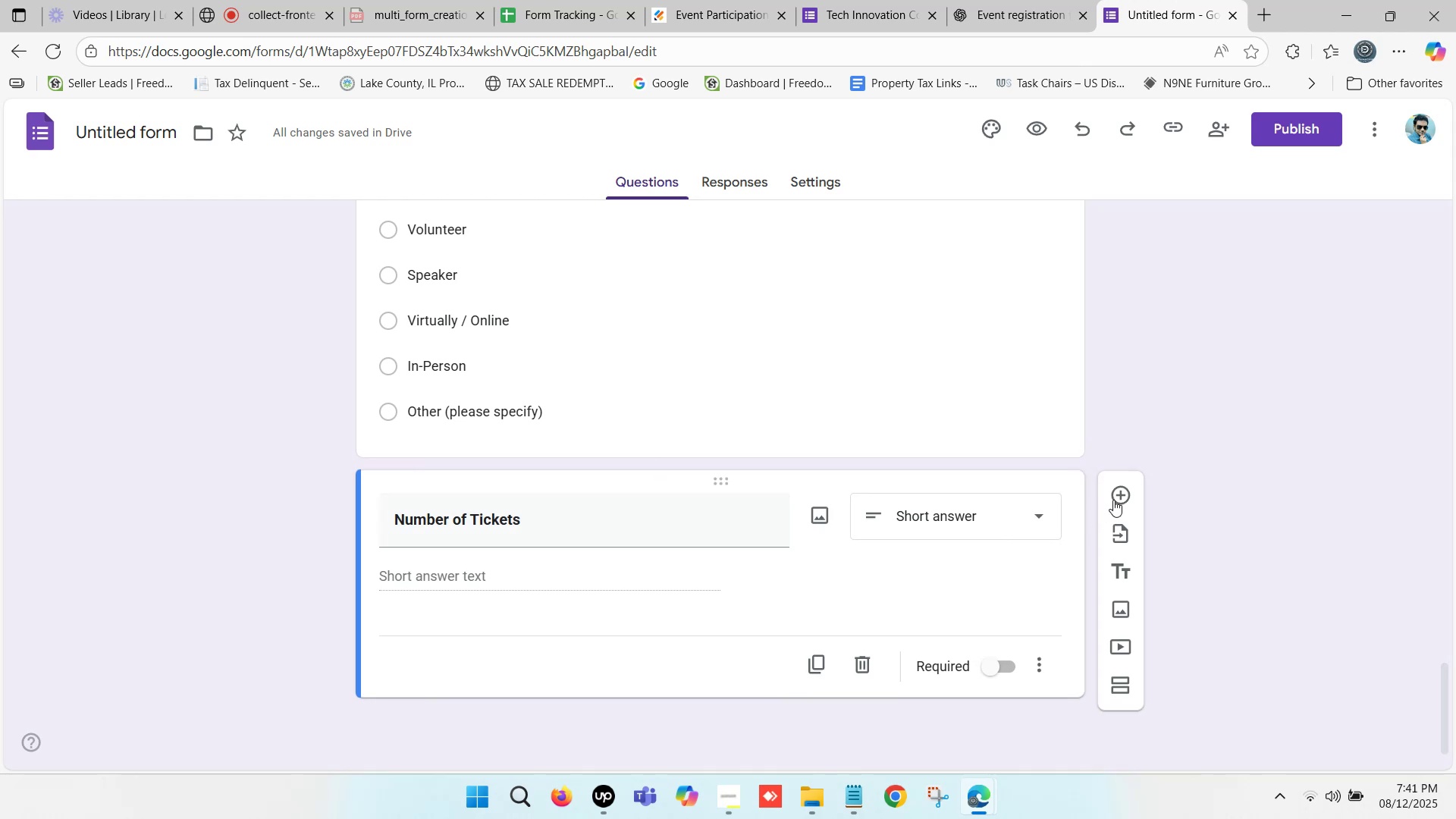 
left_click([1117, 497])
 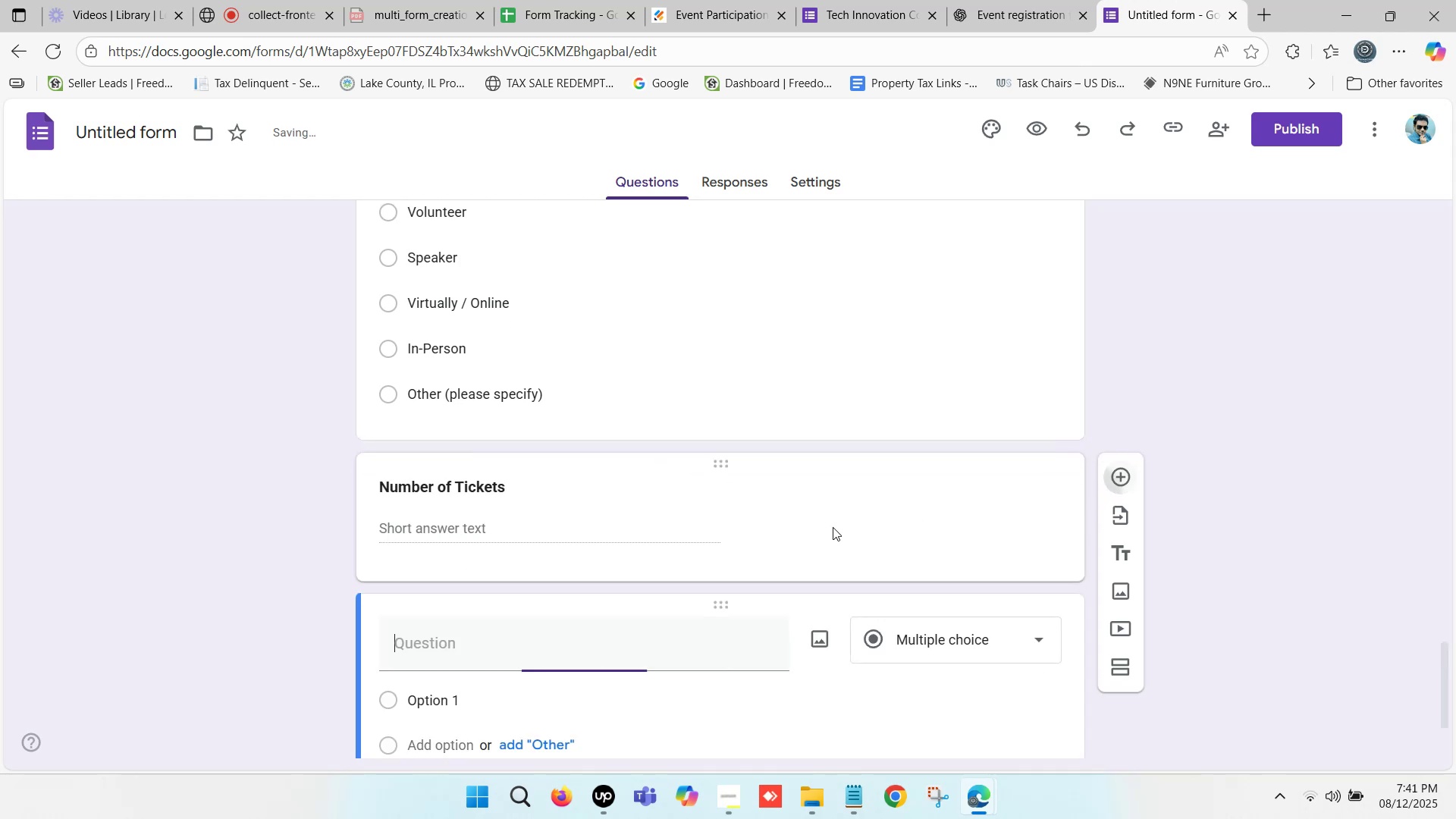 
scroll: coordinate [723, 552], scroll_direction: down, amount: 3.0
 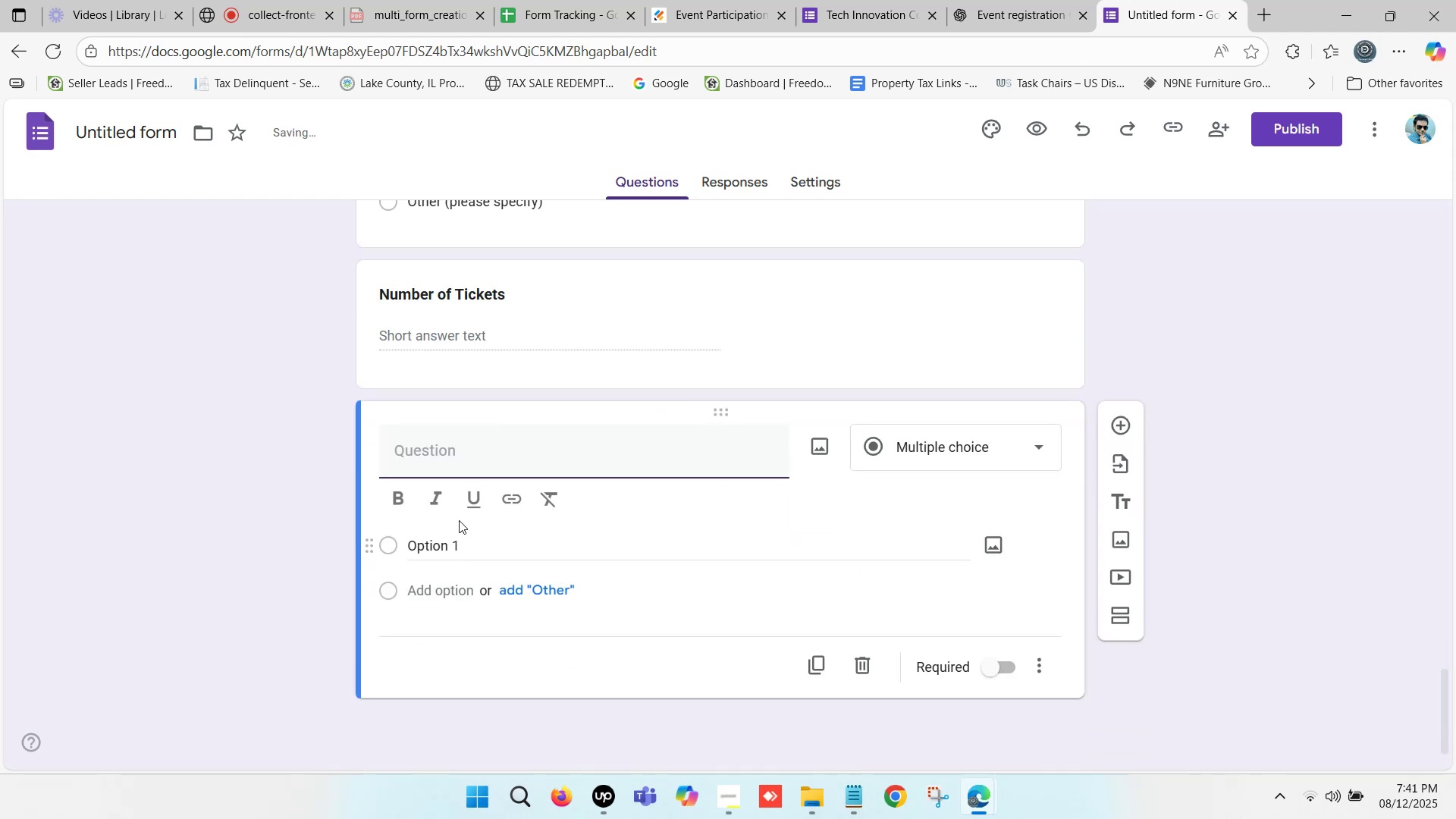 
key(Control+V)
 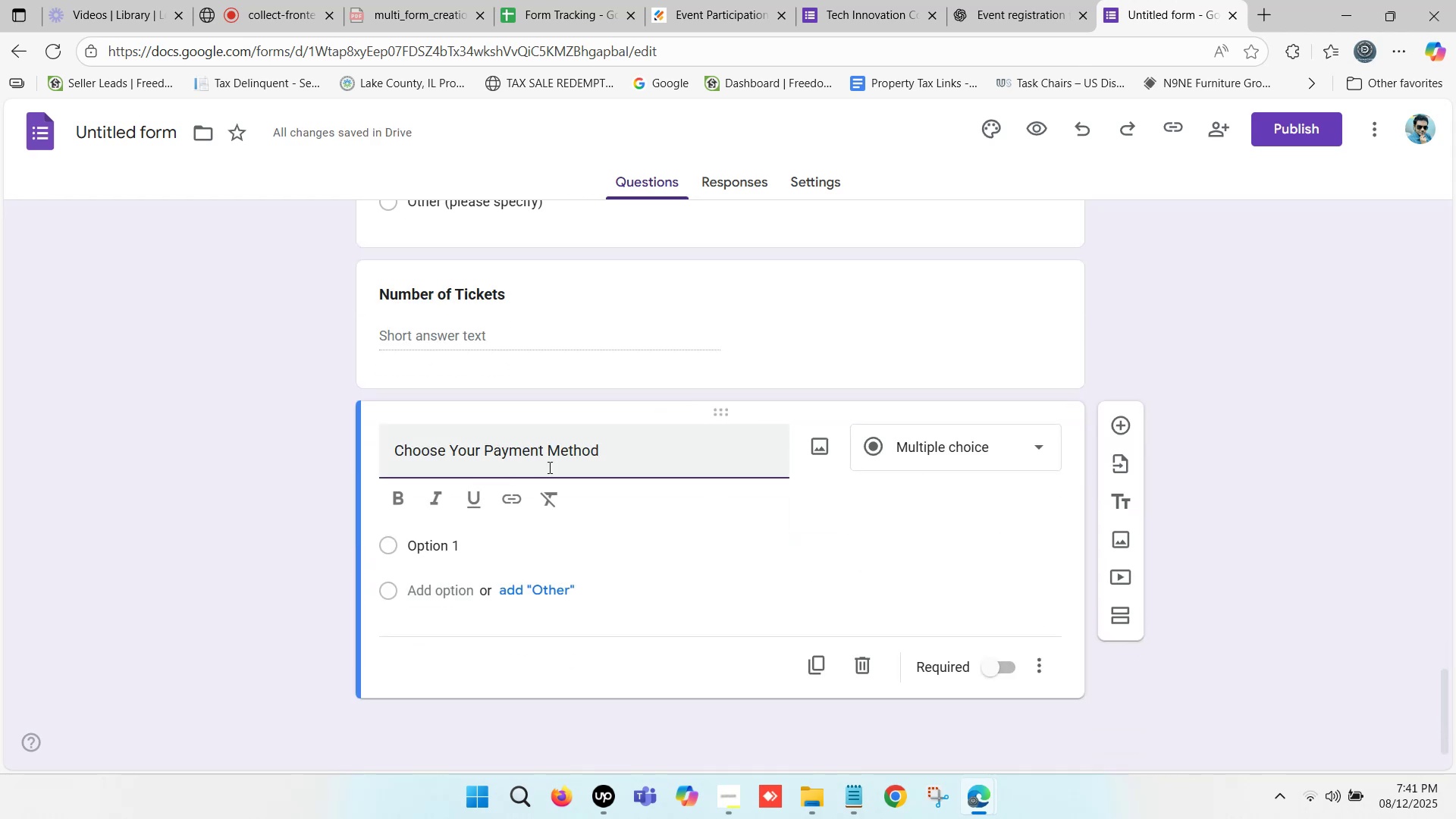 
left_click_drag(start_coordinate=[624, 454], to_coordinate=[340, 454])
 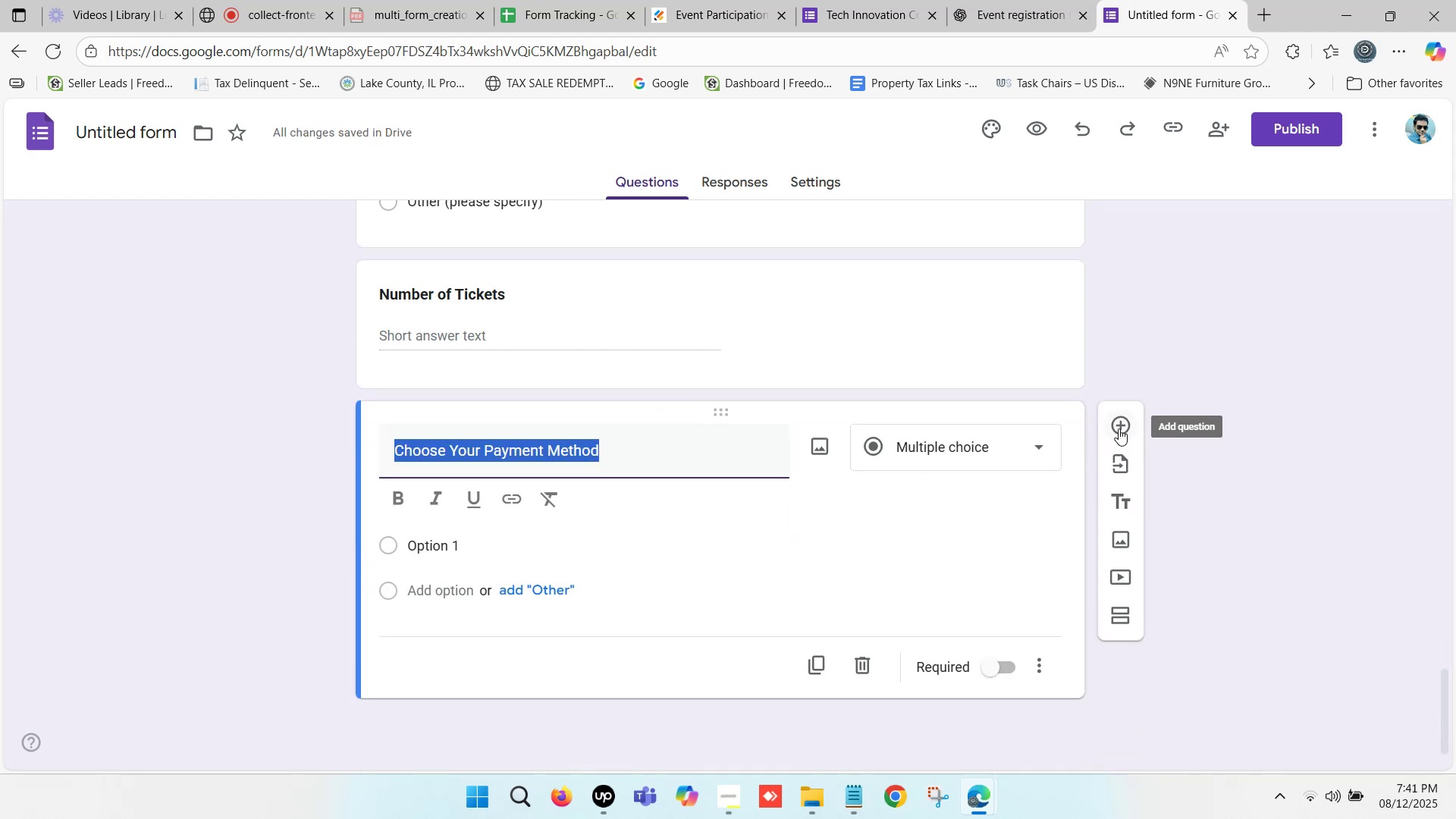 
left_click([993, 449])
 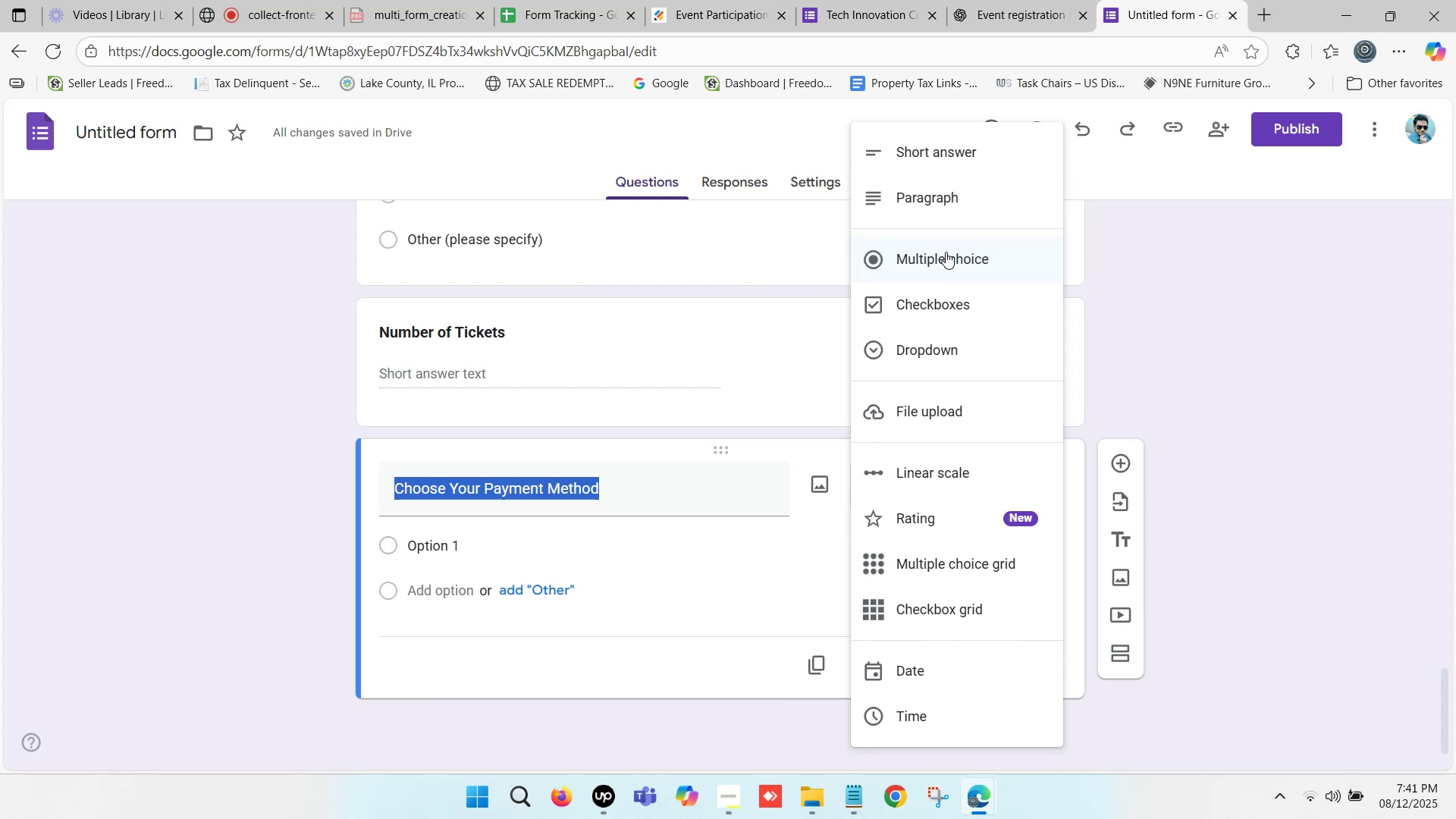 
wait(6.82)
 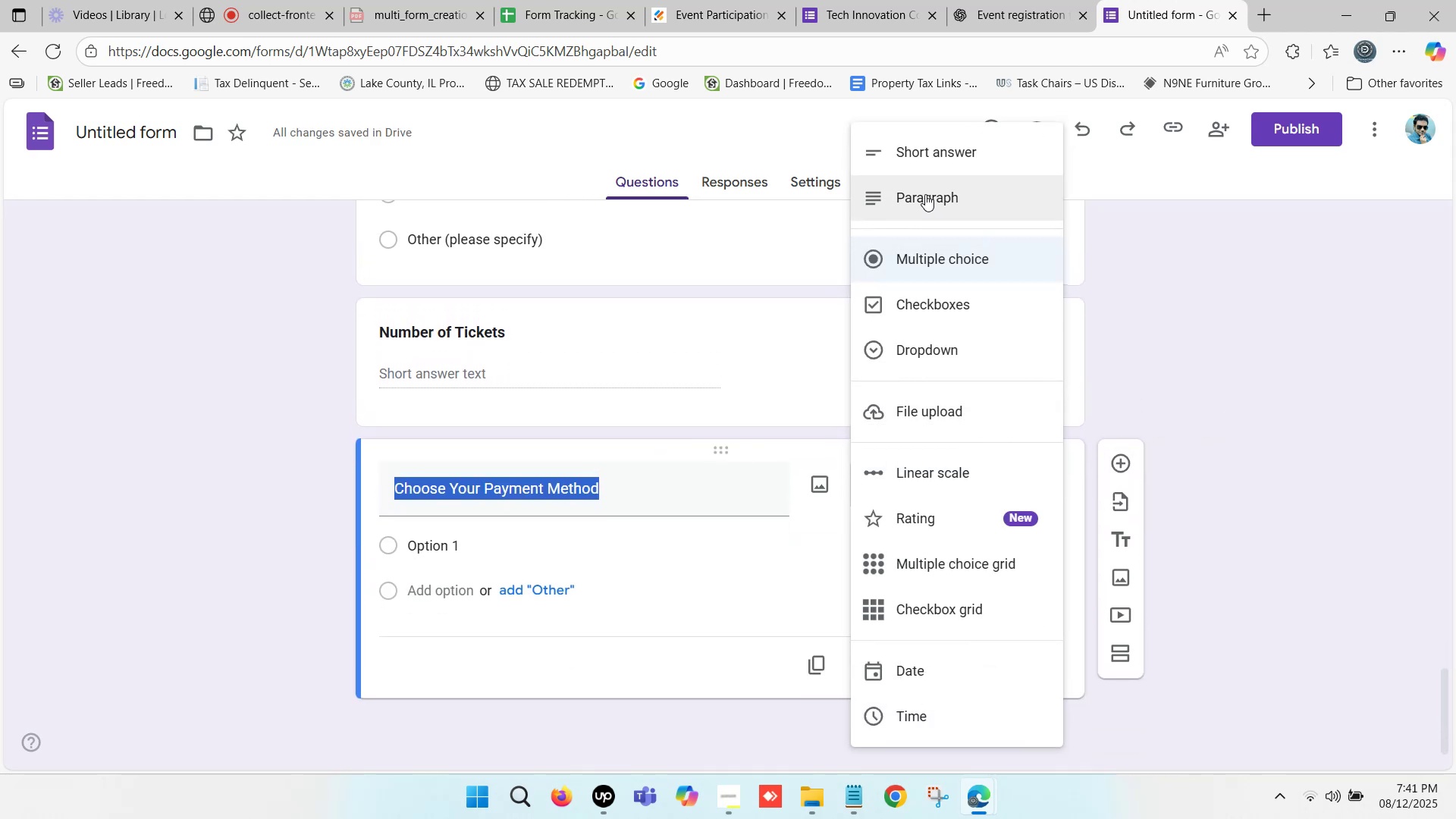 
left_click([937, 262])
 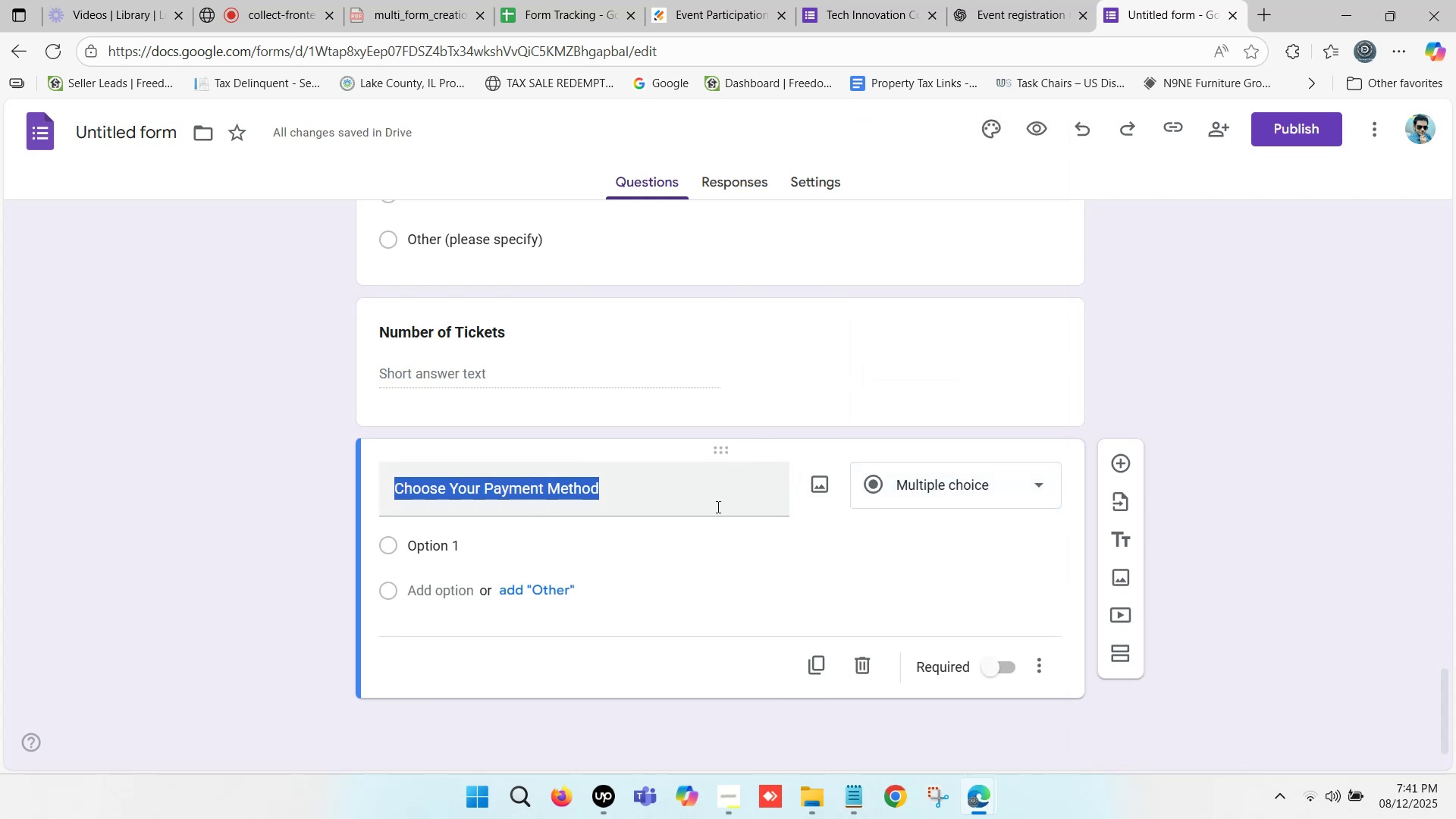 
key(Control+B)
 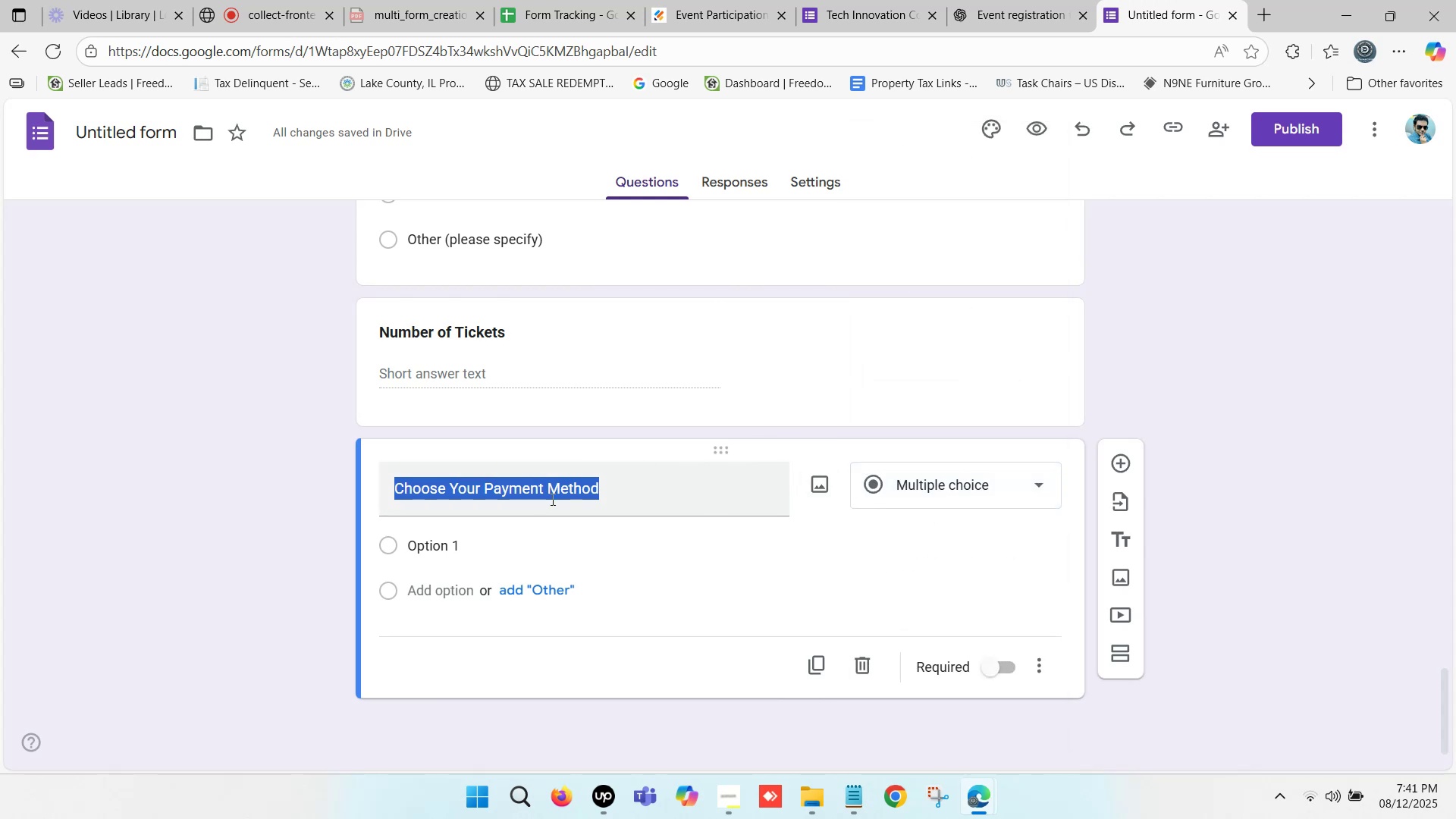 
scroll: coordinate [537, 504], scroll_direction: down, amount: 1.0
 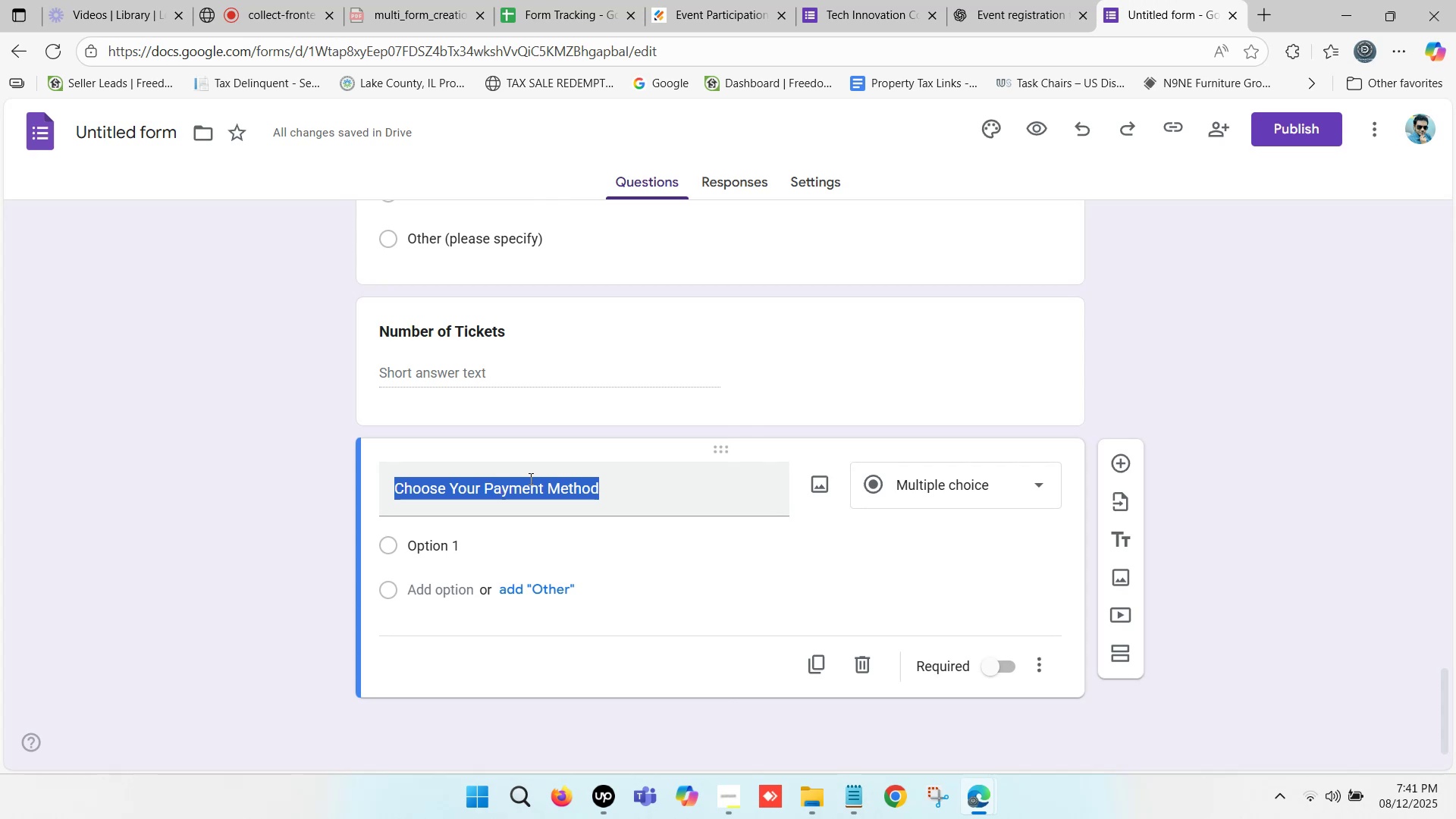 
left_click([564, 479])
 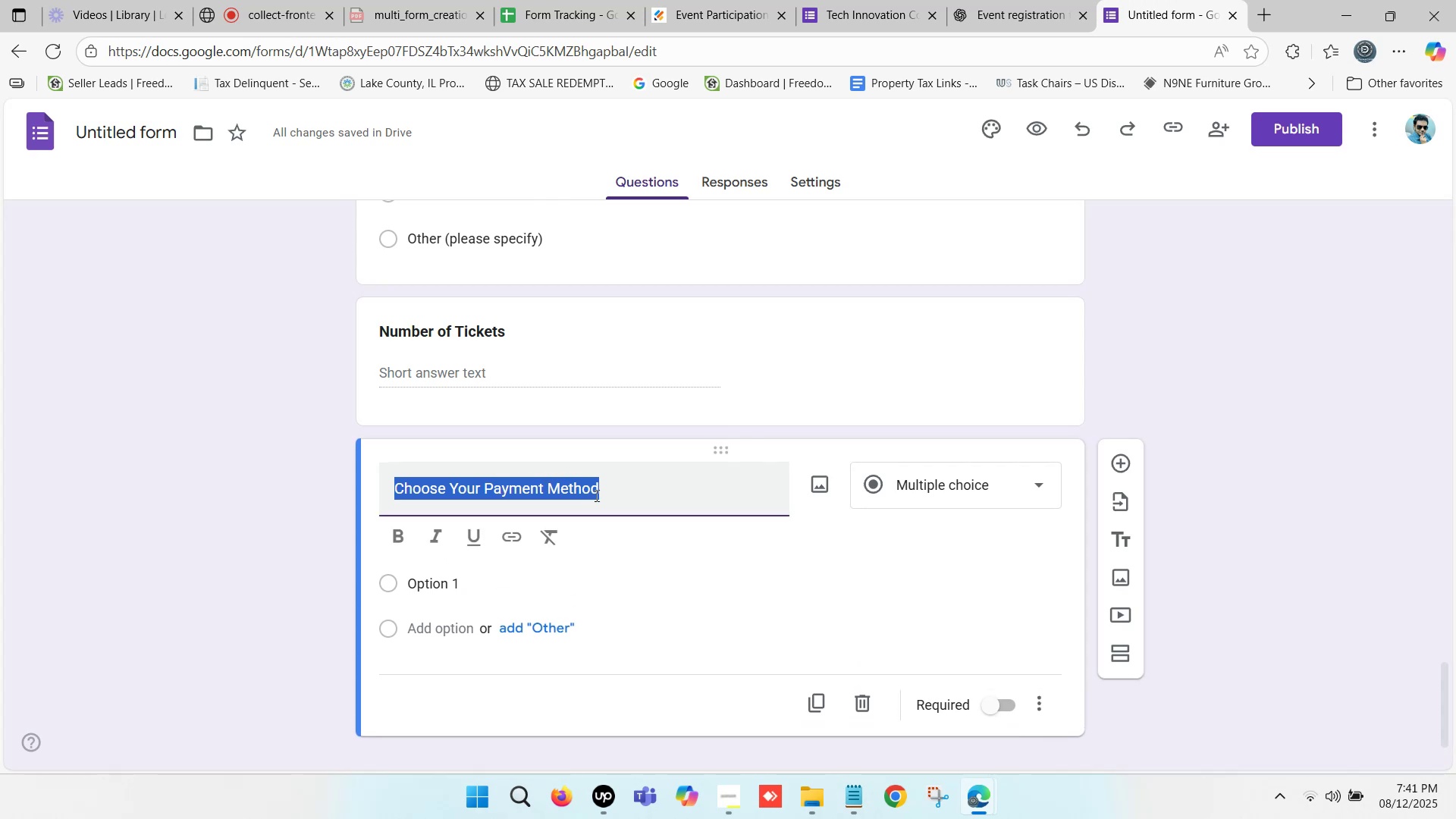 
left_click([597, 494])
 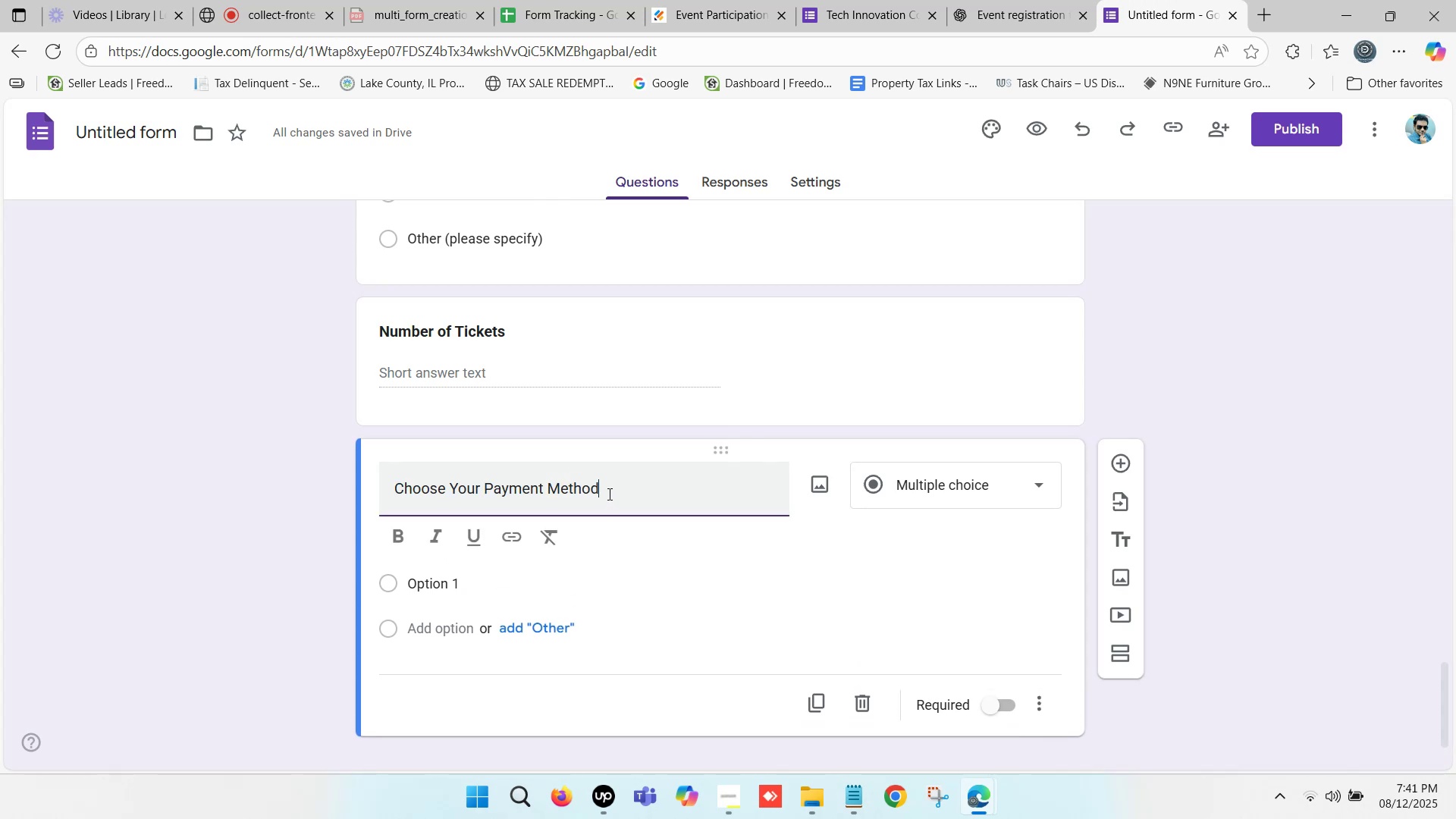 
left_click_drag(start_coordinate=[608, 492], to_coordinate=[390, 491])
 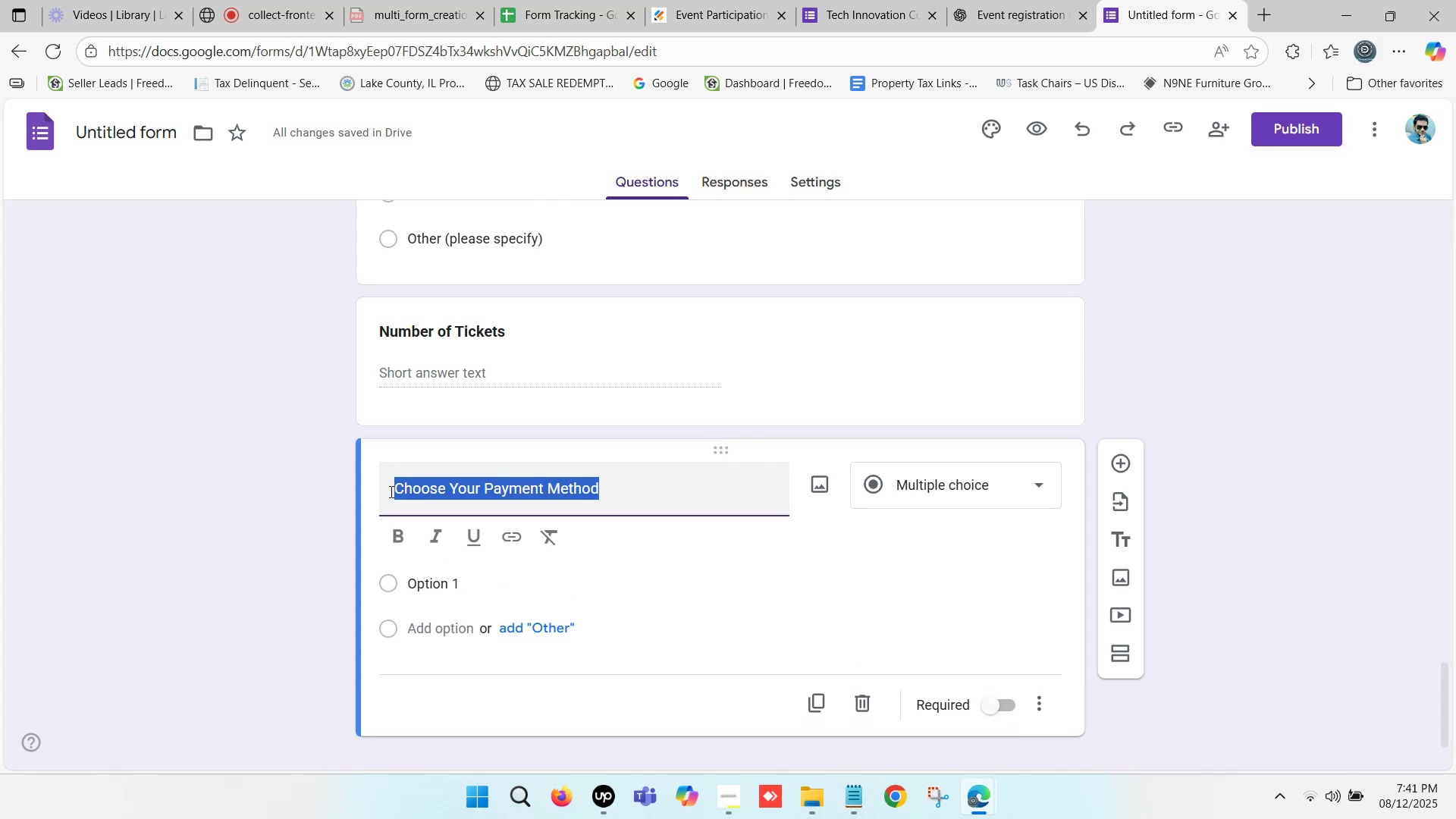 
key(Control+B)
 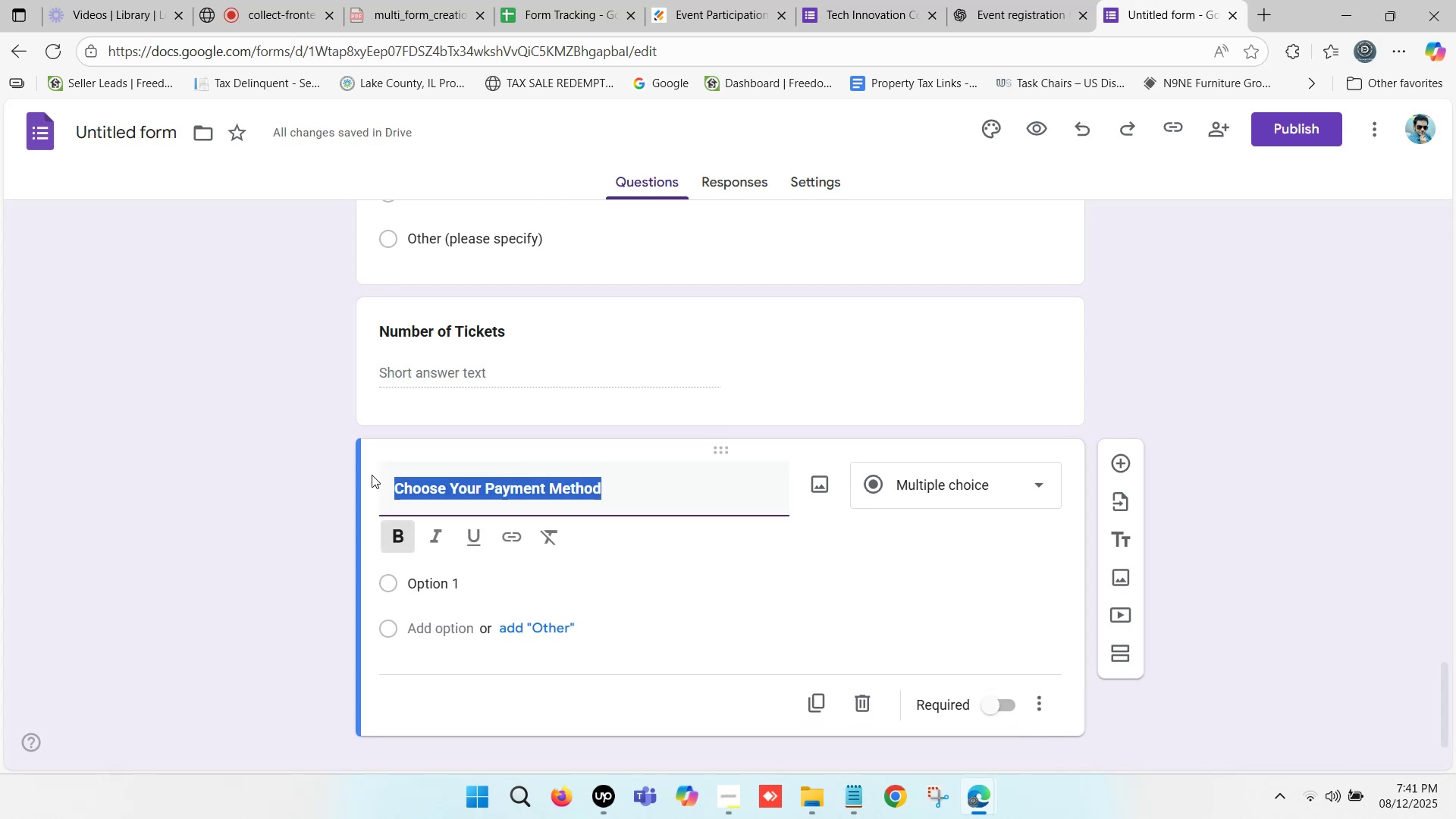 
wait(5.56)
 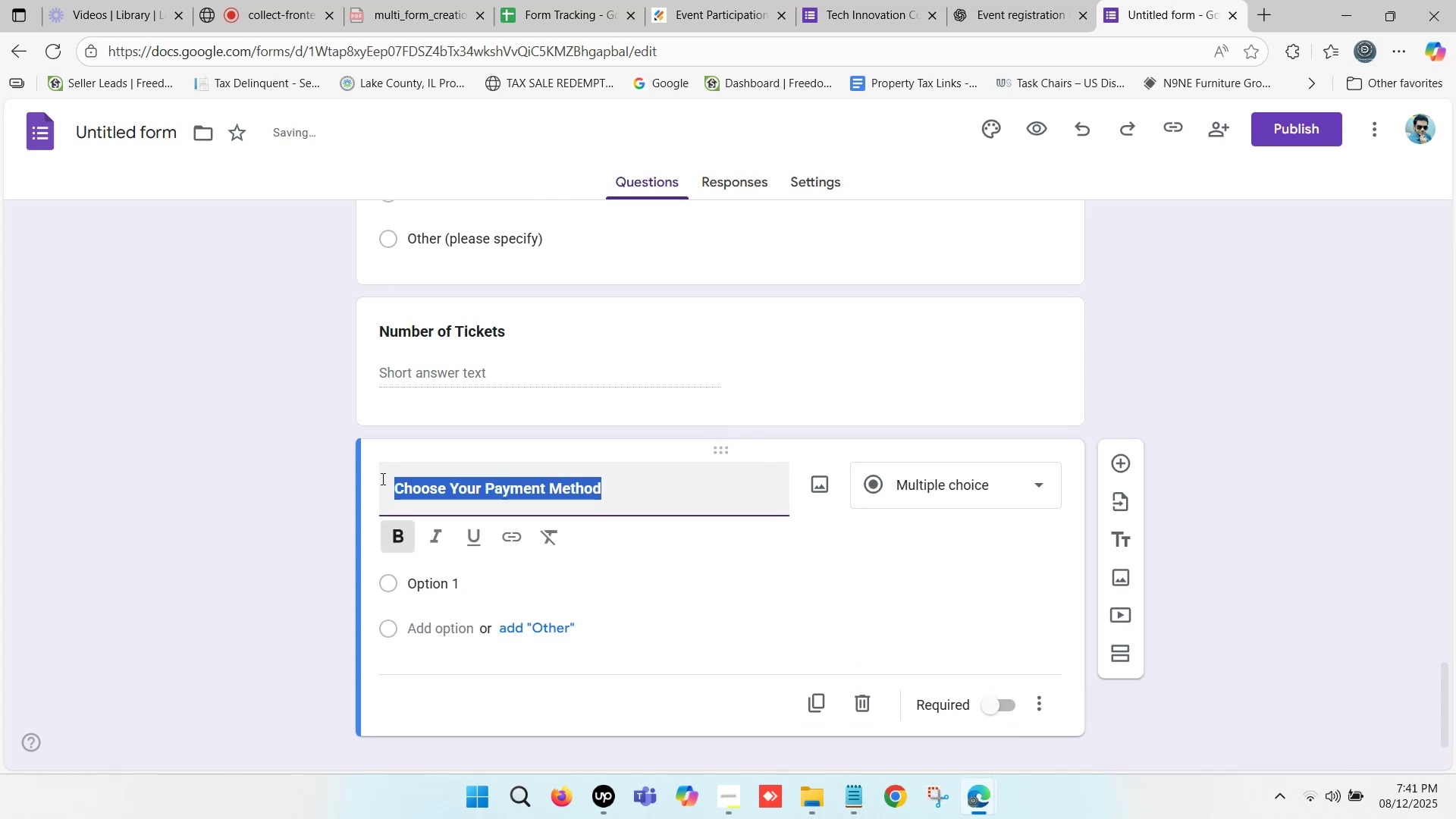 
scroll: coordinate [460, 485], scroll_direction: down, amount: 1.0
 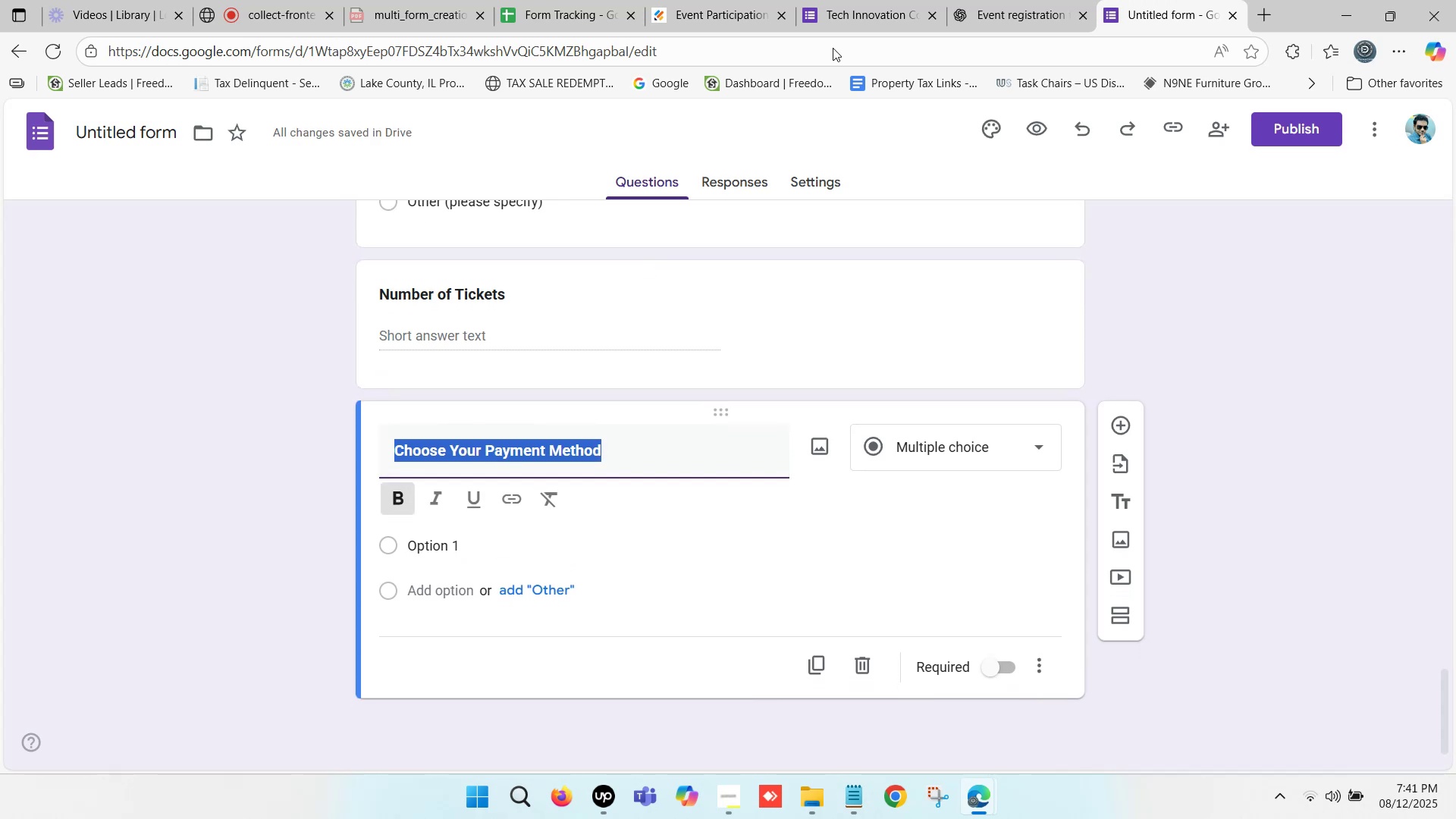 
left_click([850, 0])
 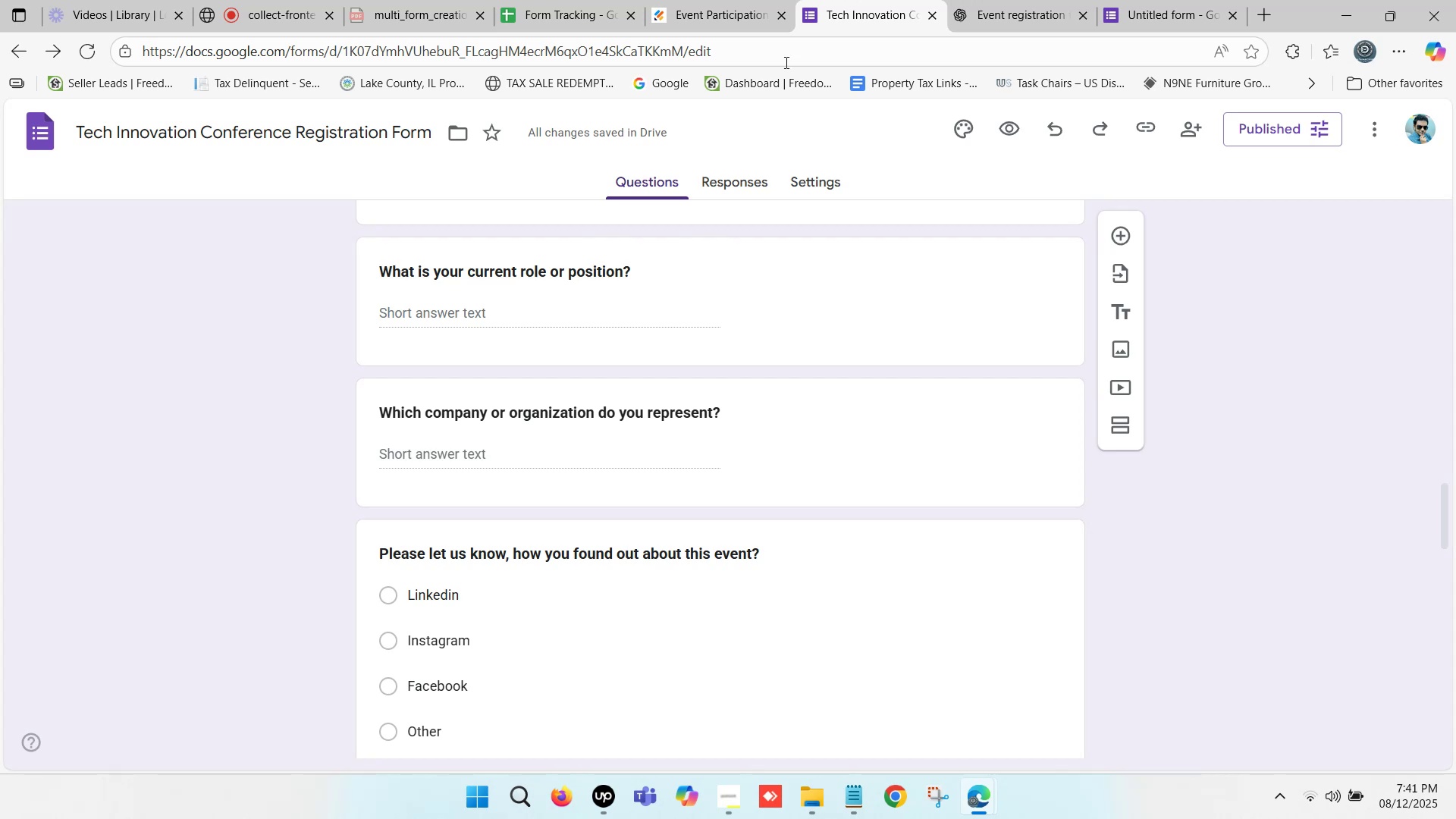 
left_click([705, 0])
 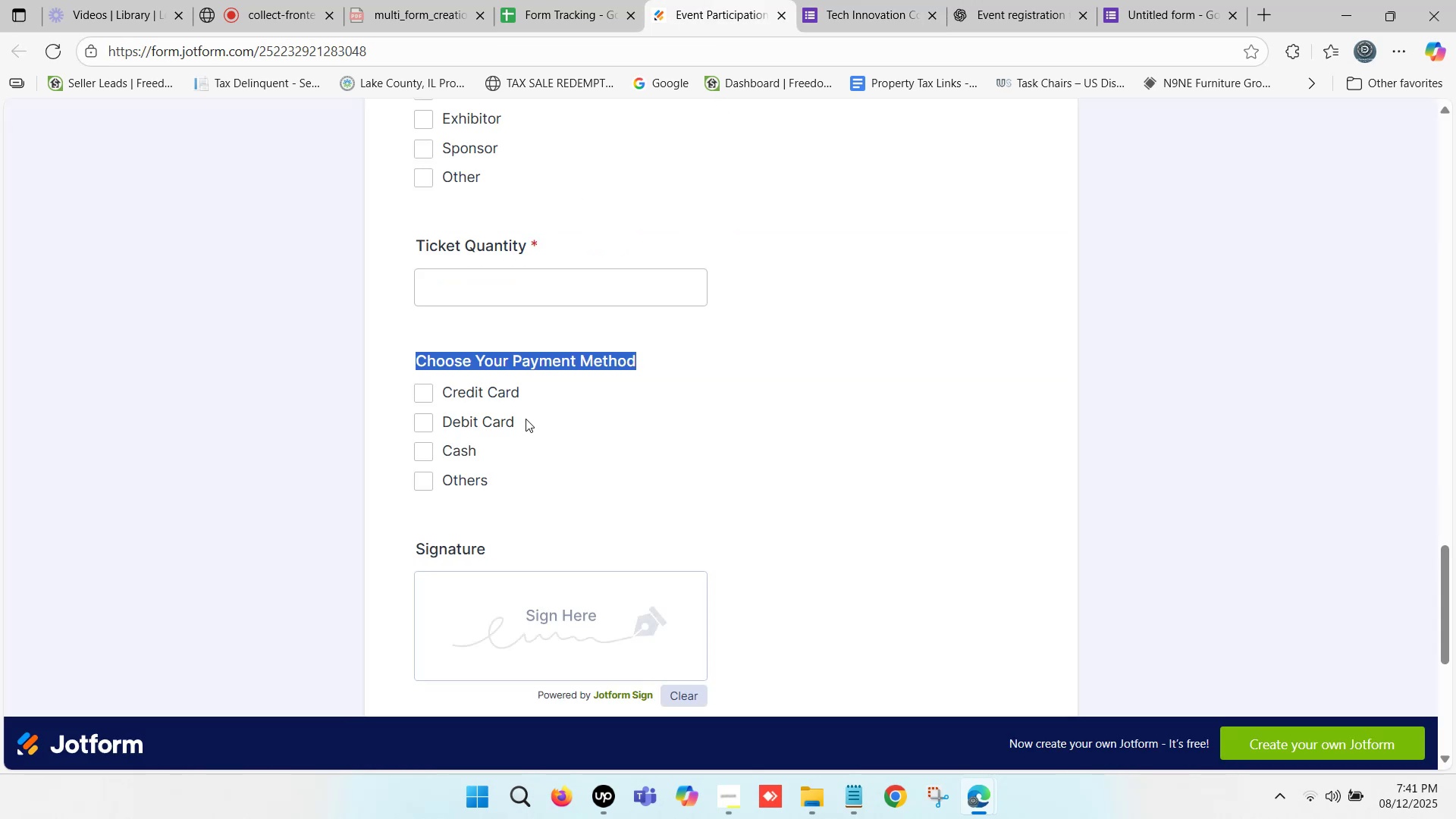 
left_click_drag(start_coordinate=[529, 386], to_coordinate=[455, 388])
 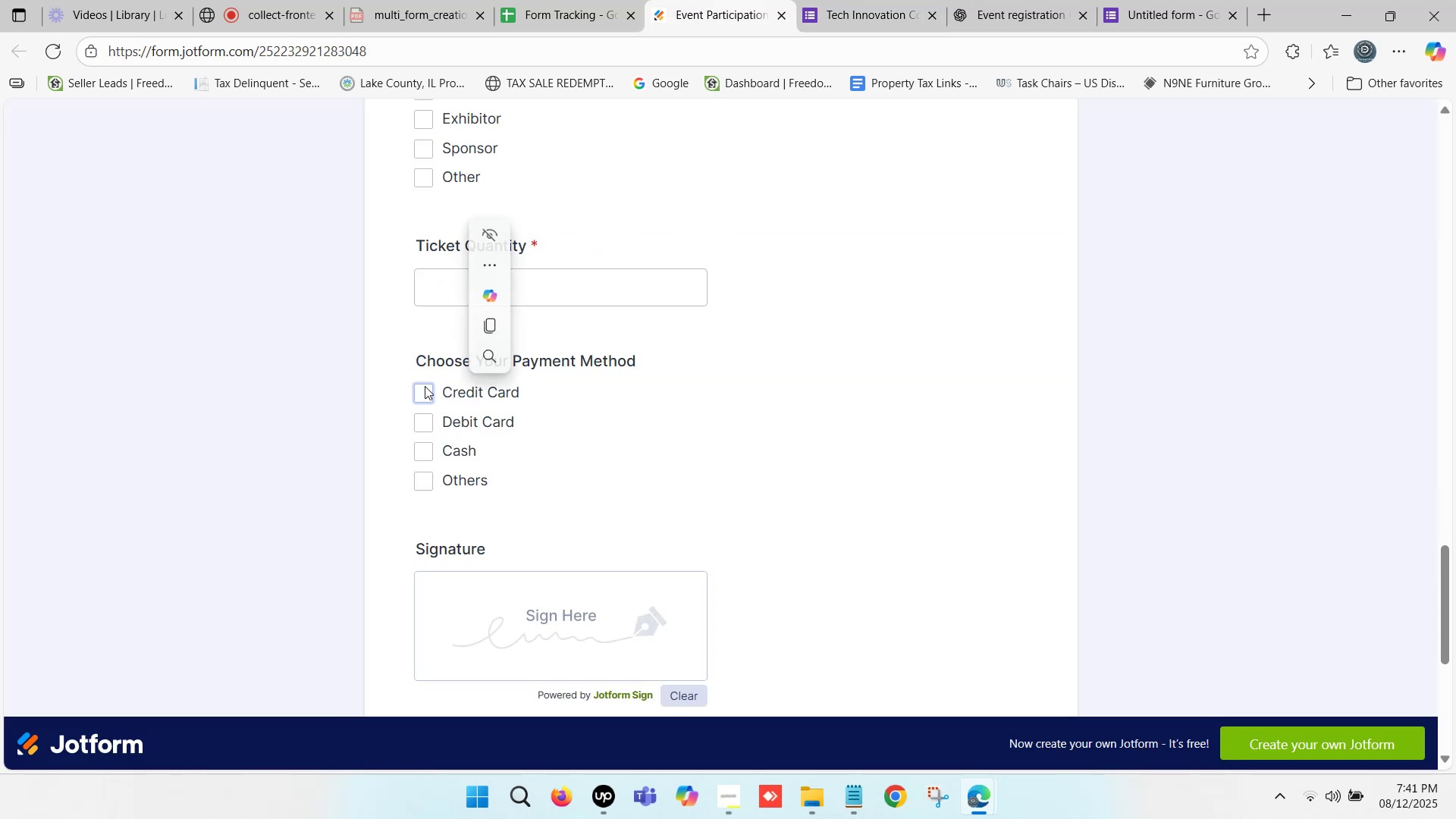 
left_click([425, 386])
 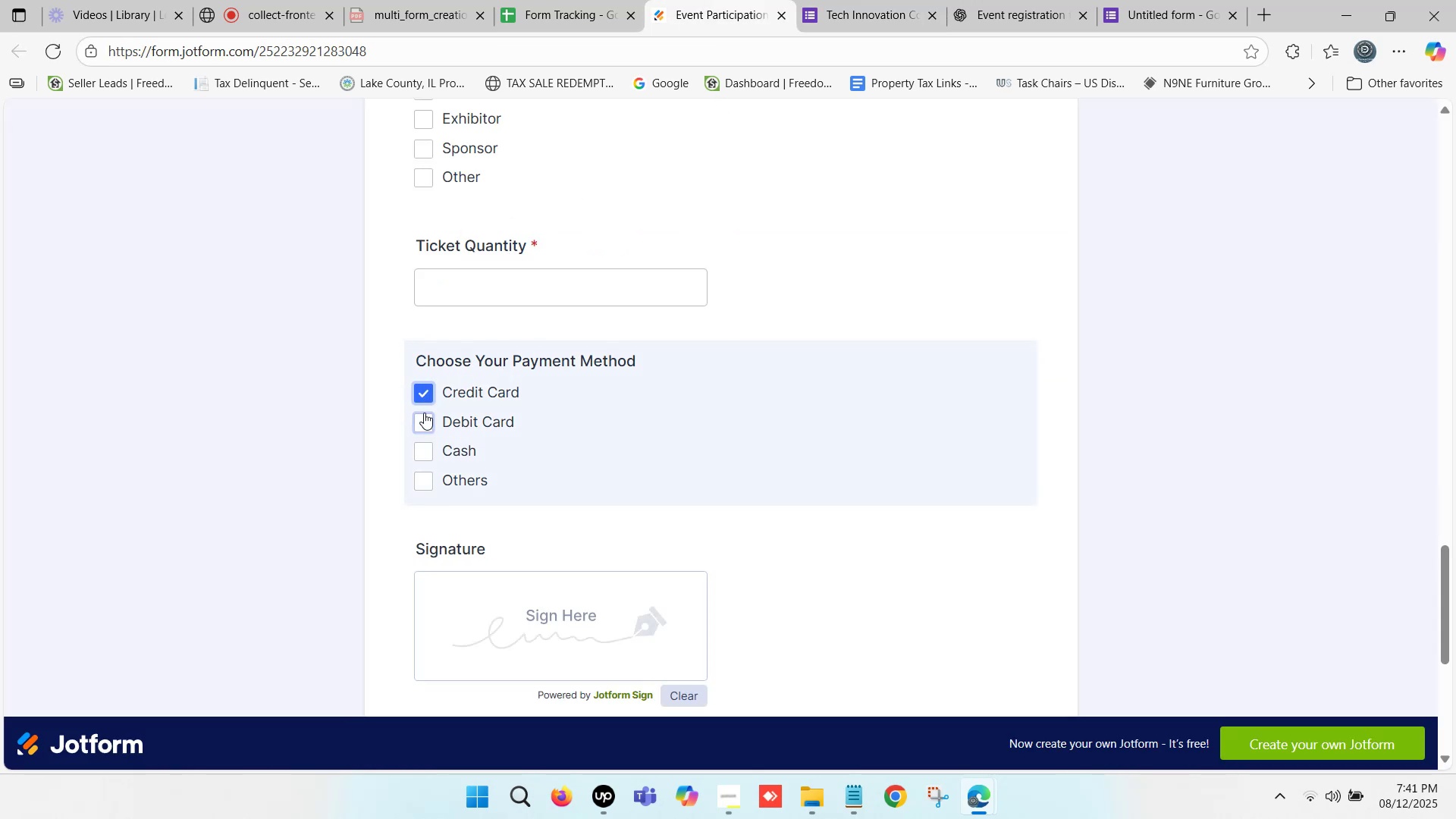 
left_click([424, 413])
 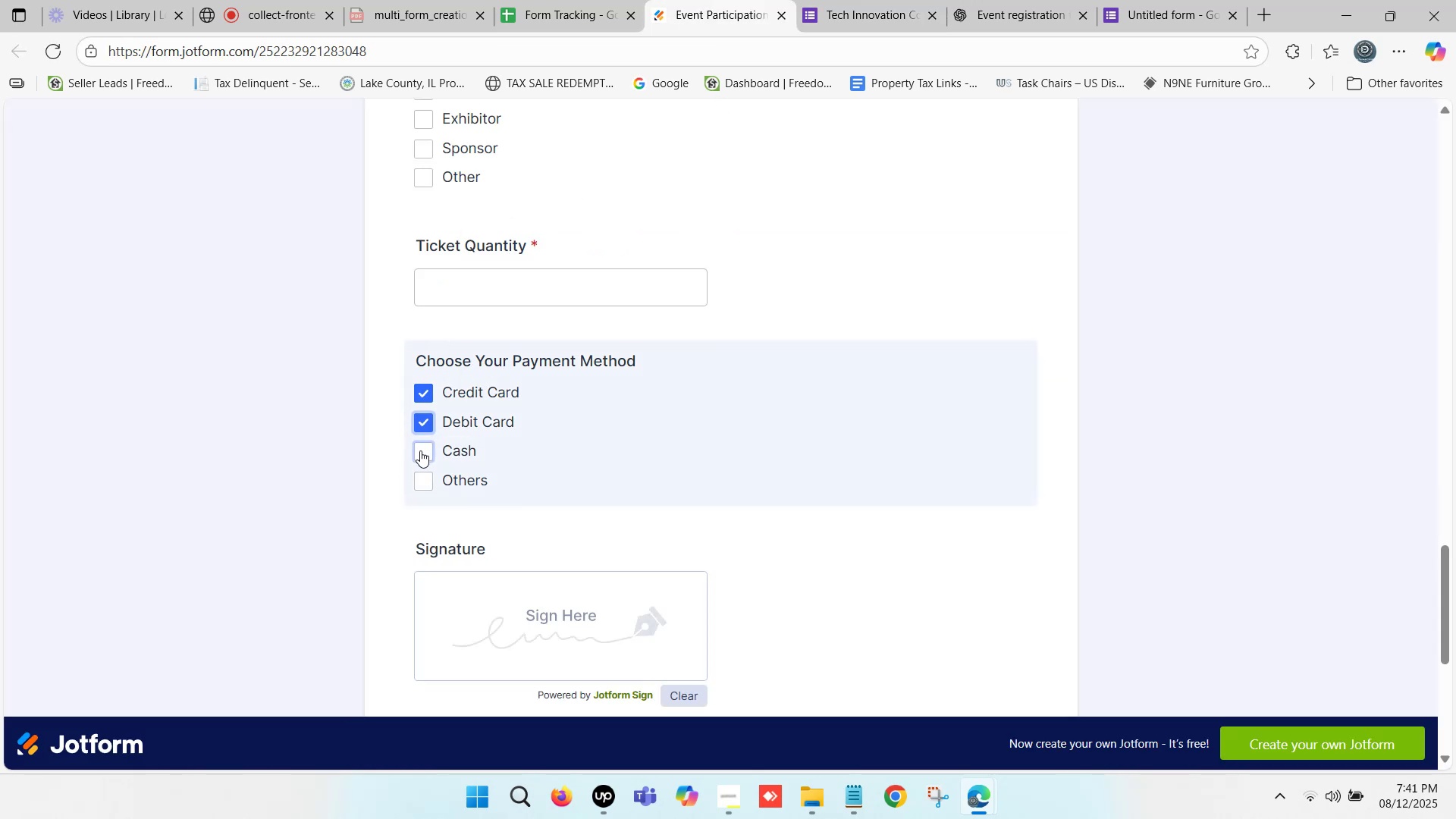 
left_click([420, 450])
 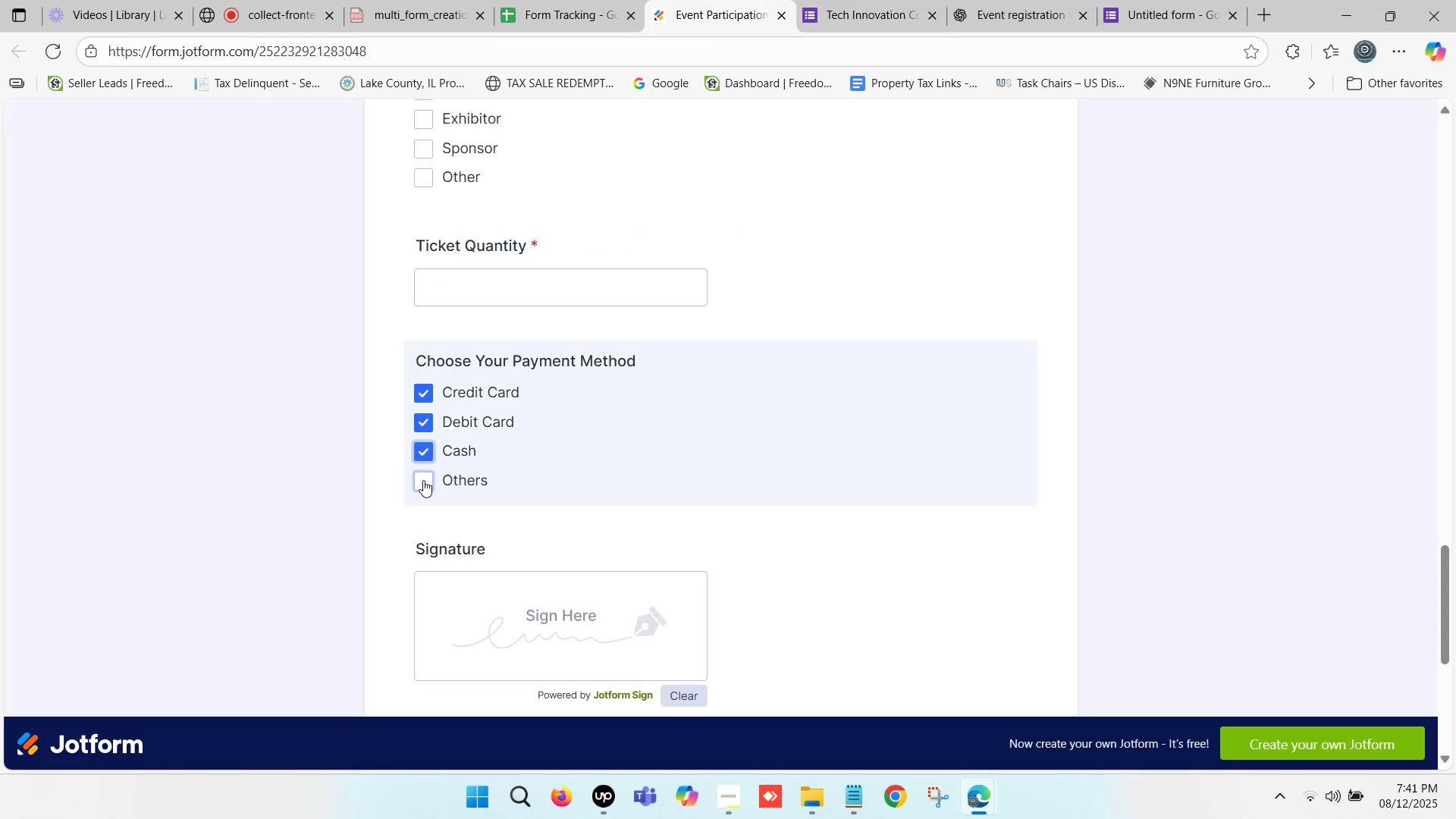 
left_click([423, 480])
 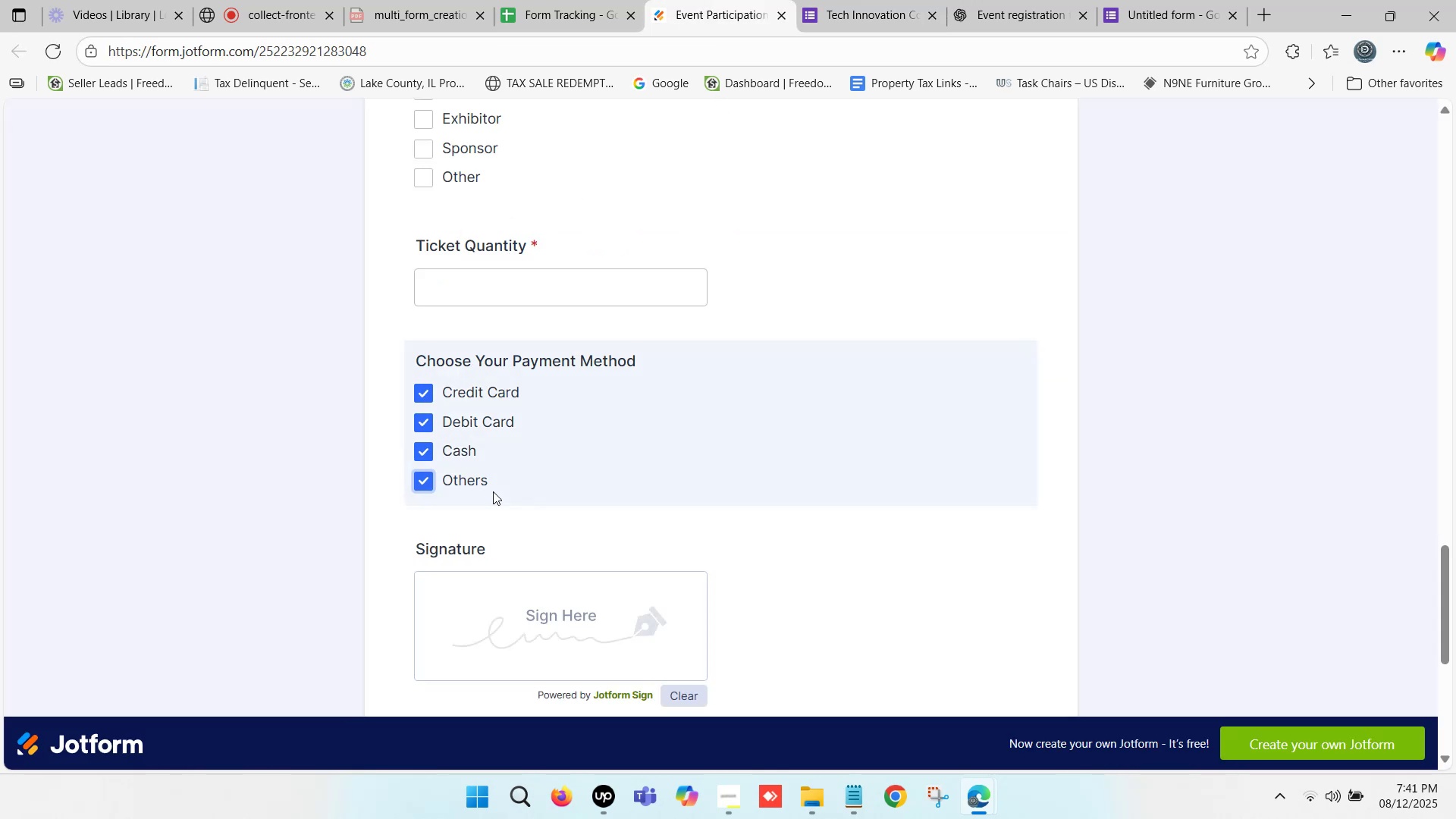 
left_click_drag(start_coordinate=[498, 485], to_coordinate=[450, 485])
 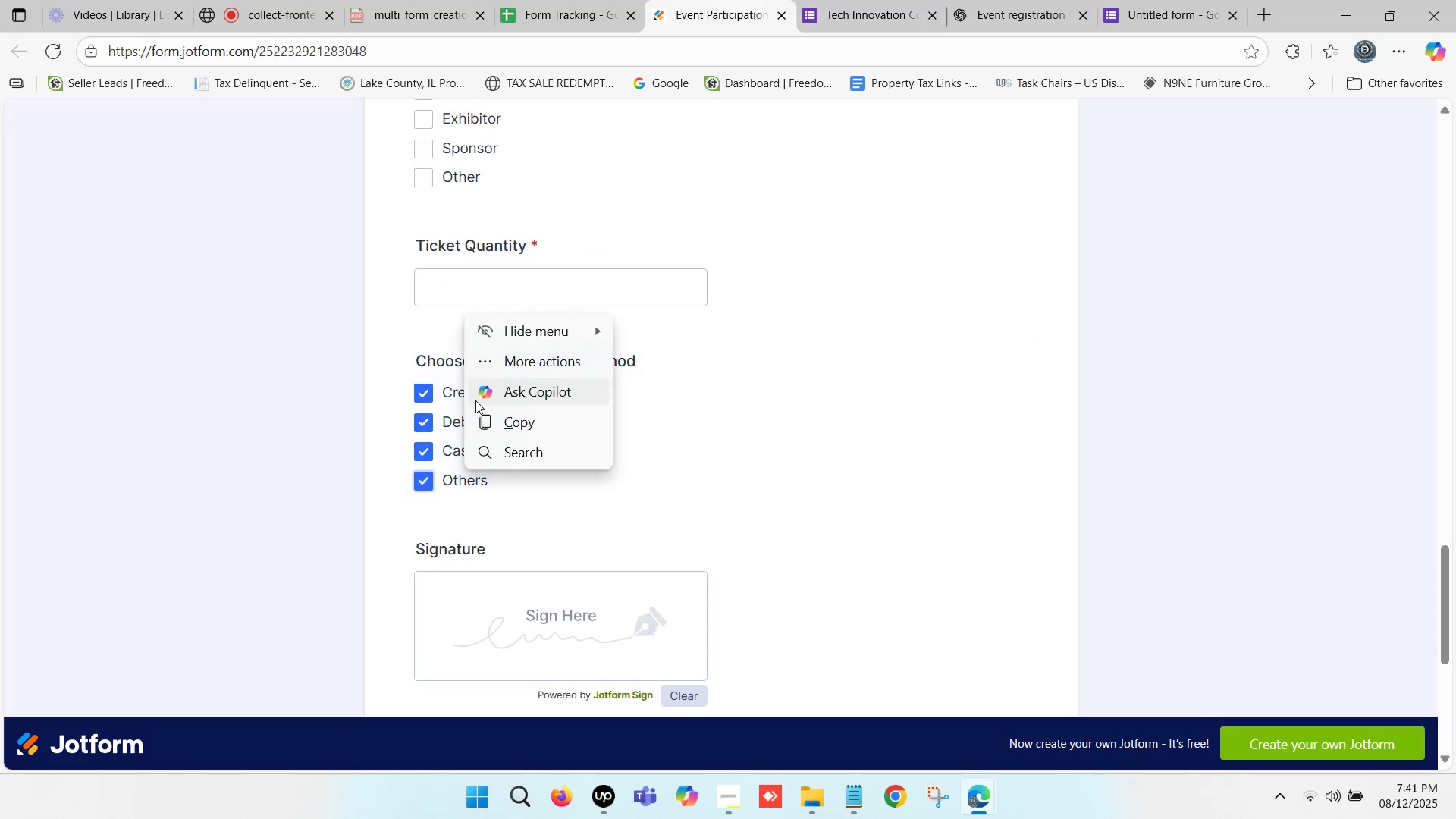 
left_click([359, 406])
 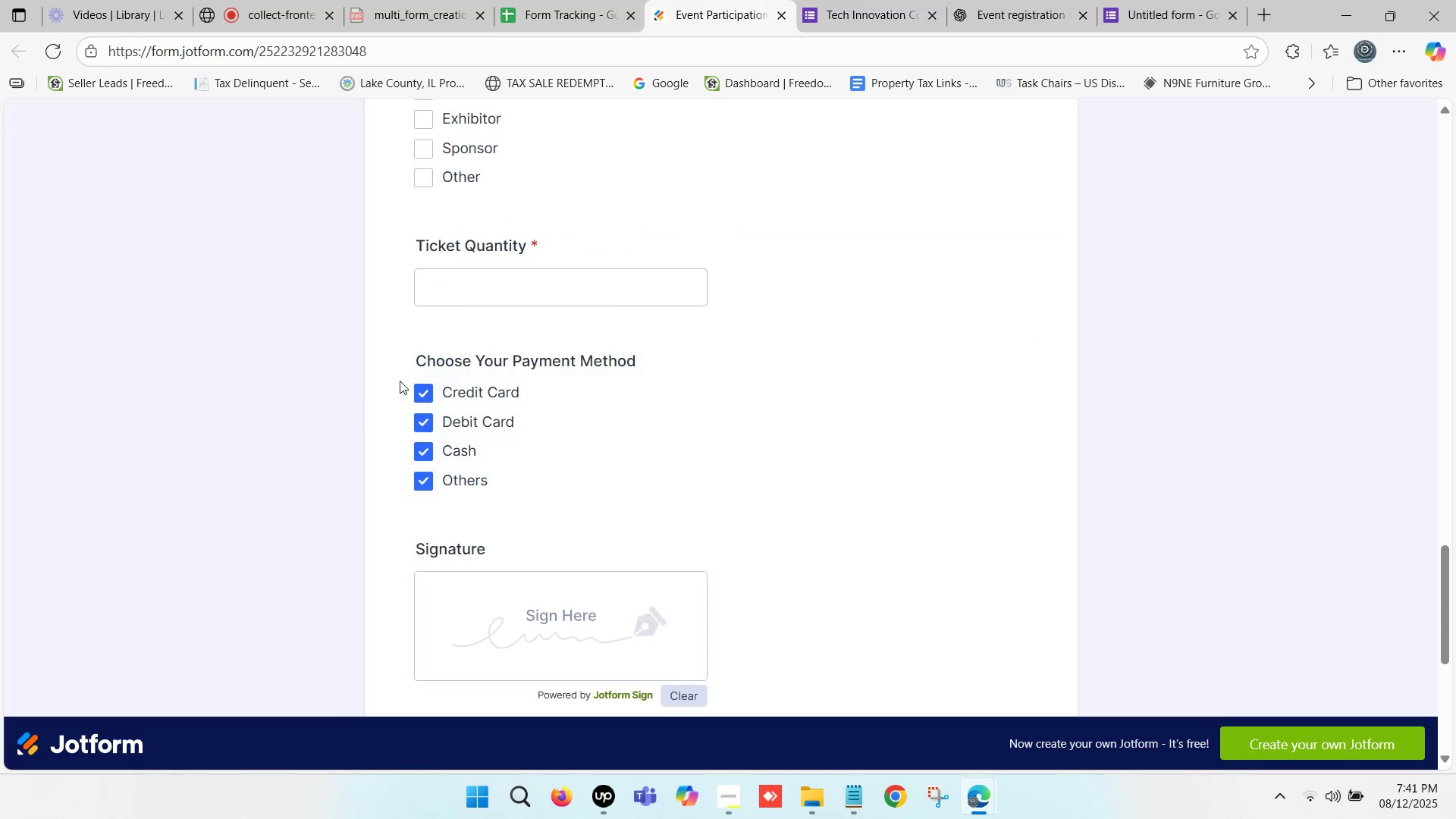 
left_click_drag(start_coordinate=[409, 372], to_coordinate=[516, 481])
 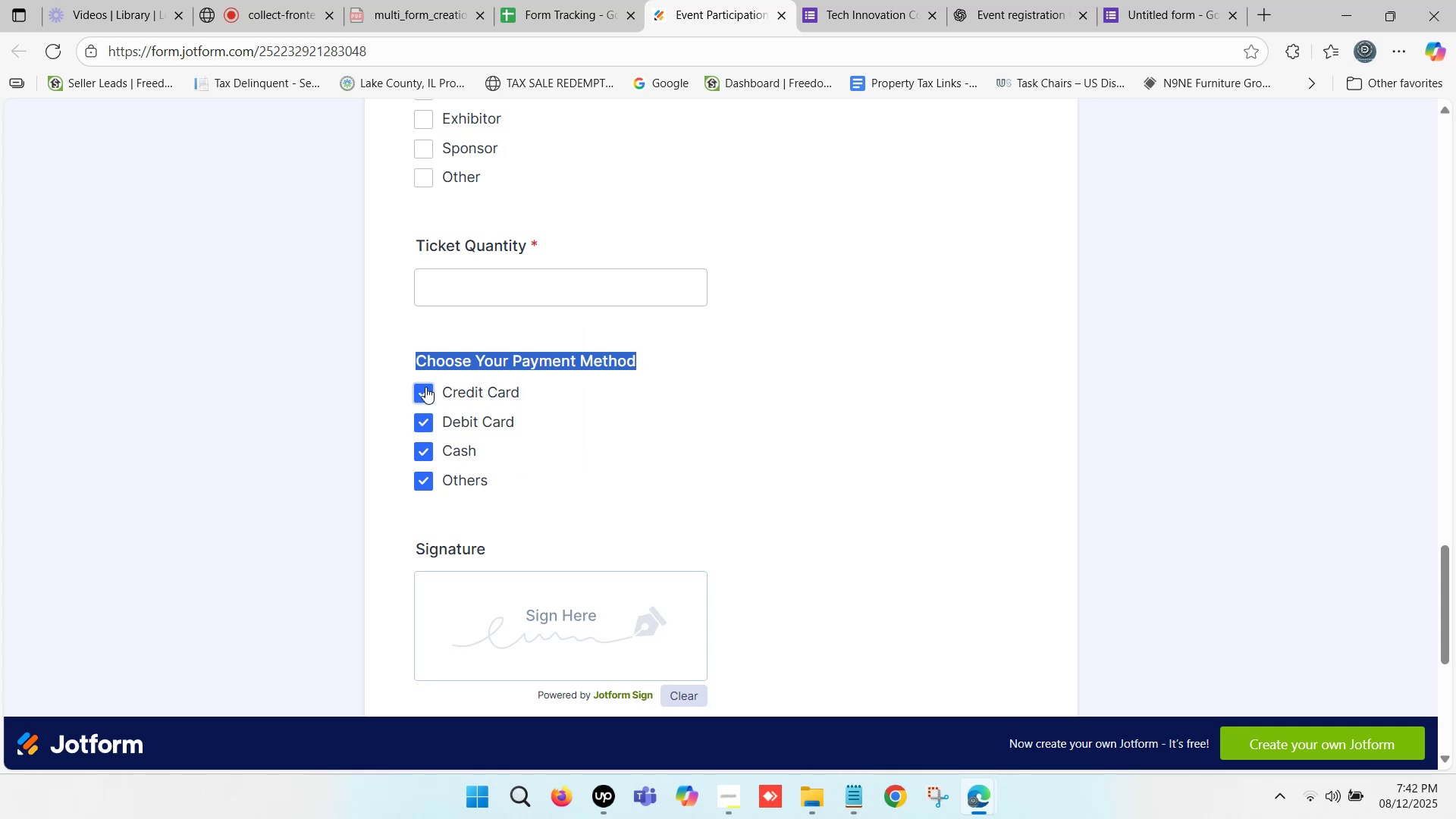 
left_click([419, 425])
 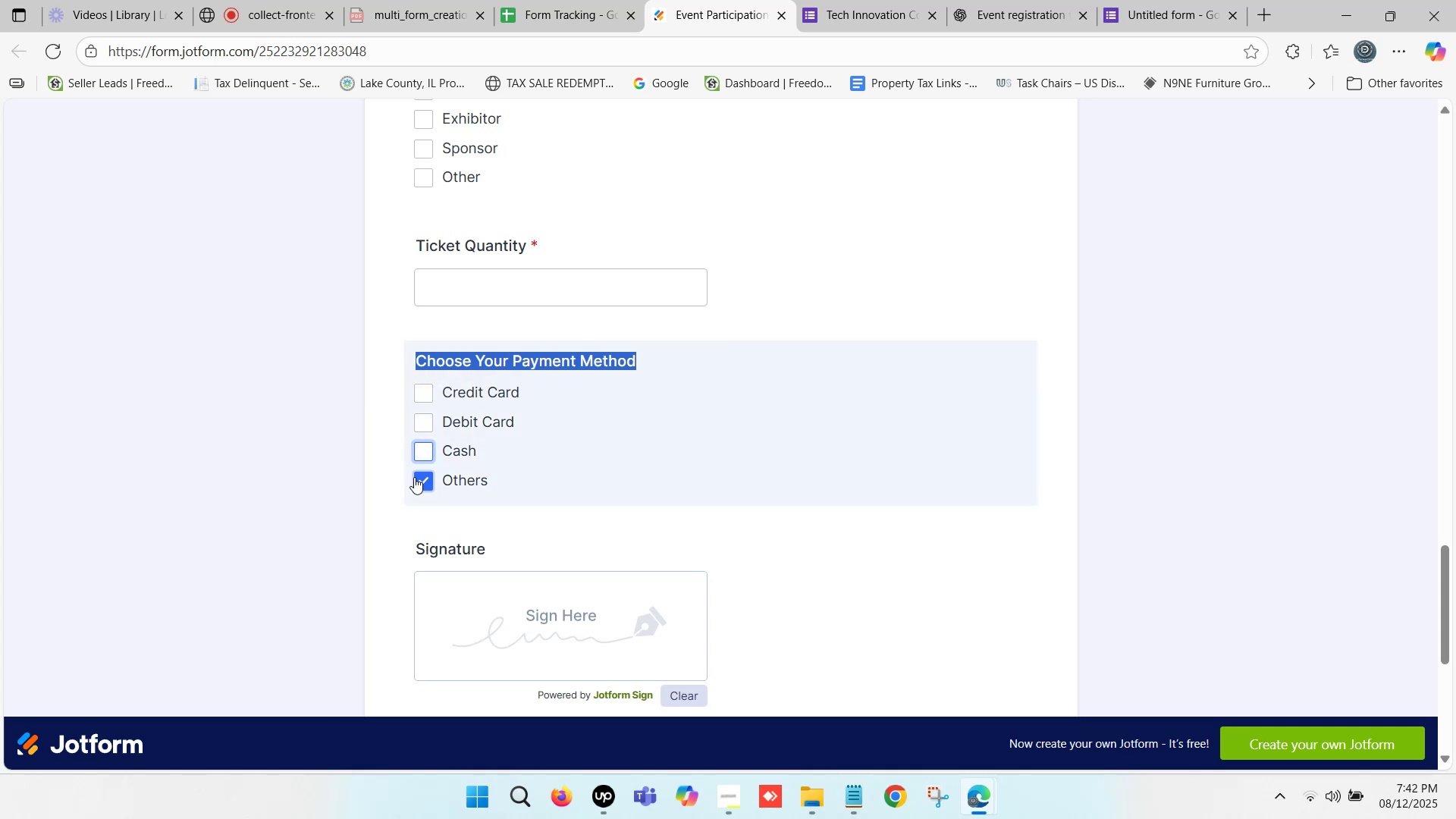 
left_click([414, 477])
 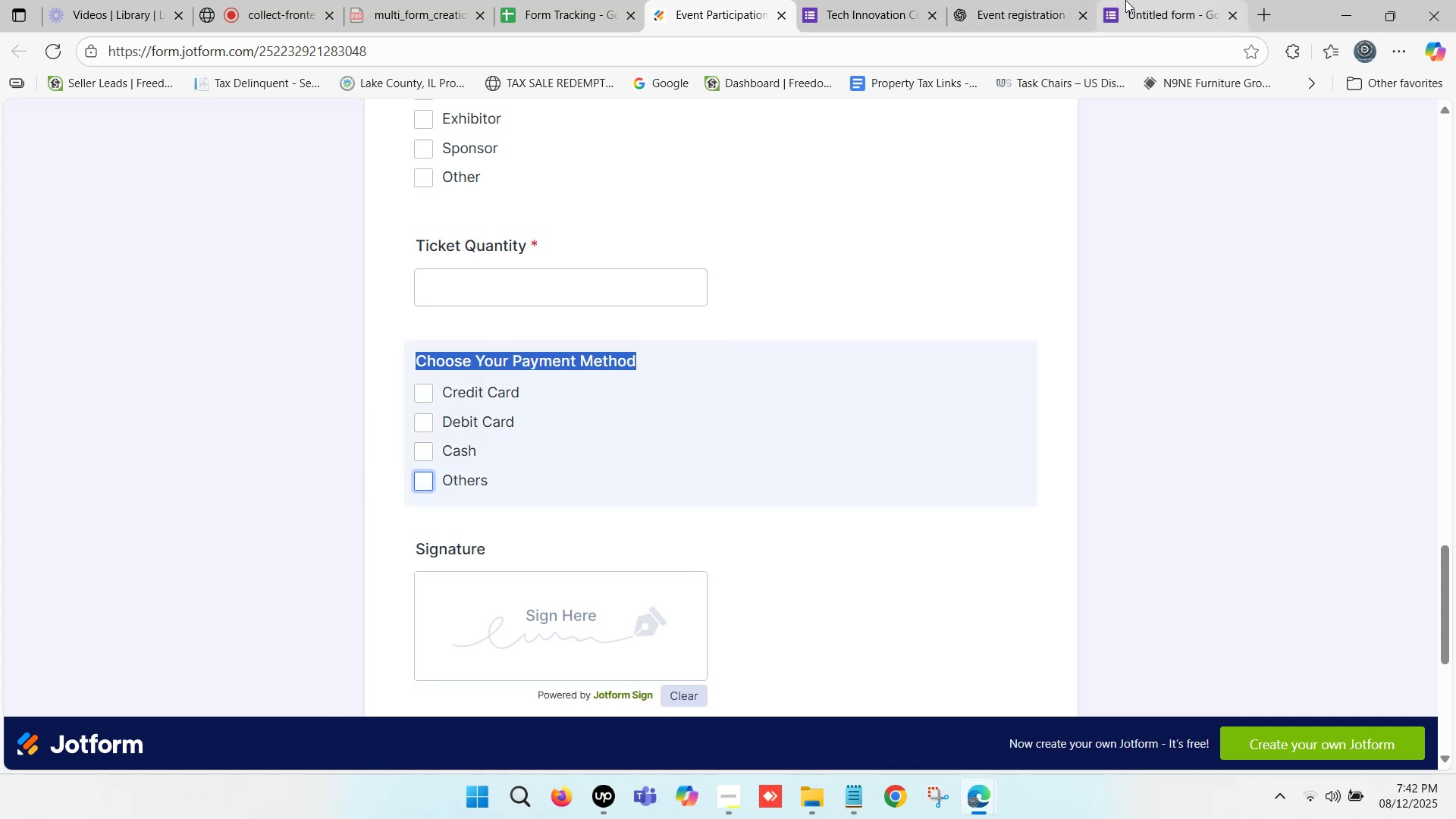 
left_click([1131, 0])
 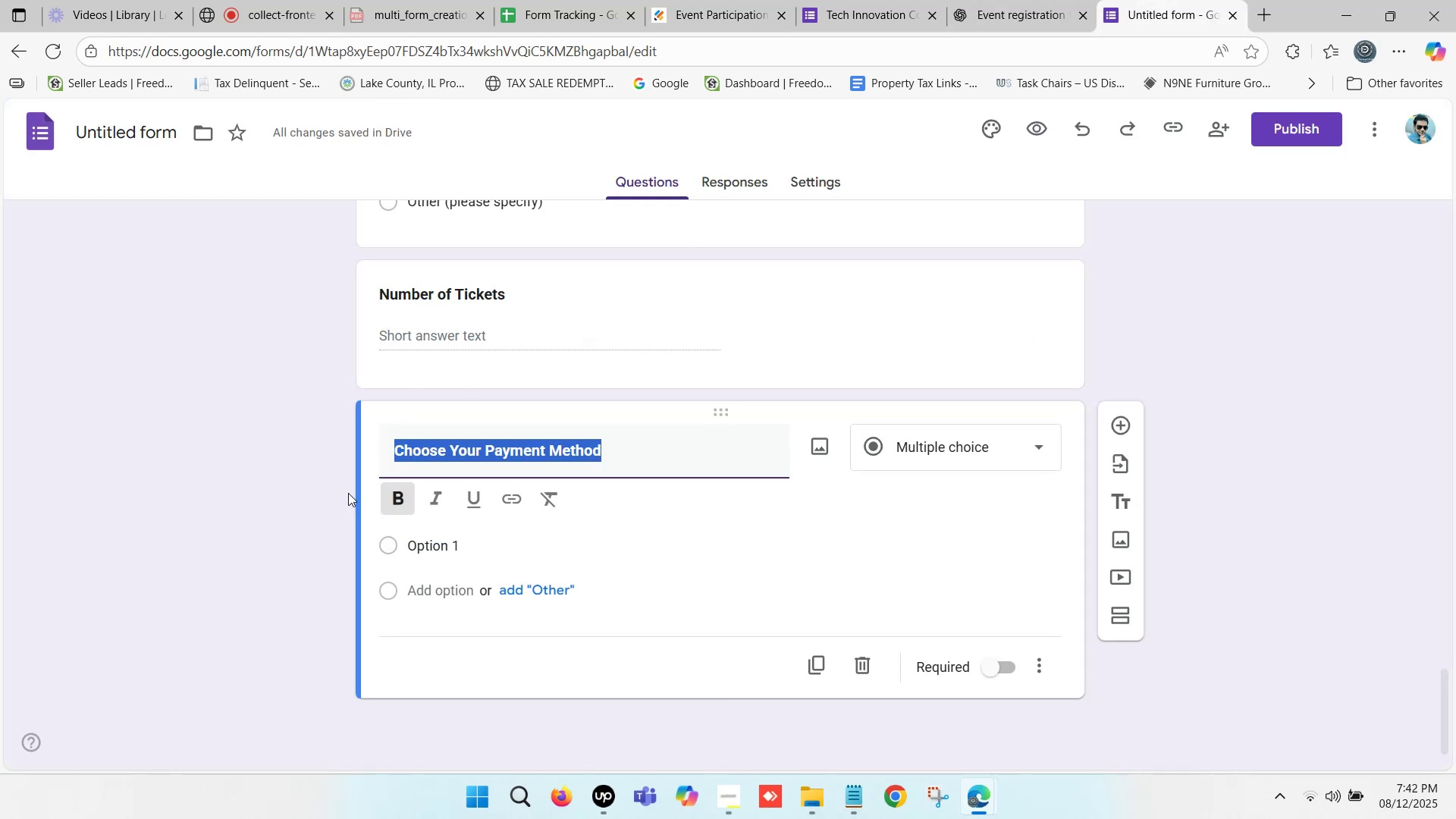 
scroll: coordinate [376, 444], scroll_direction: down, amount: 1.0
 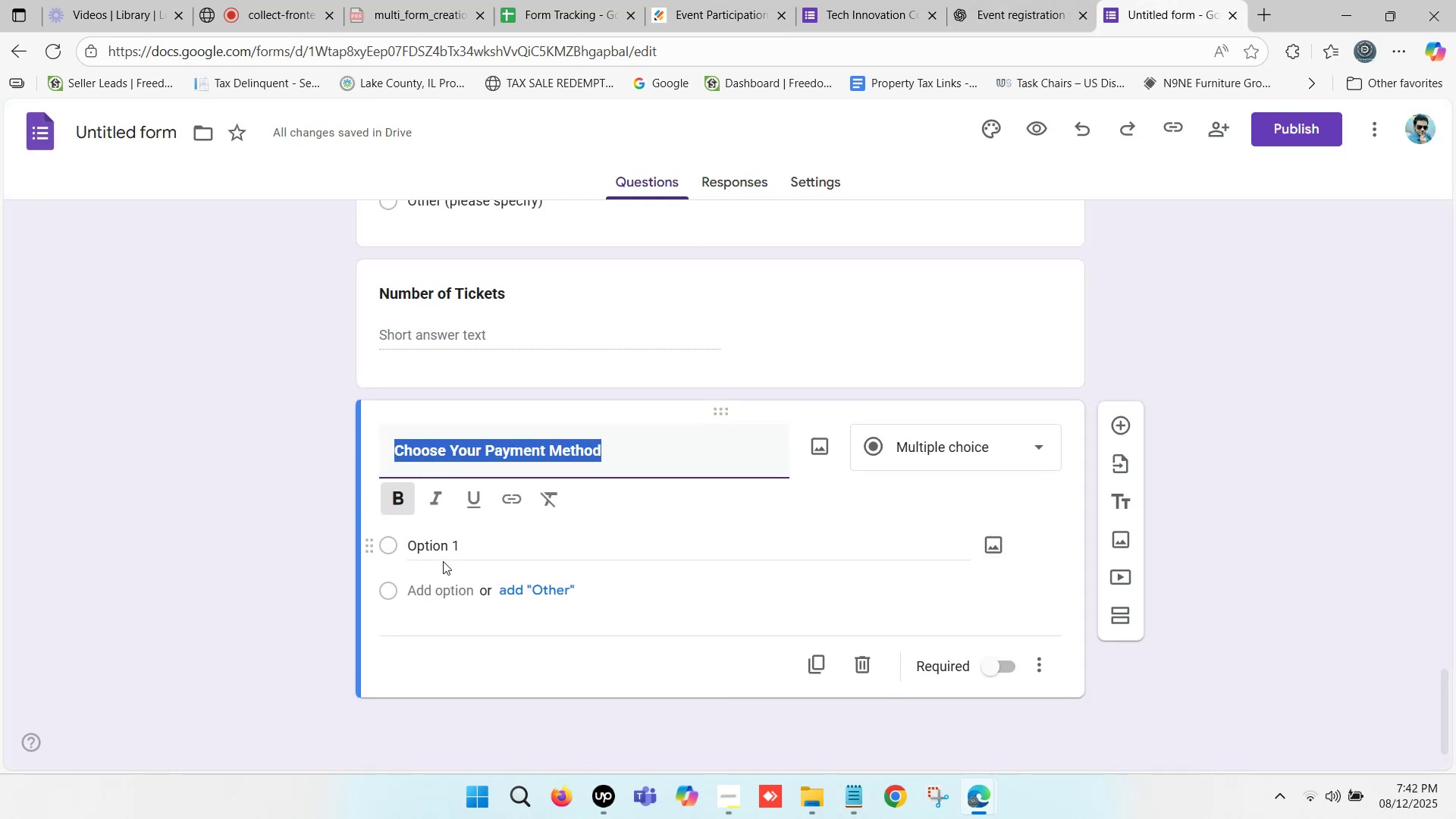 
left_click([447, 550])
 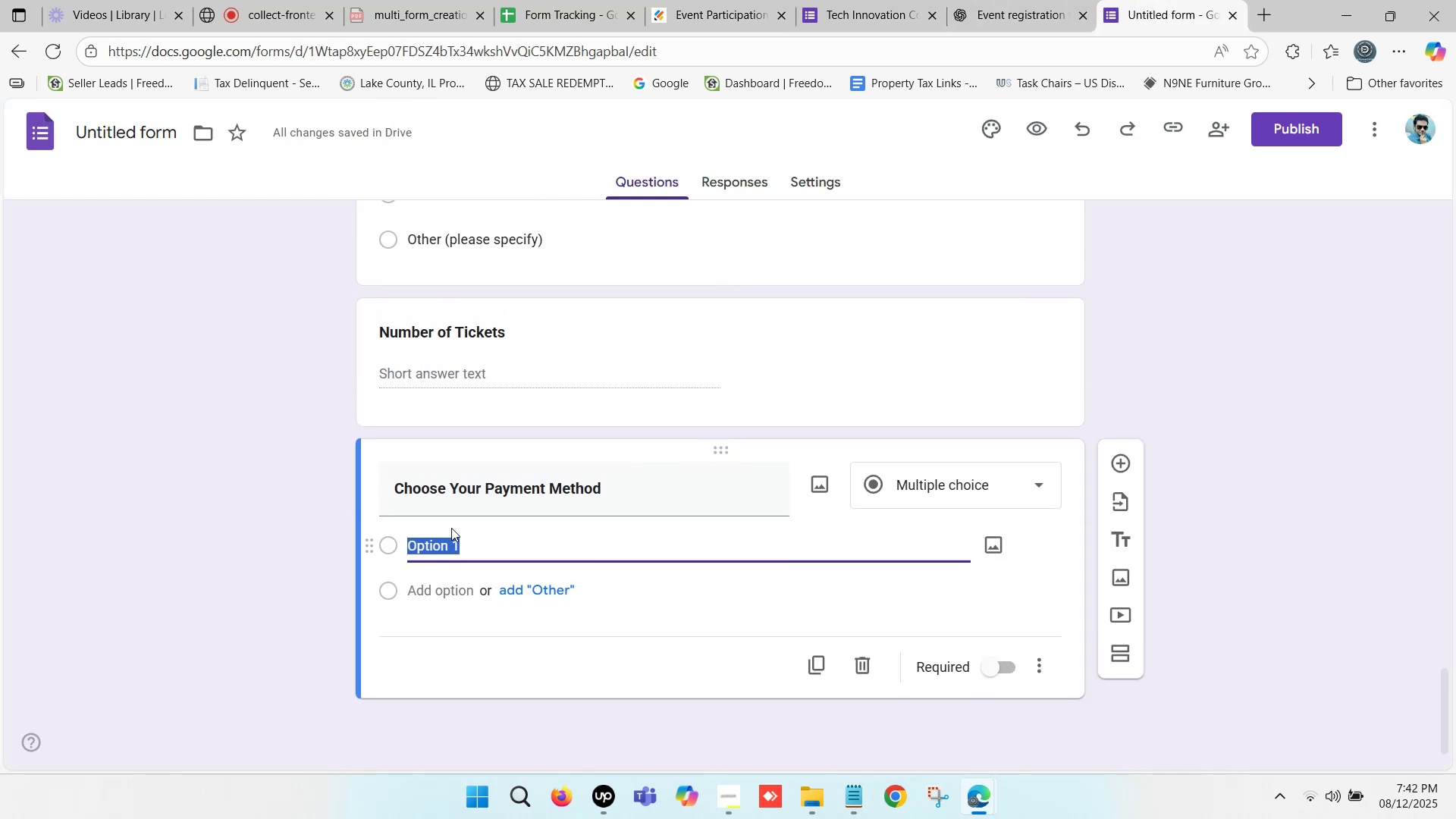 
type(Credit )
 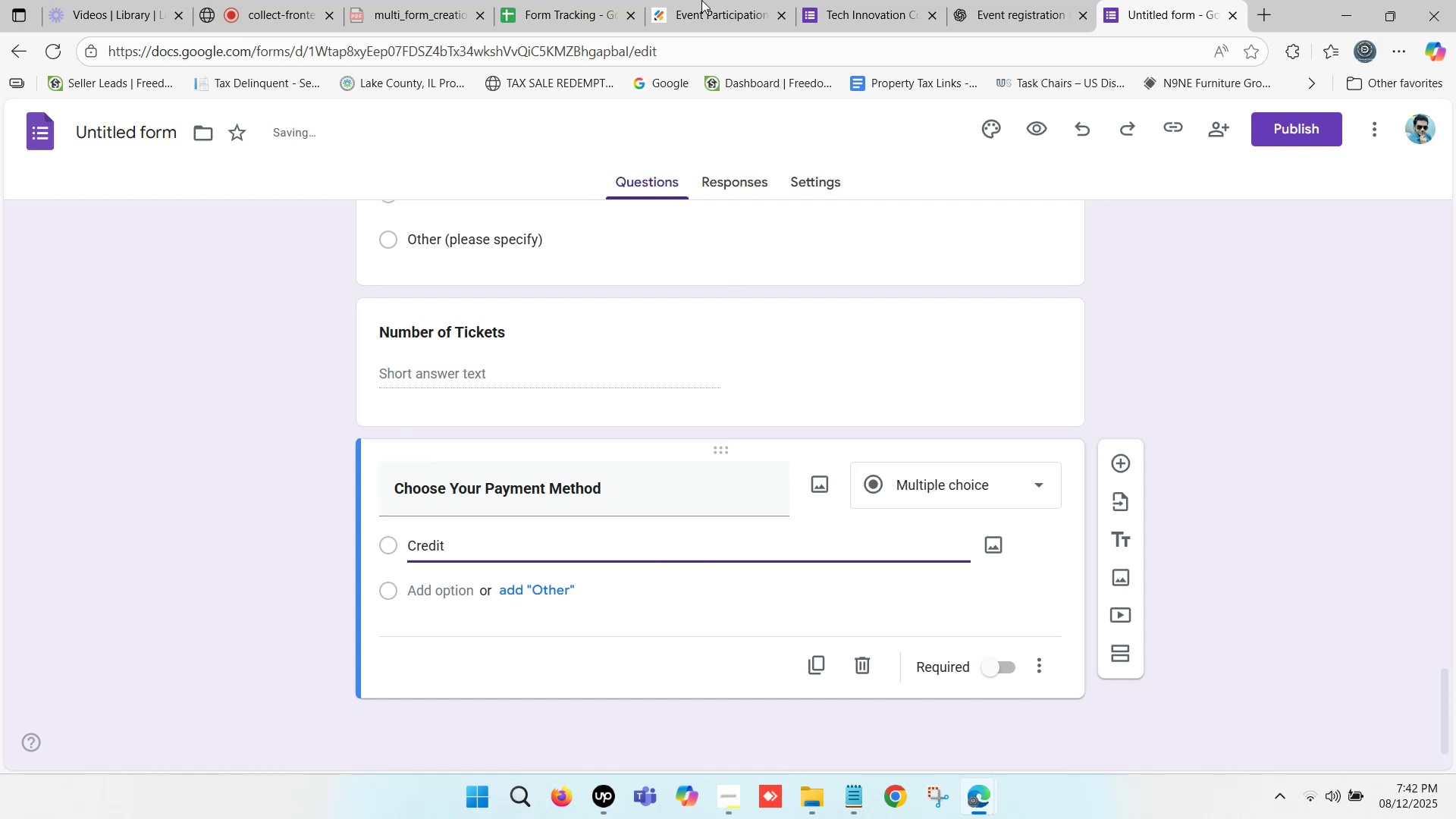 
left_click([704, 0])
 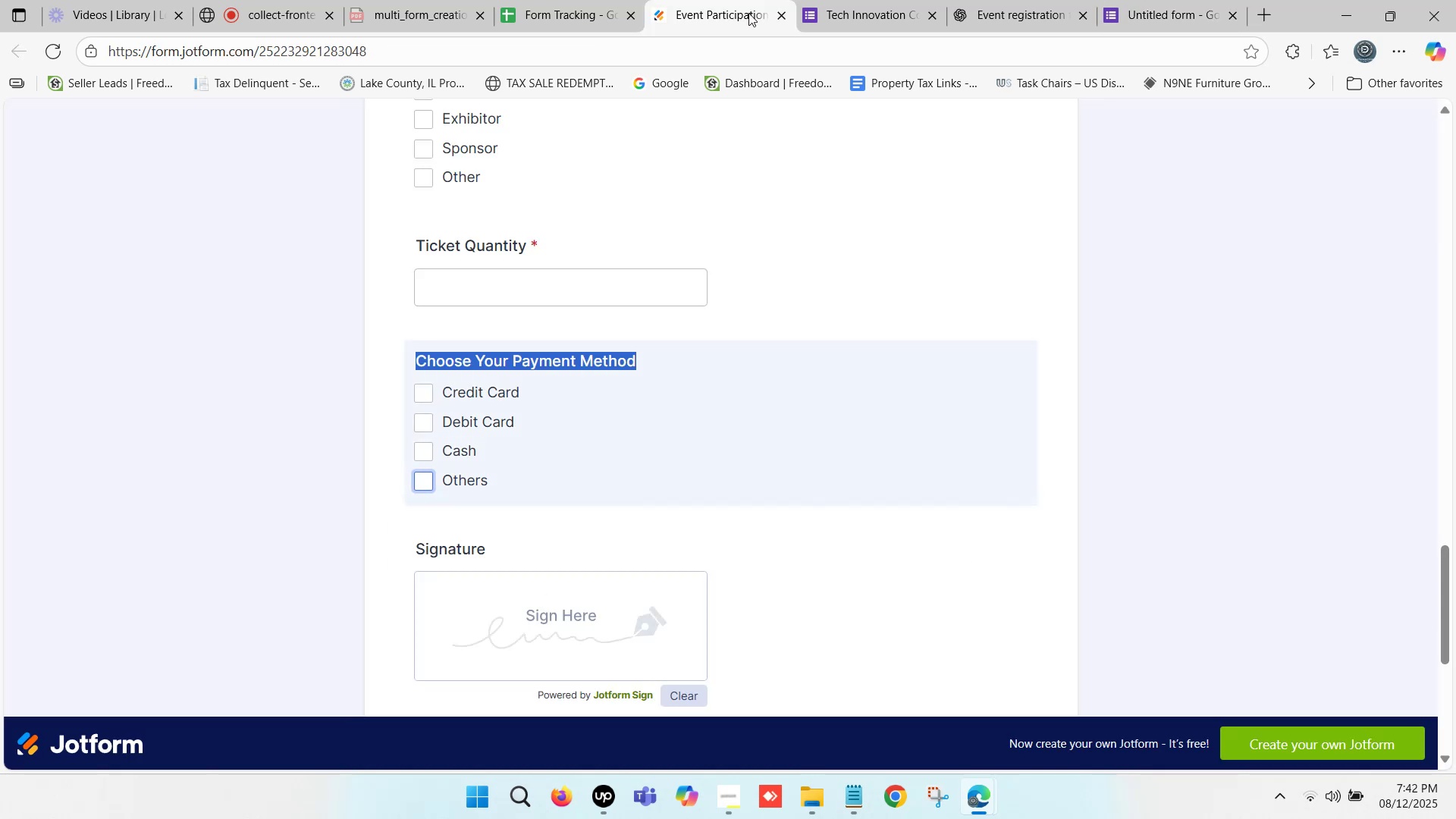 
left_click([1182, 0])
 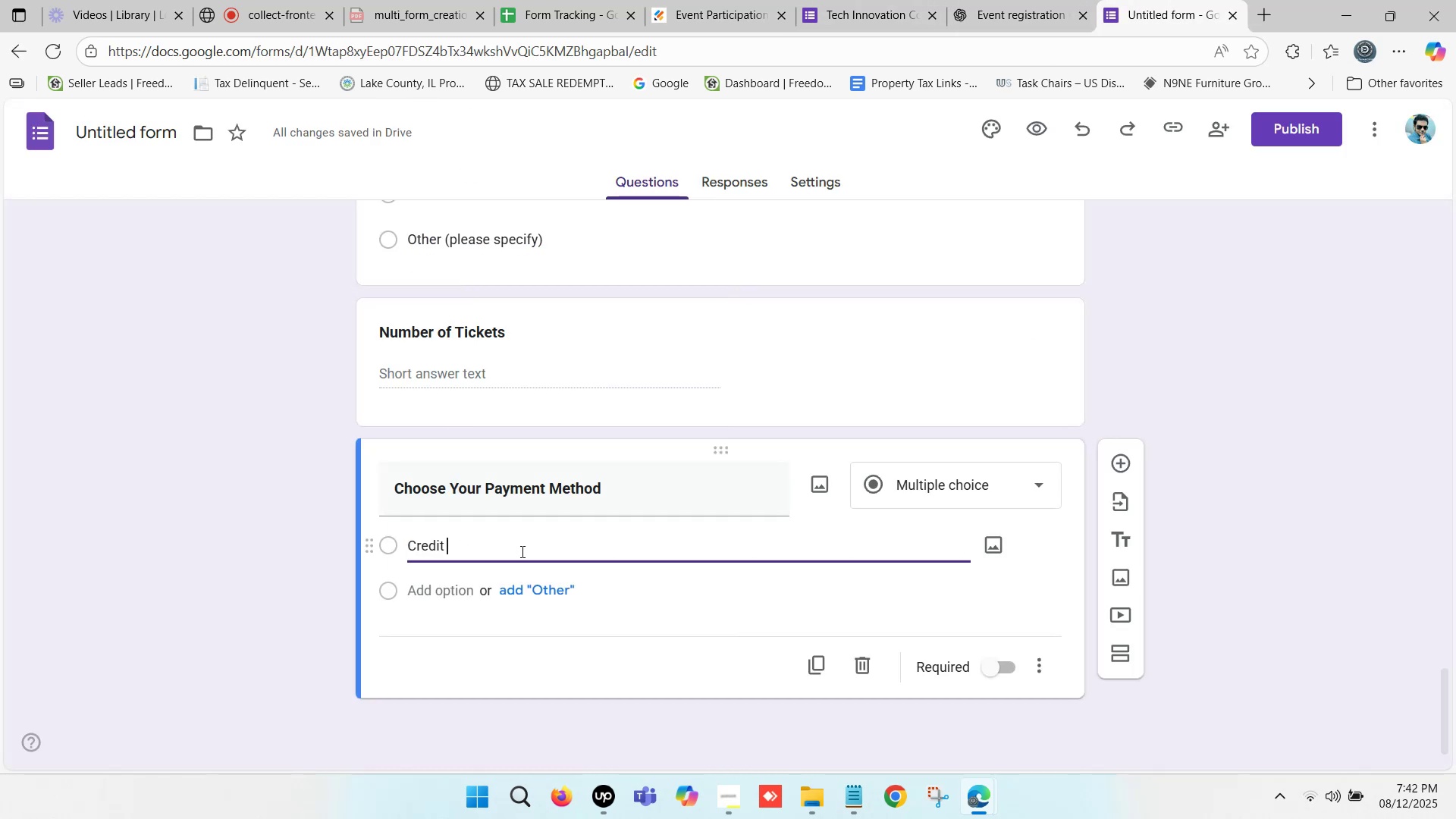 
type(Card)
 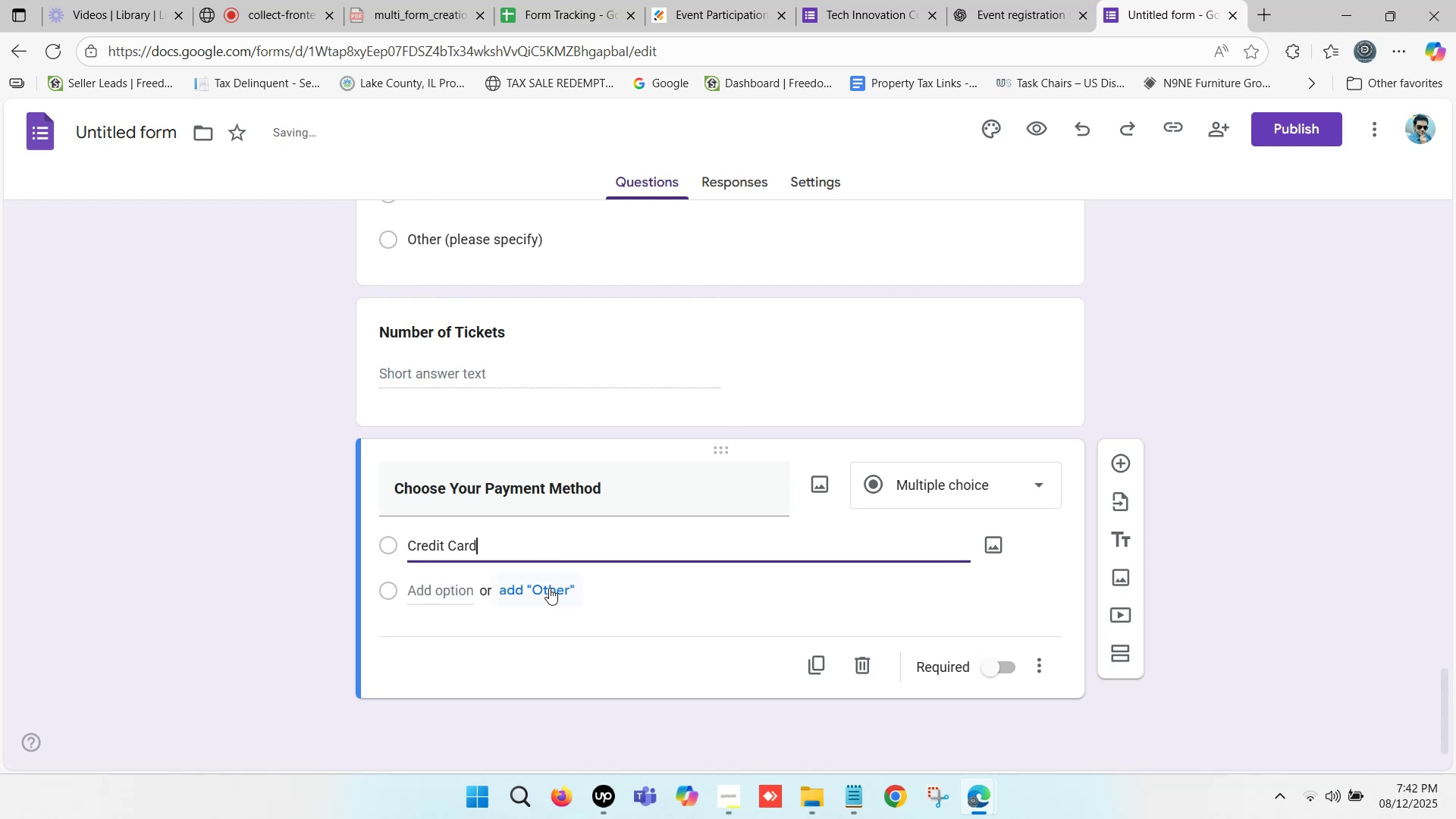 
scroll: coordinate [483, 560], scroll_direction: down, amount: 1.0
 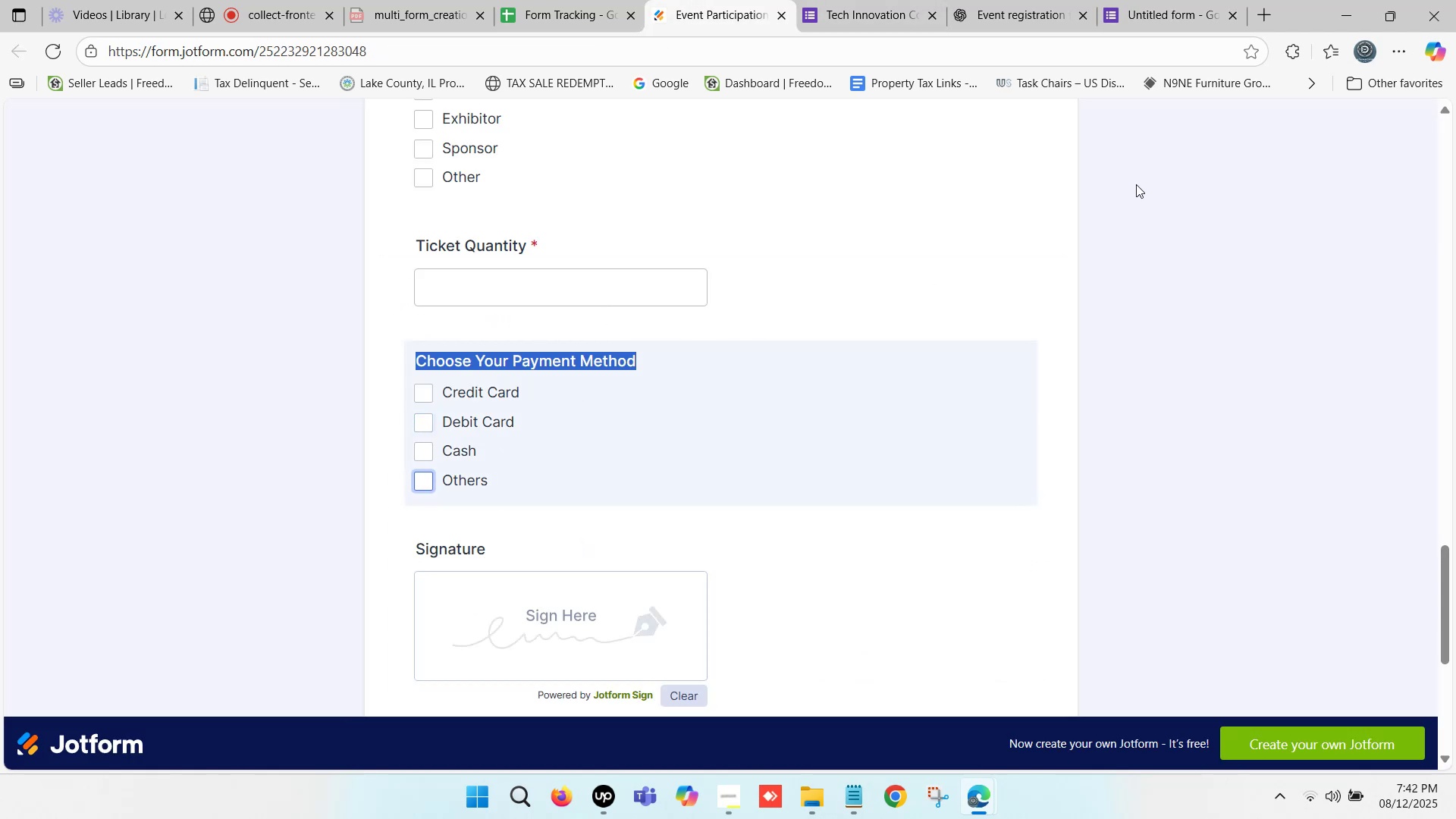 
left_click([1168, 0])
 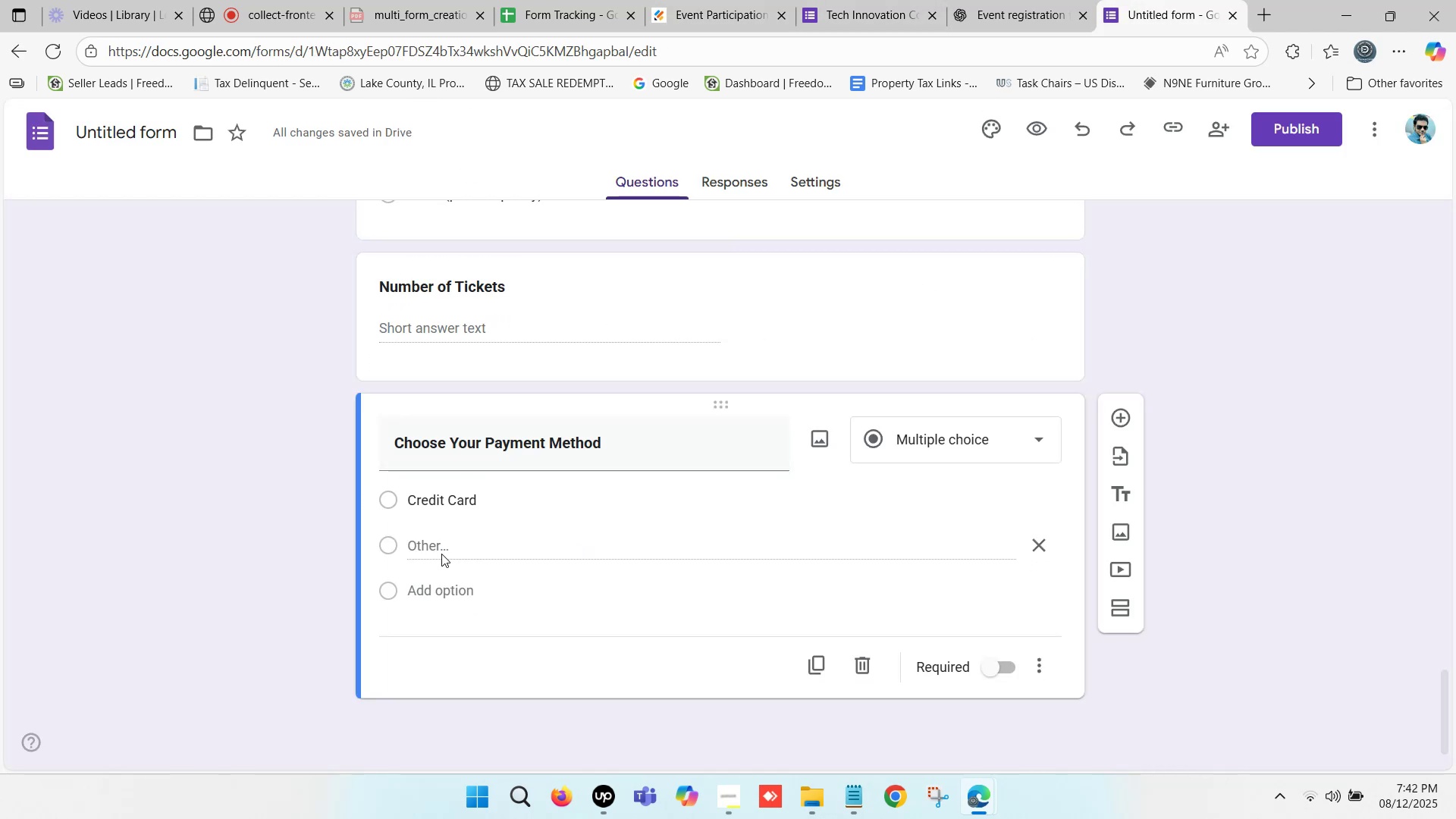 
left_click([450, 541])
 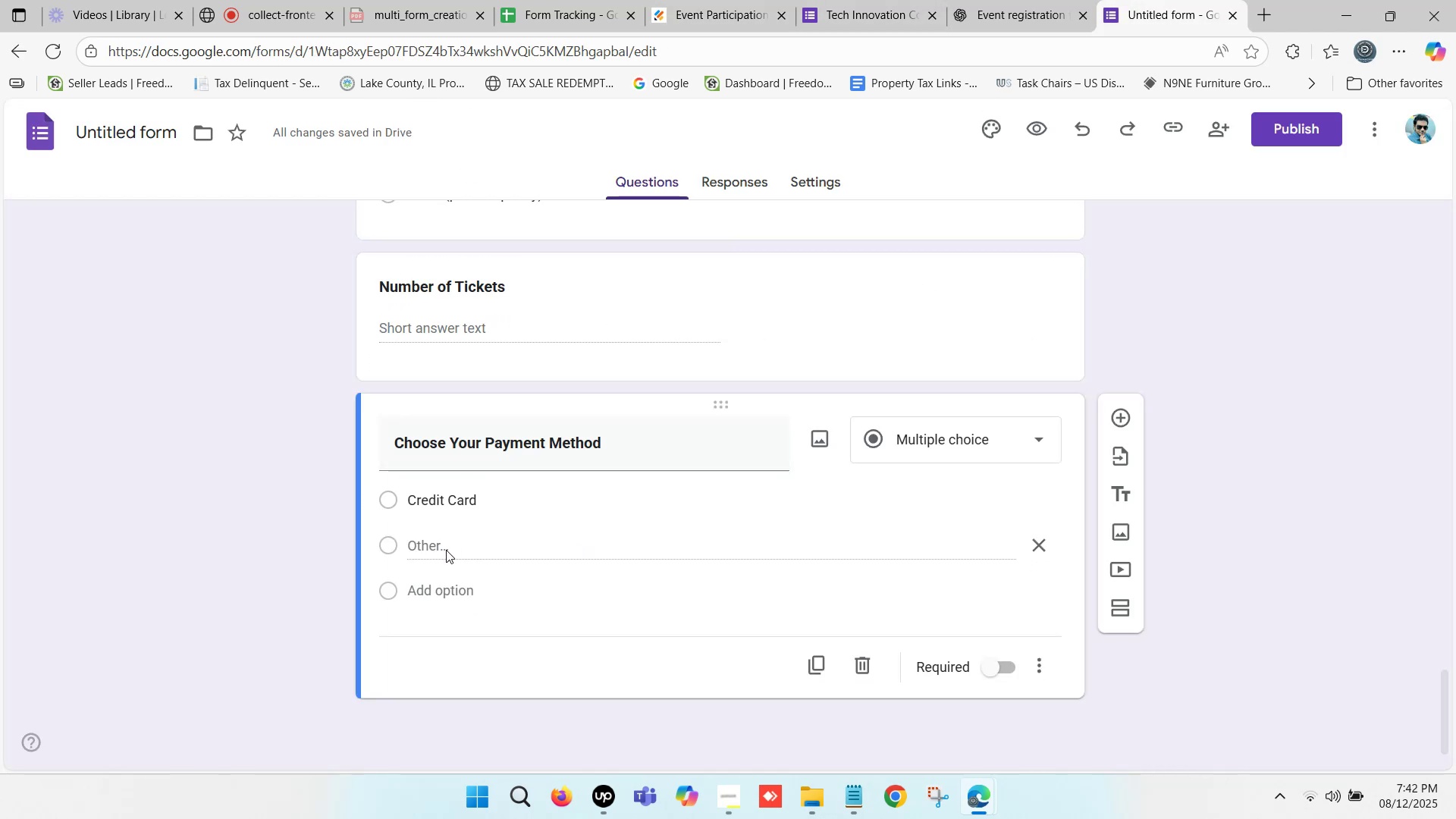 
left_click([444, 557])
 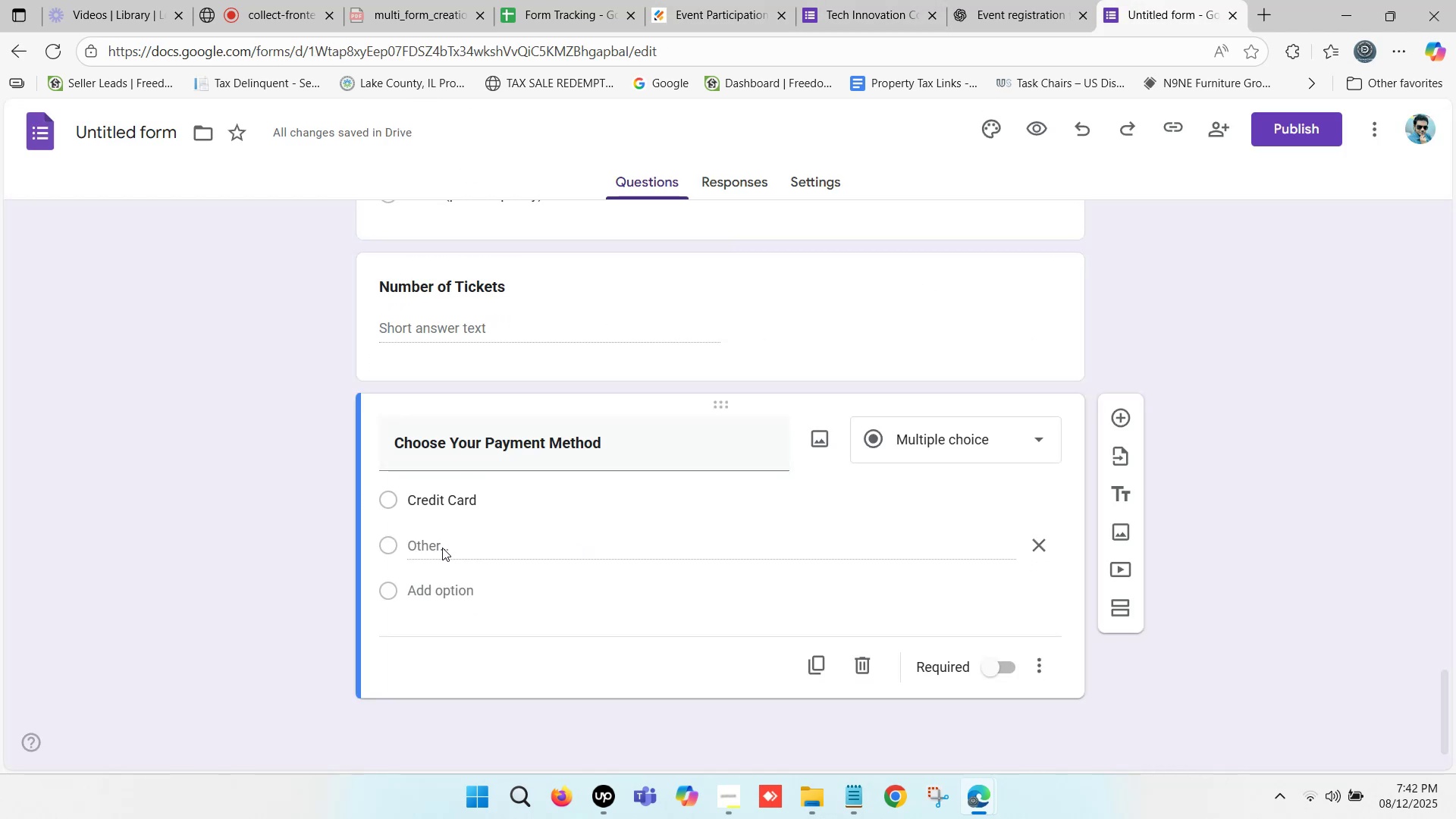 
left_click([442, 548])
 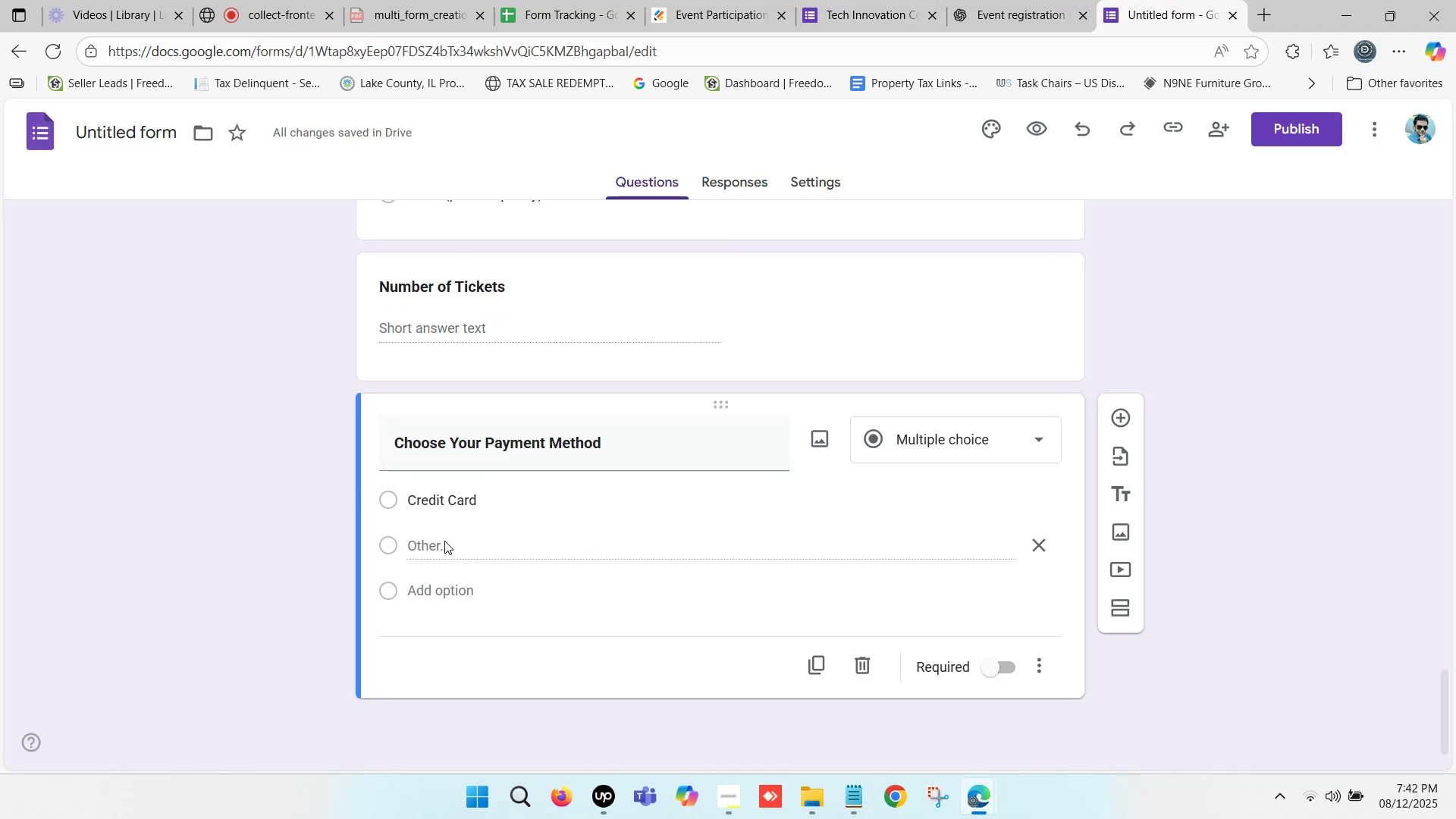 
scroll: coordinate [525, 552], scroll_direction: down, amount: 1.0
 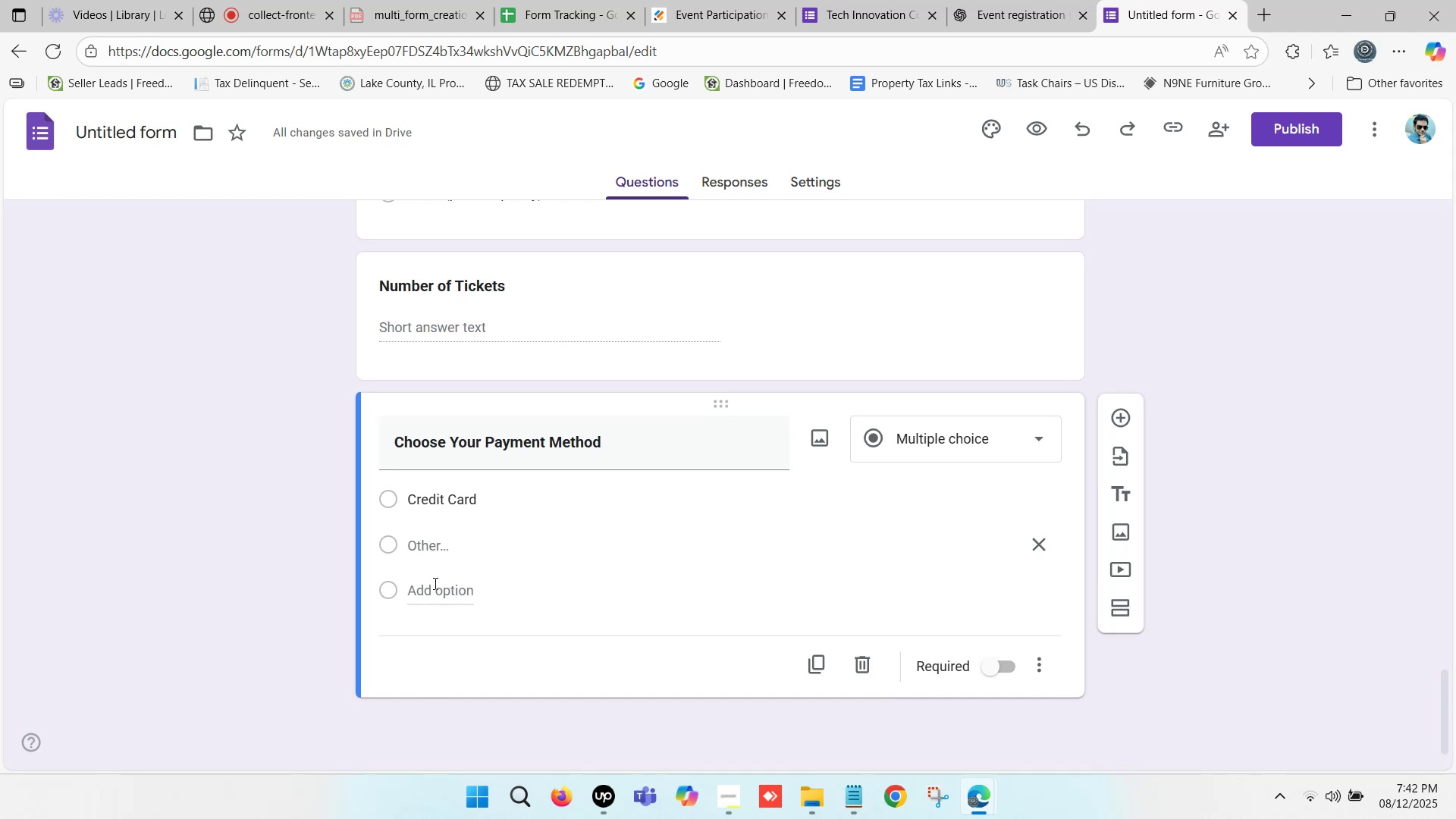 
left_click([441, 598])
 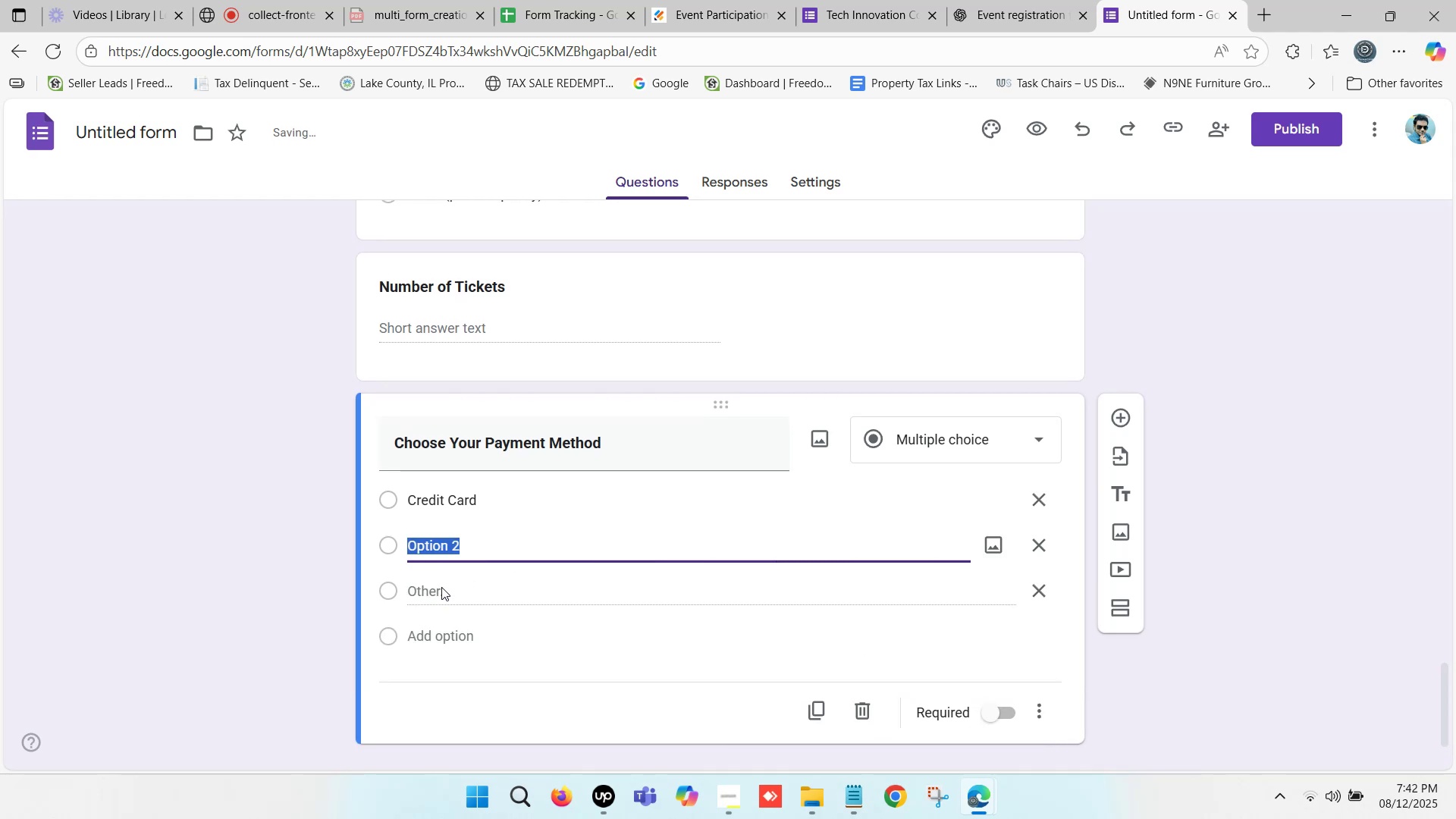 
hold_key(key=D, duration=0.46)
 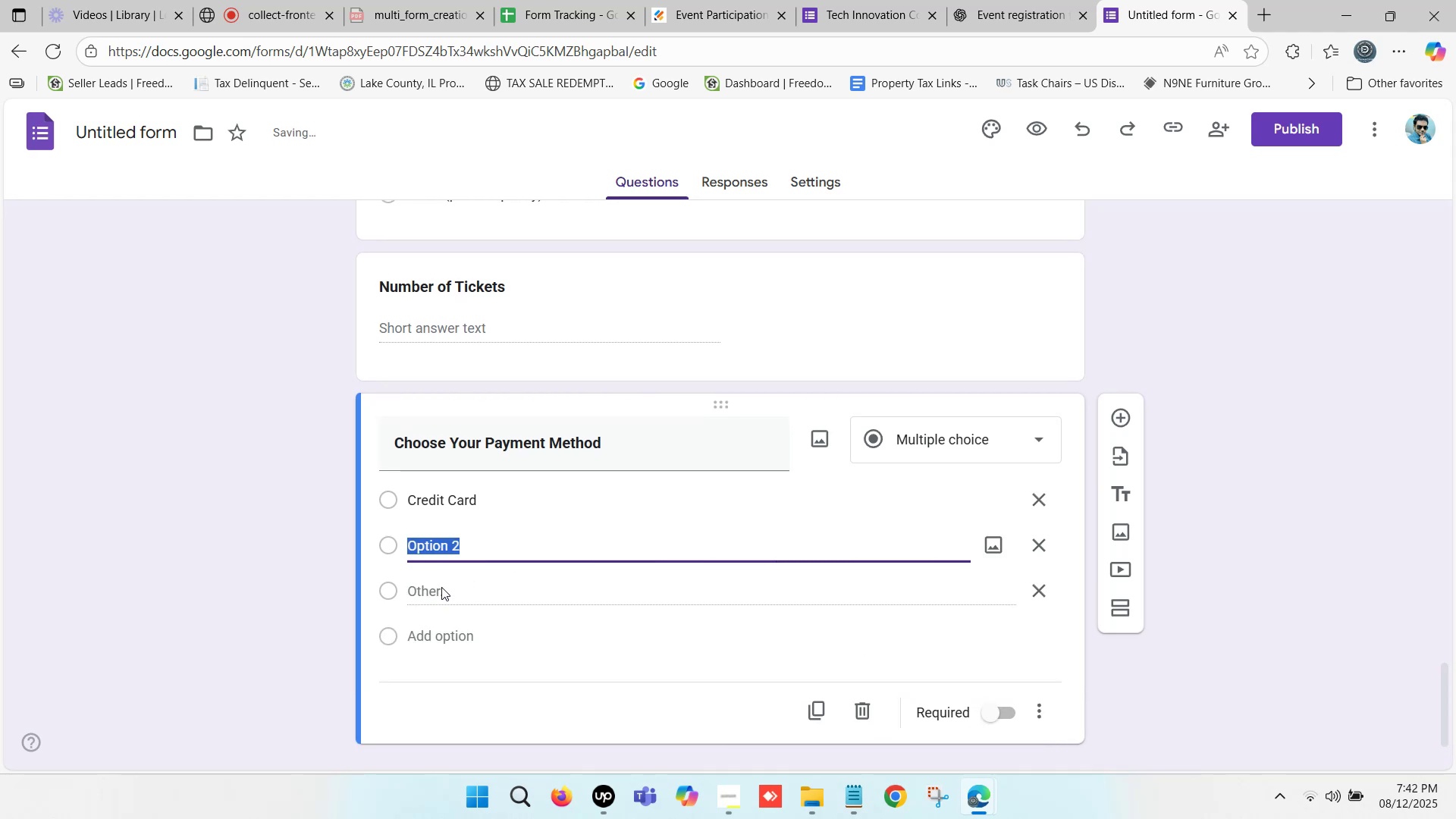 
type(ebit Card)
 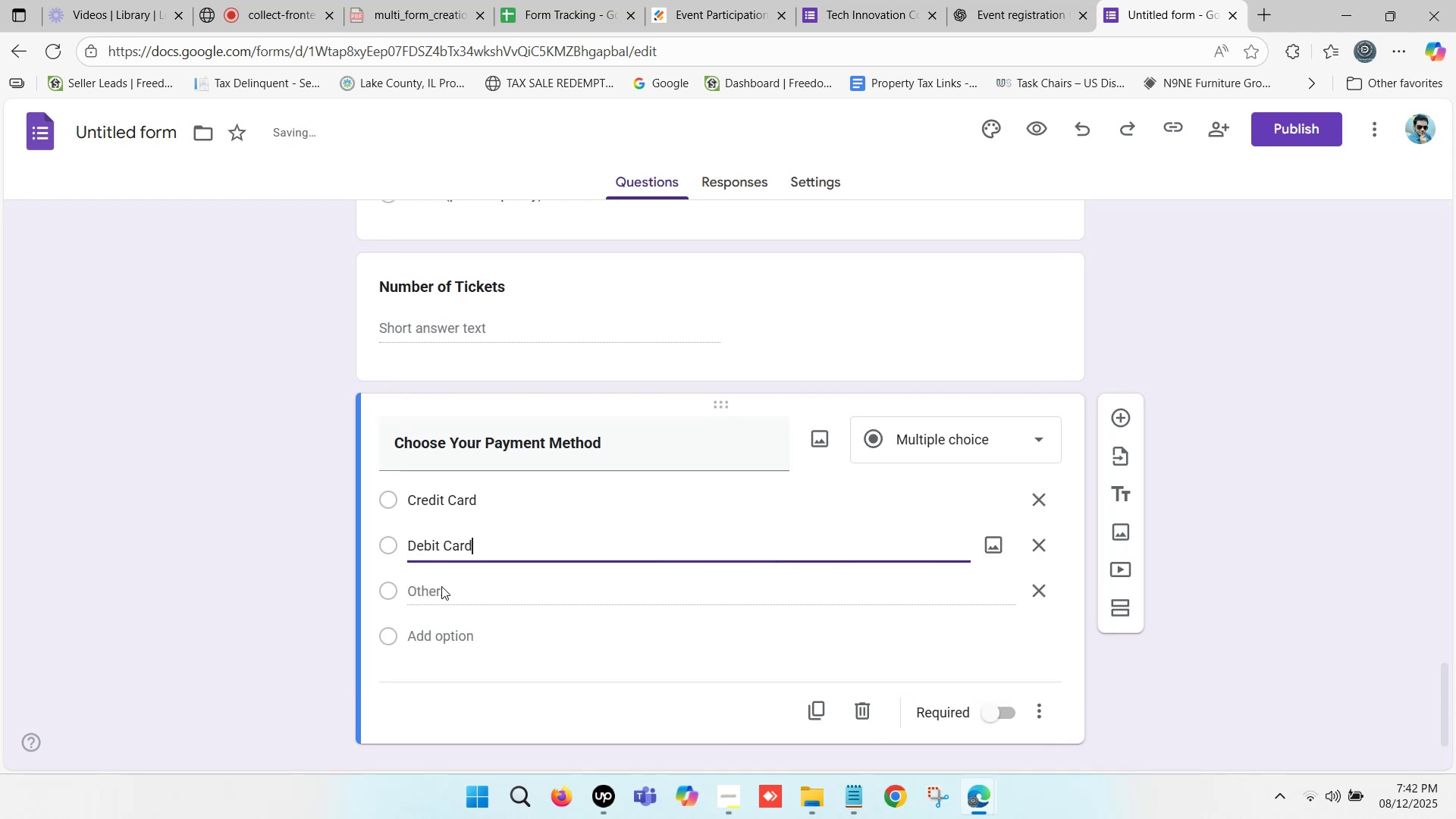 
left_click([685, 0])
 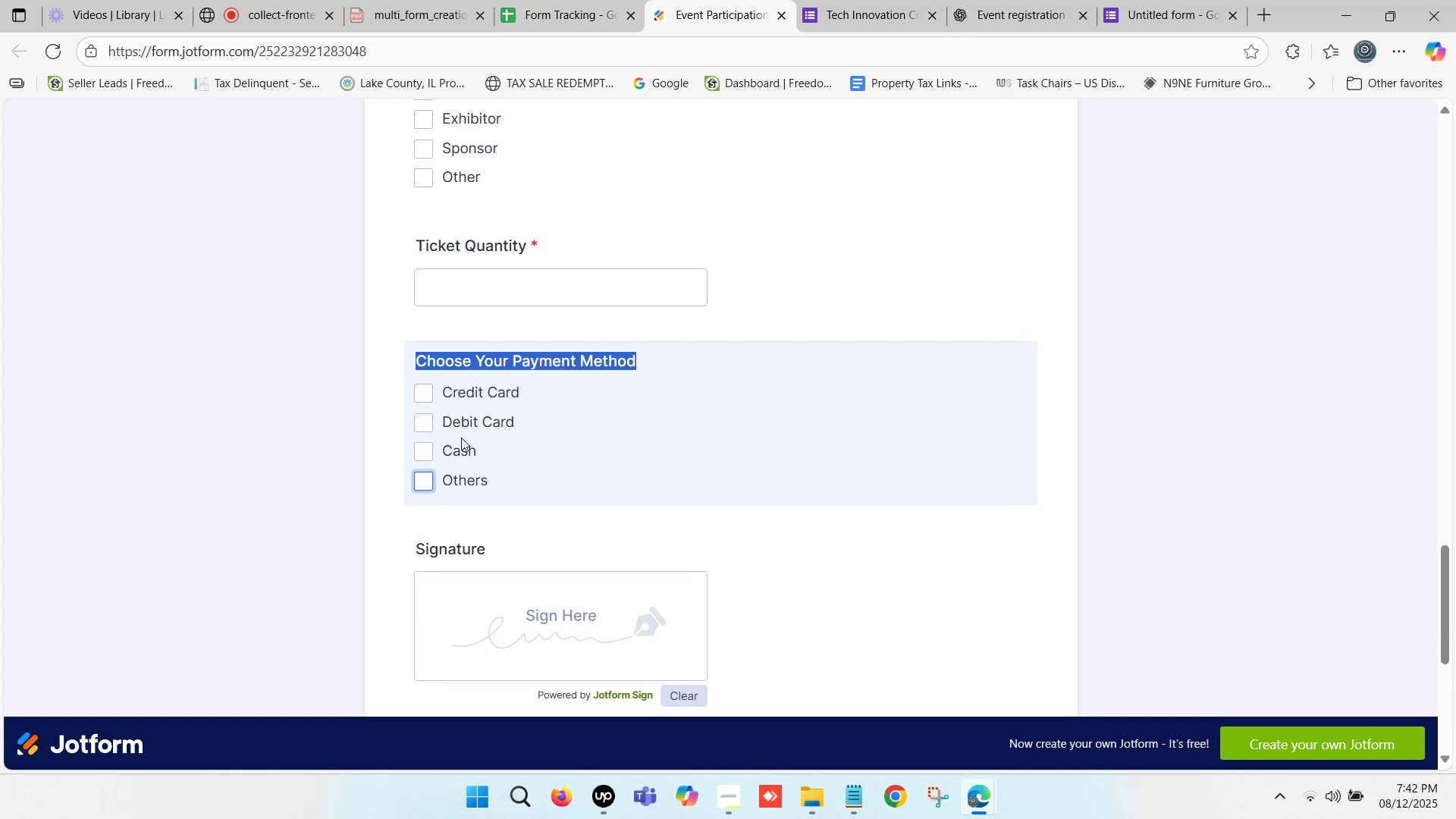 
left_click([1153, 0])
 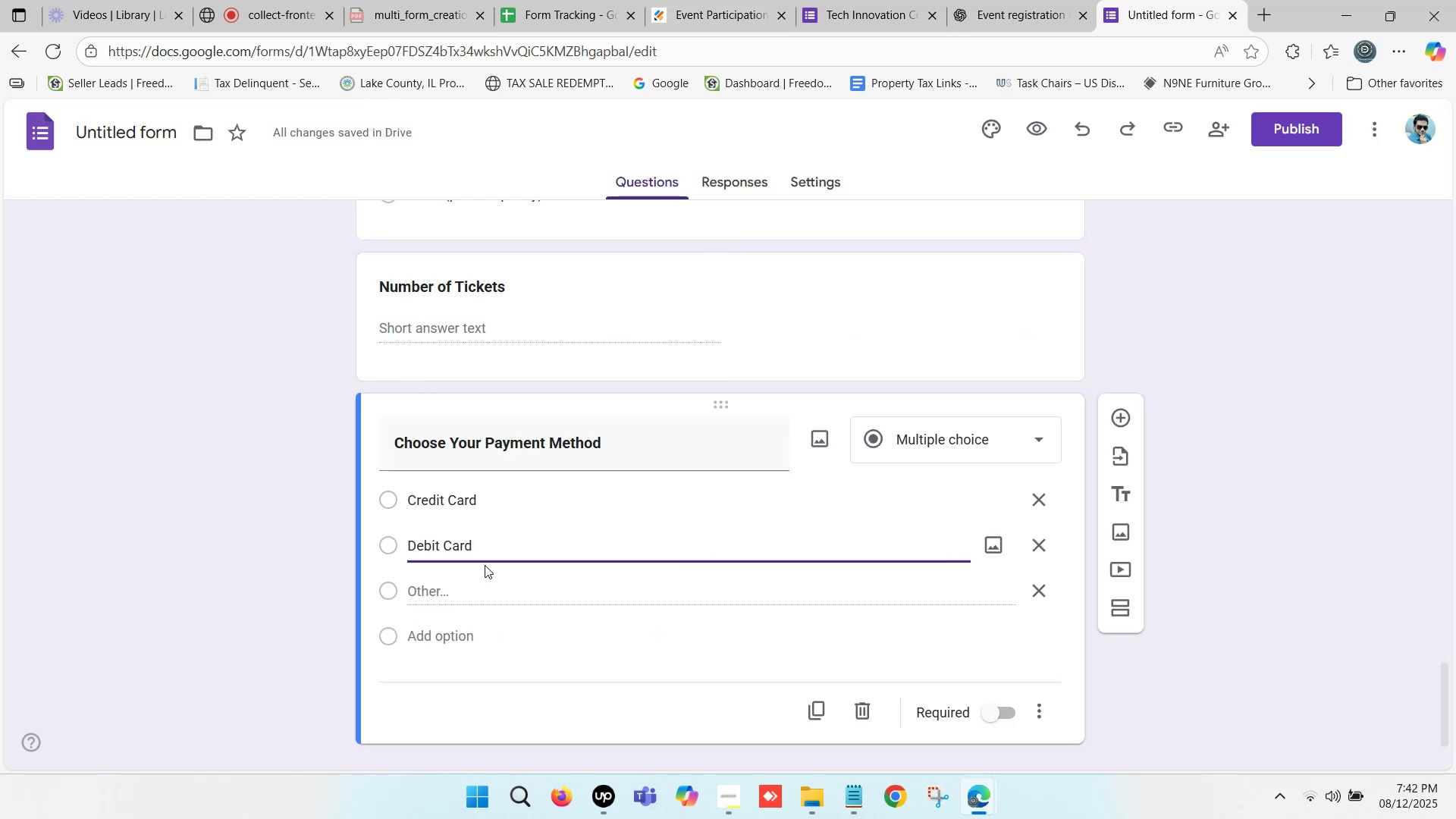 
left_click_drag(start_coordinate=[484, 553], to_coordinate=[410, 547])
 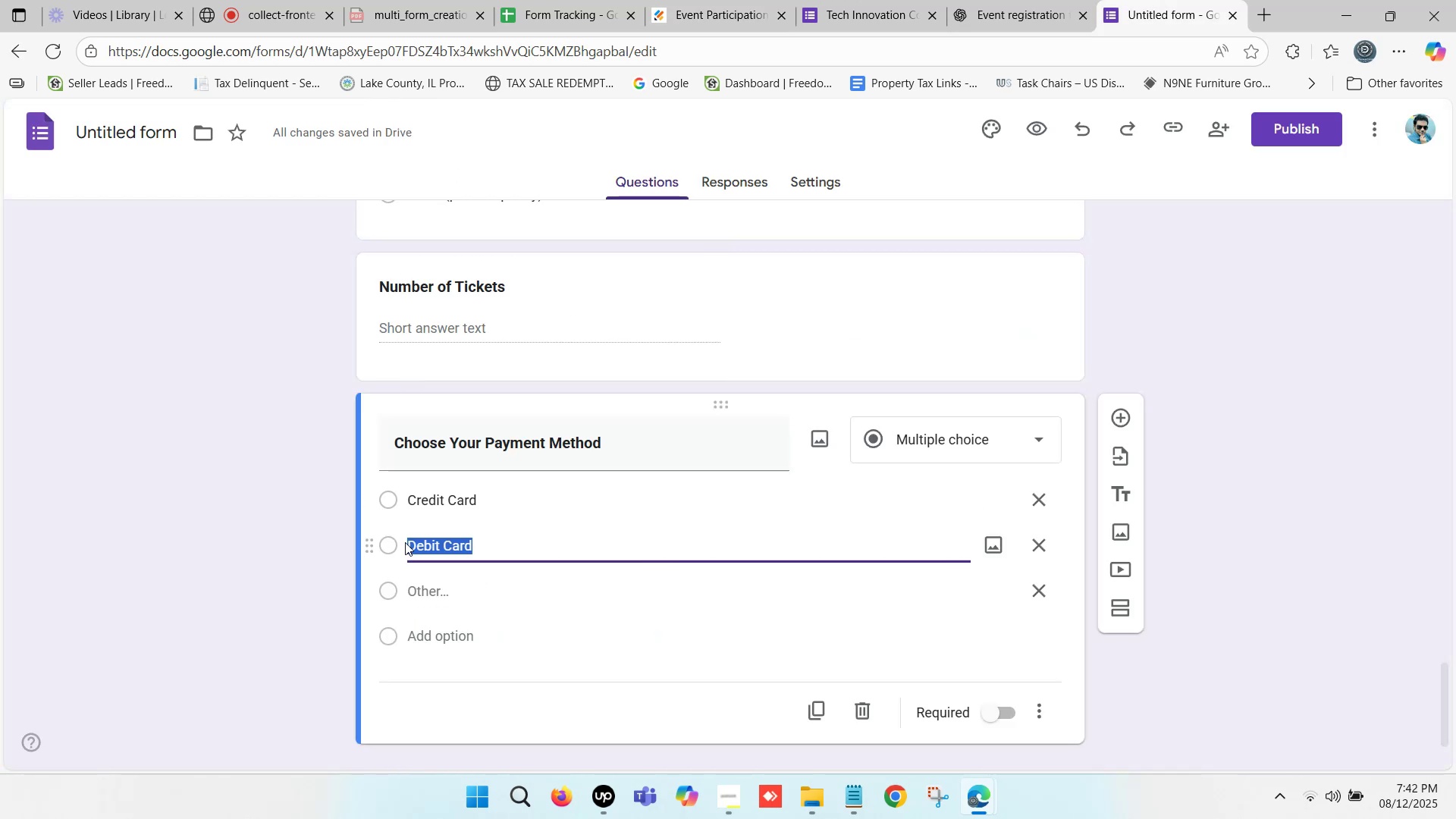 
key(Control+C)
 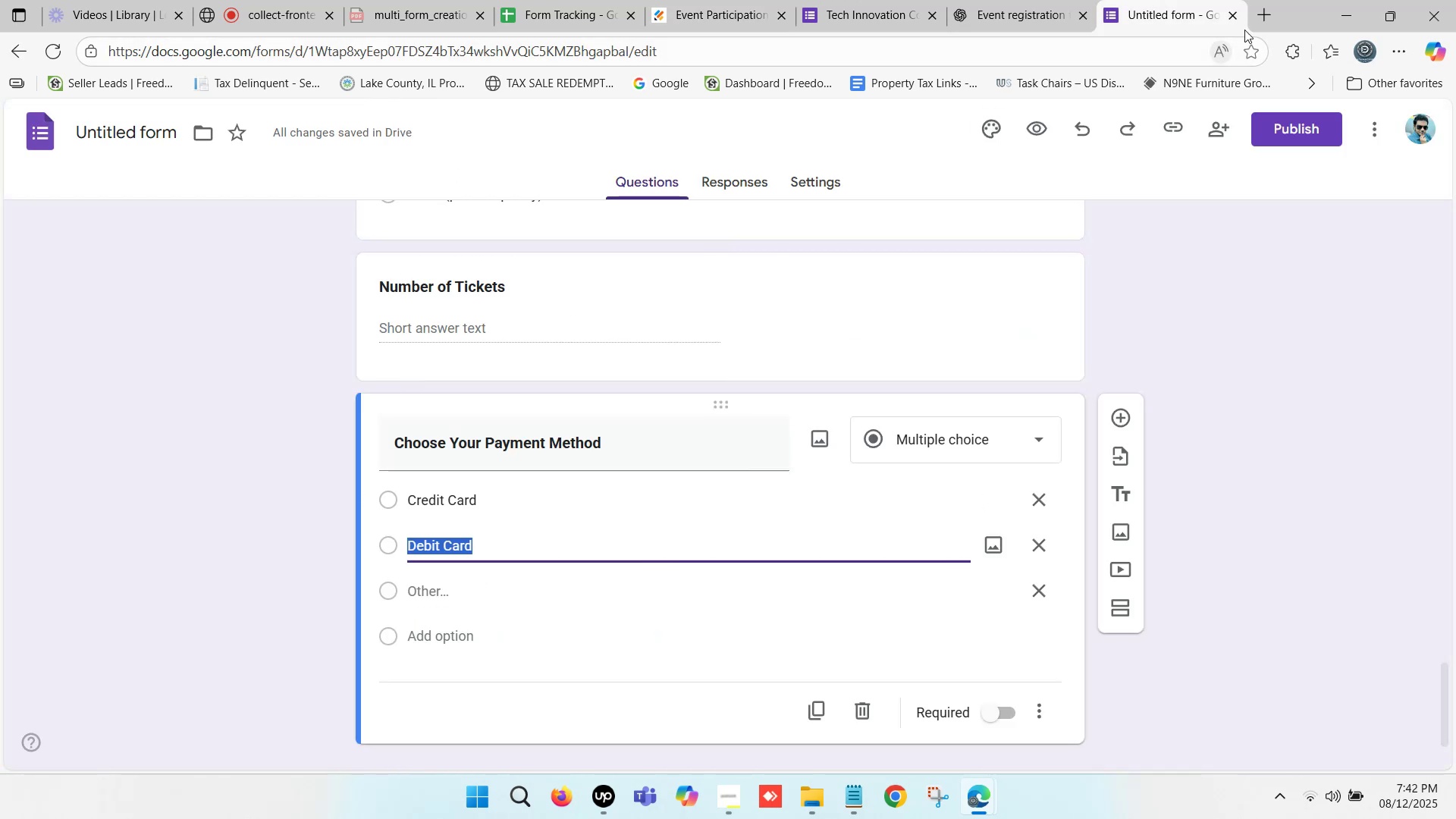 
left_click([1269, 17])
 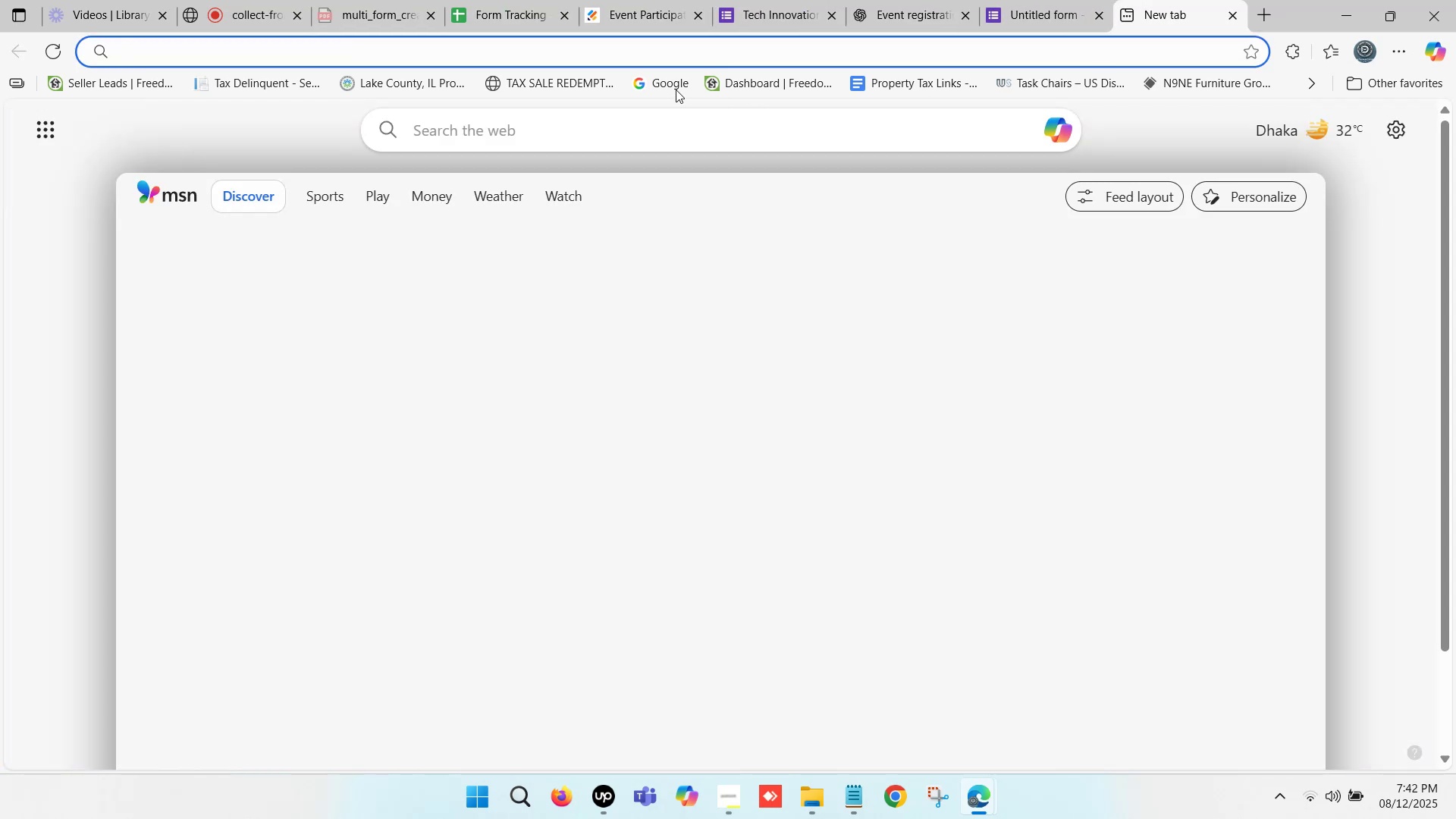 
left_click([661, 83])
 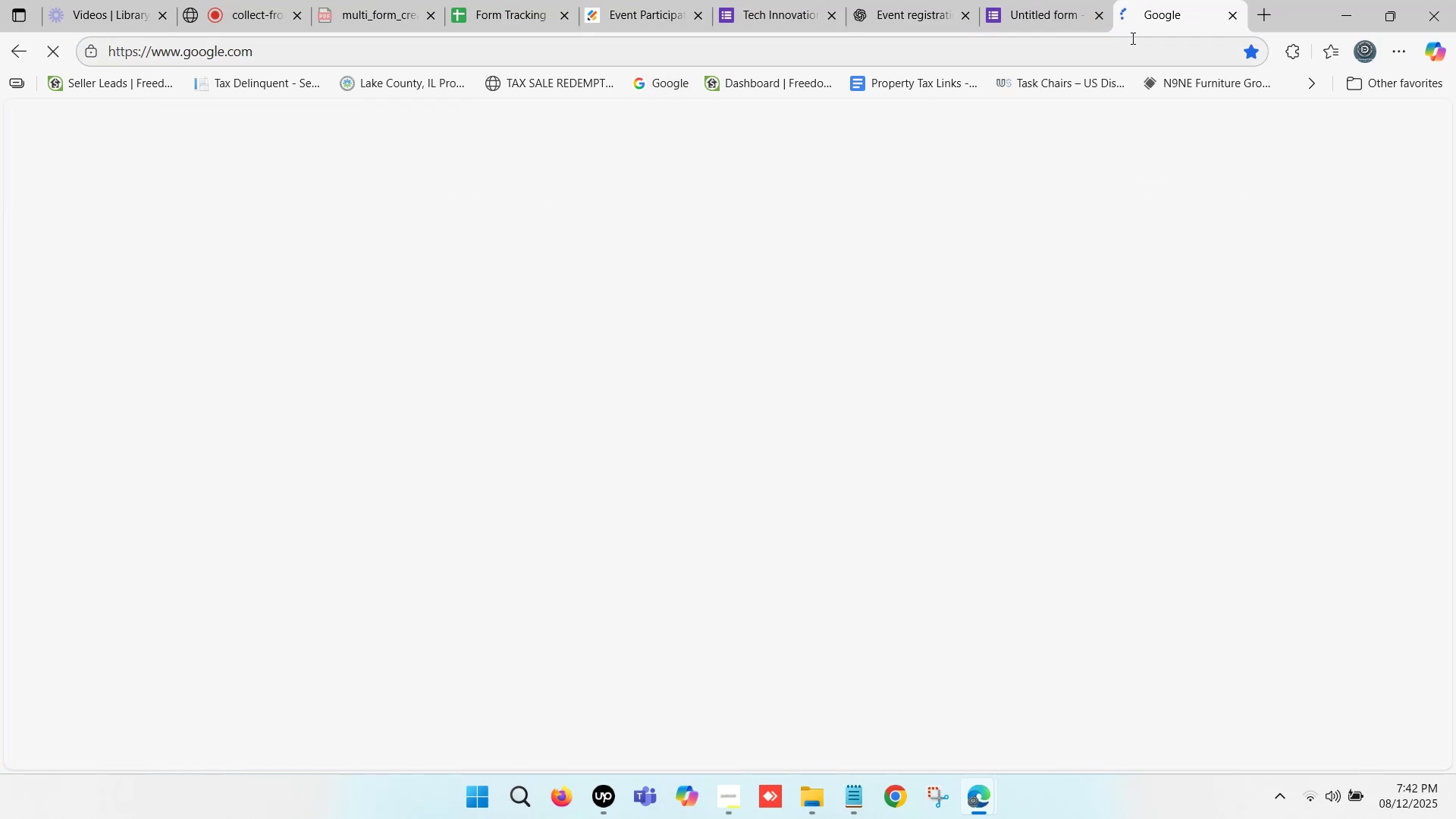 
left_click([1162, 0])
 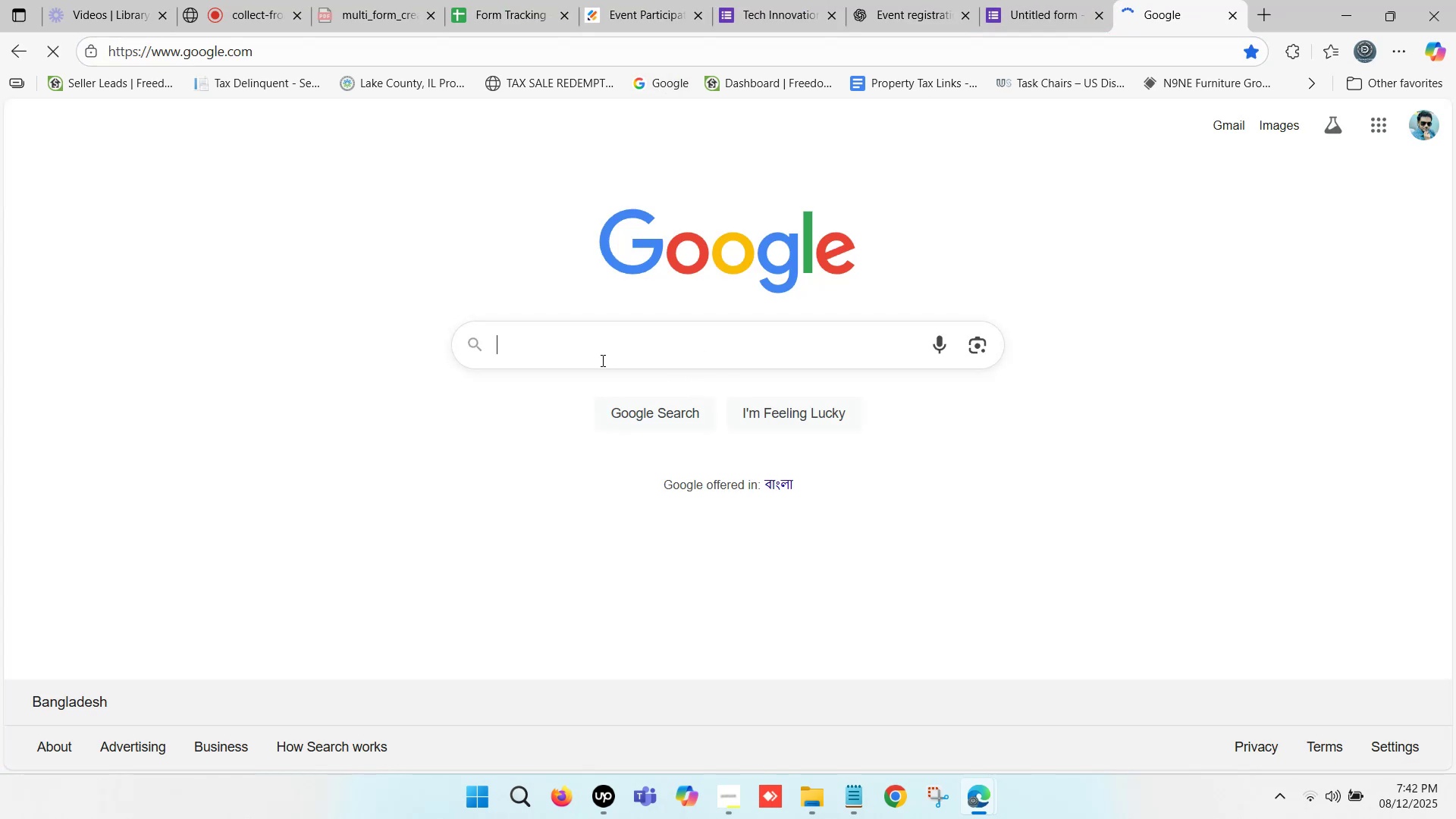 
left_click([597, 359])
 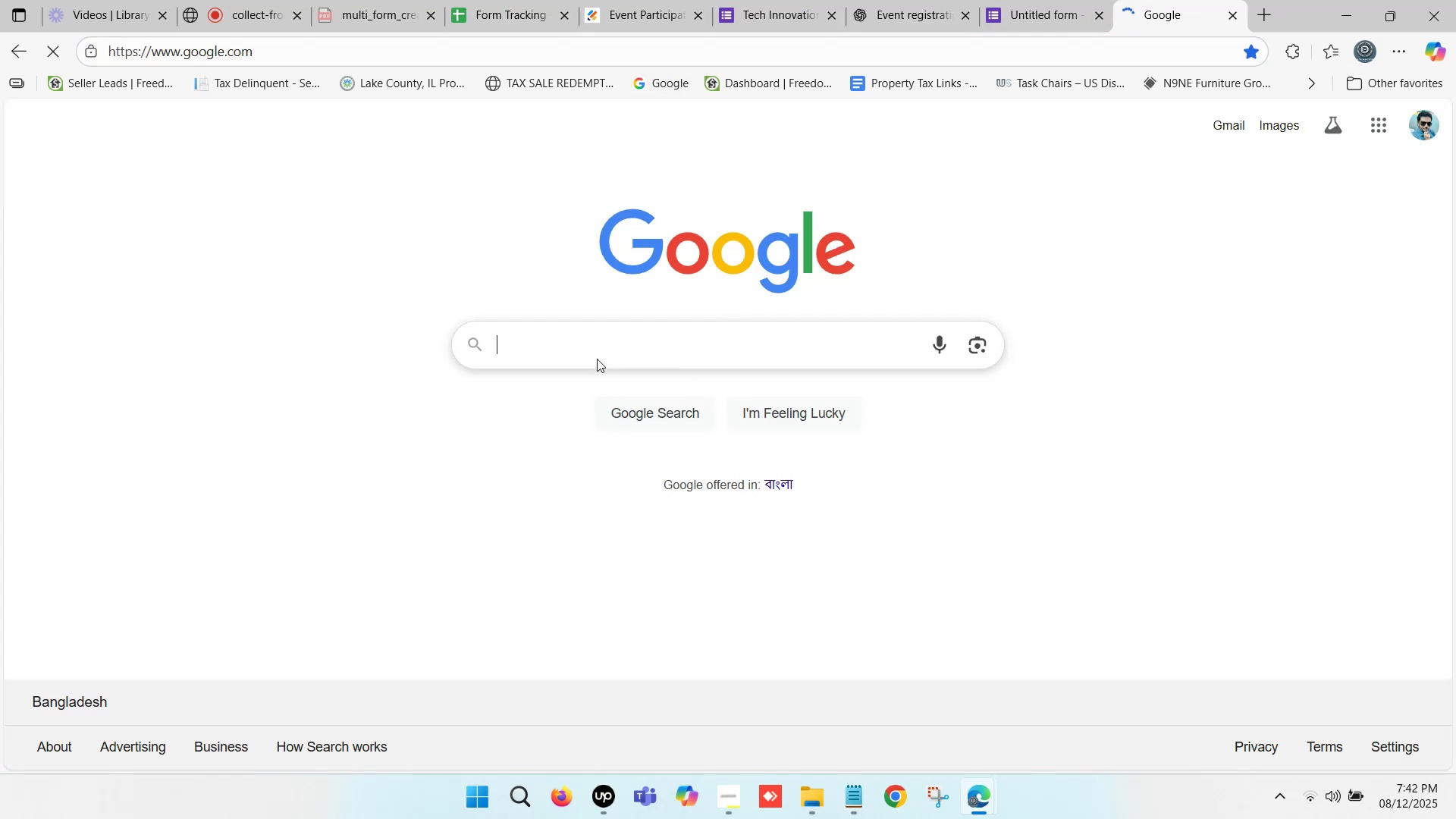 
key(Control+ControlLeft)
 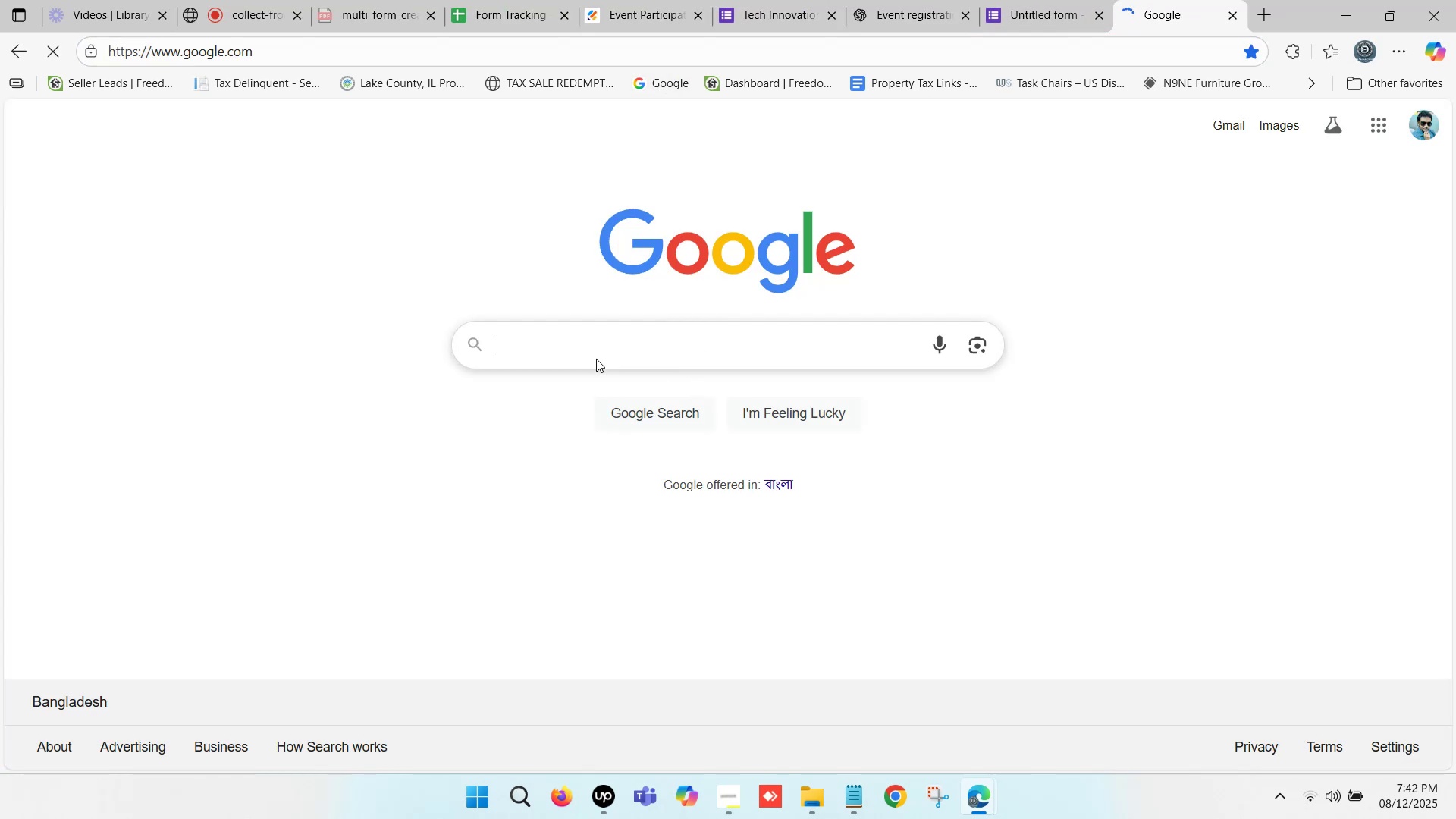 
key(Control+V)
 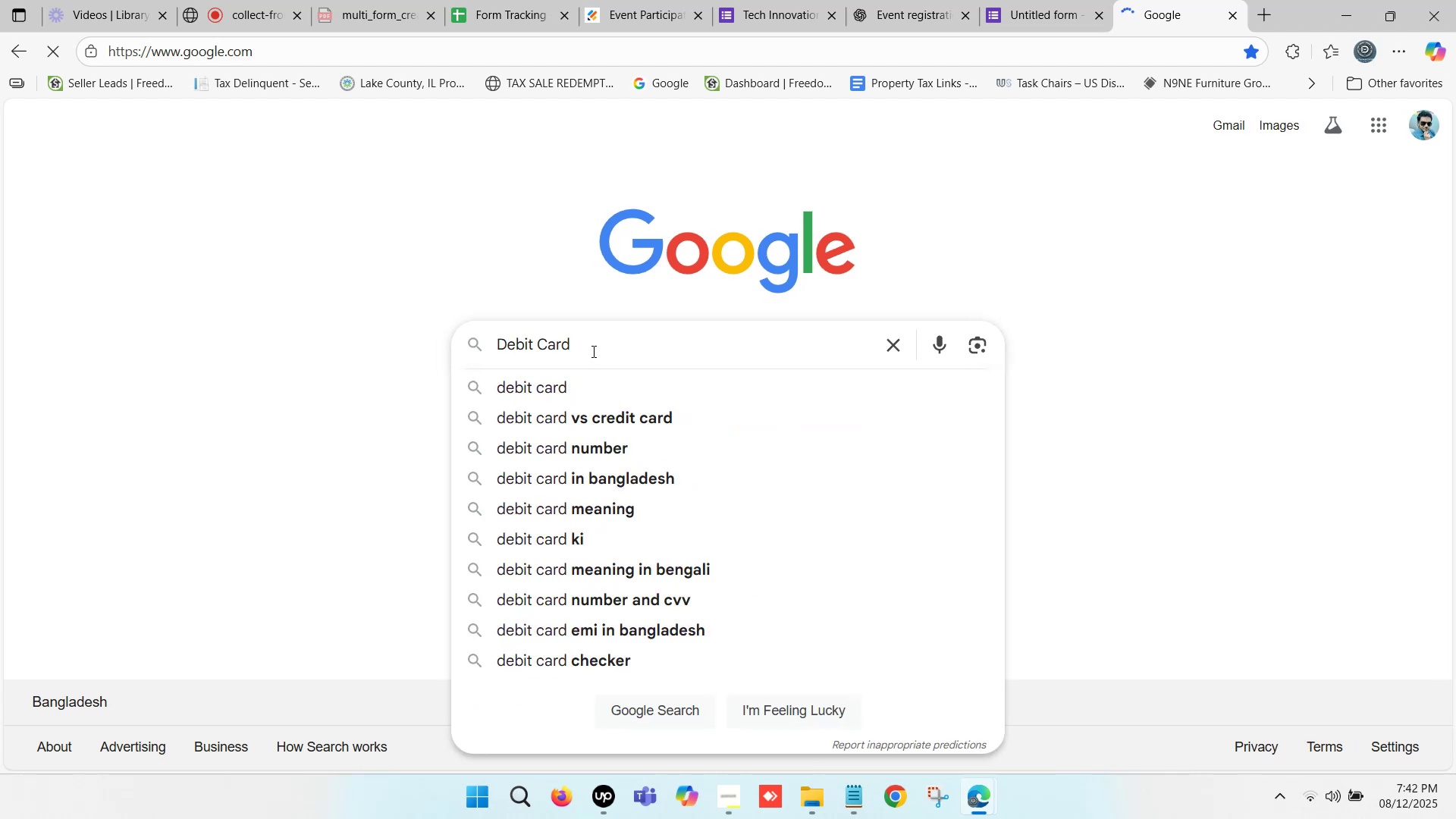 
key(Enter)
 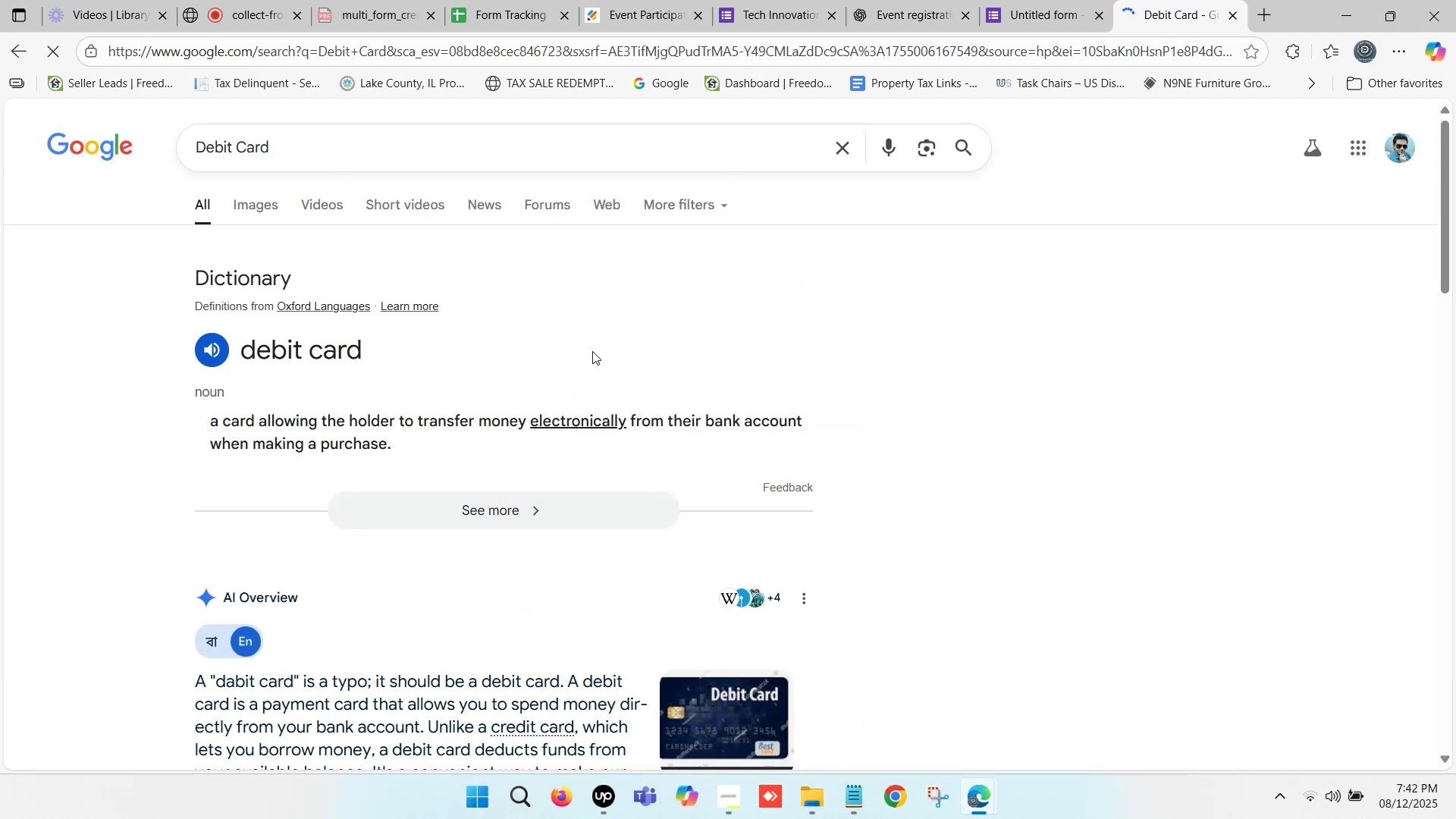 
scroll: coordinate [582, 350], scroll_direction: down, amount: 4.0
 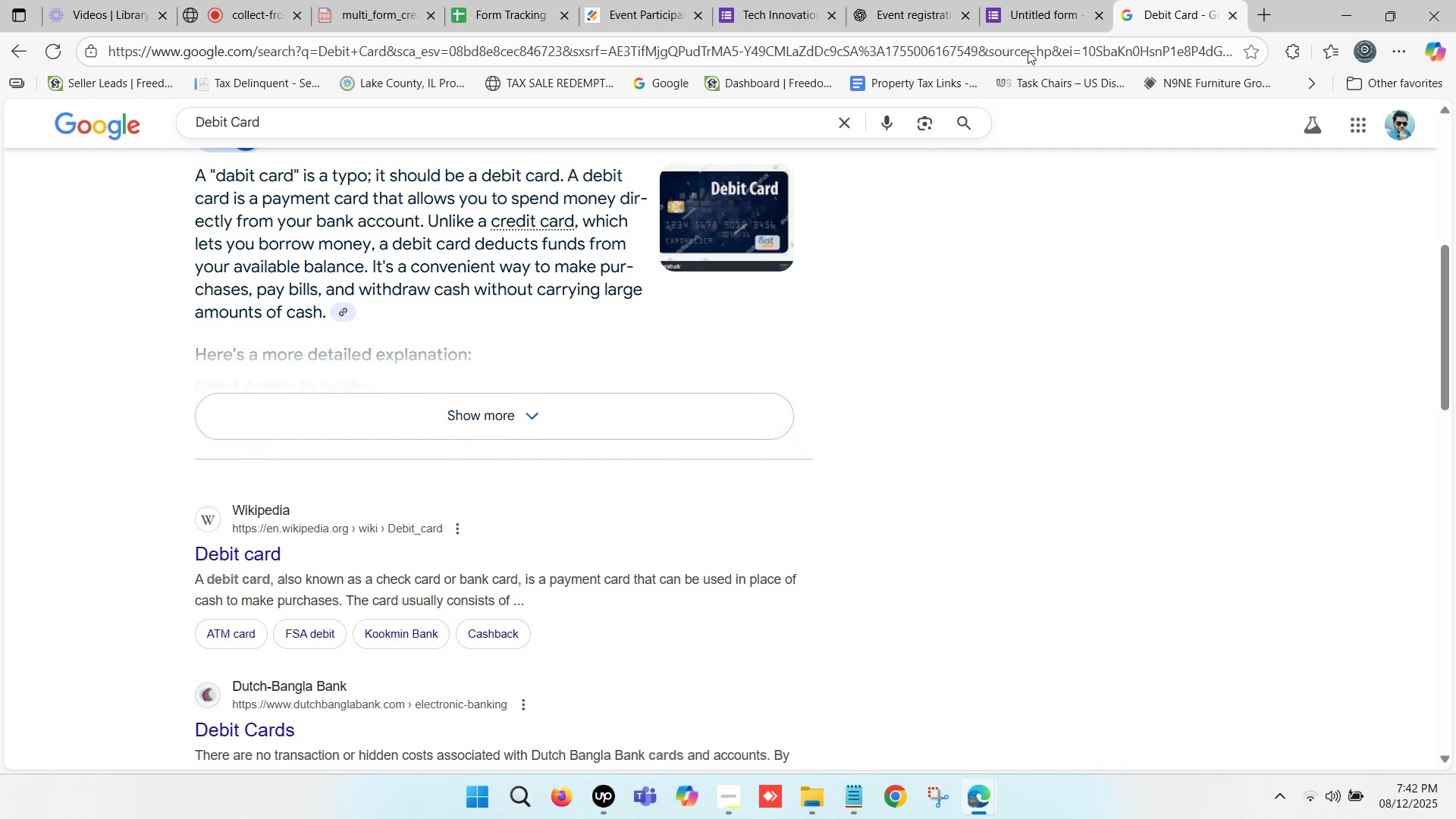 
left_click([1013, 0])
 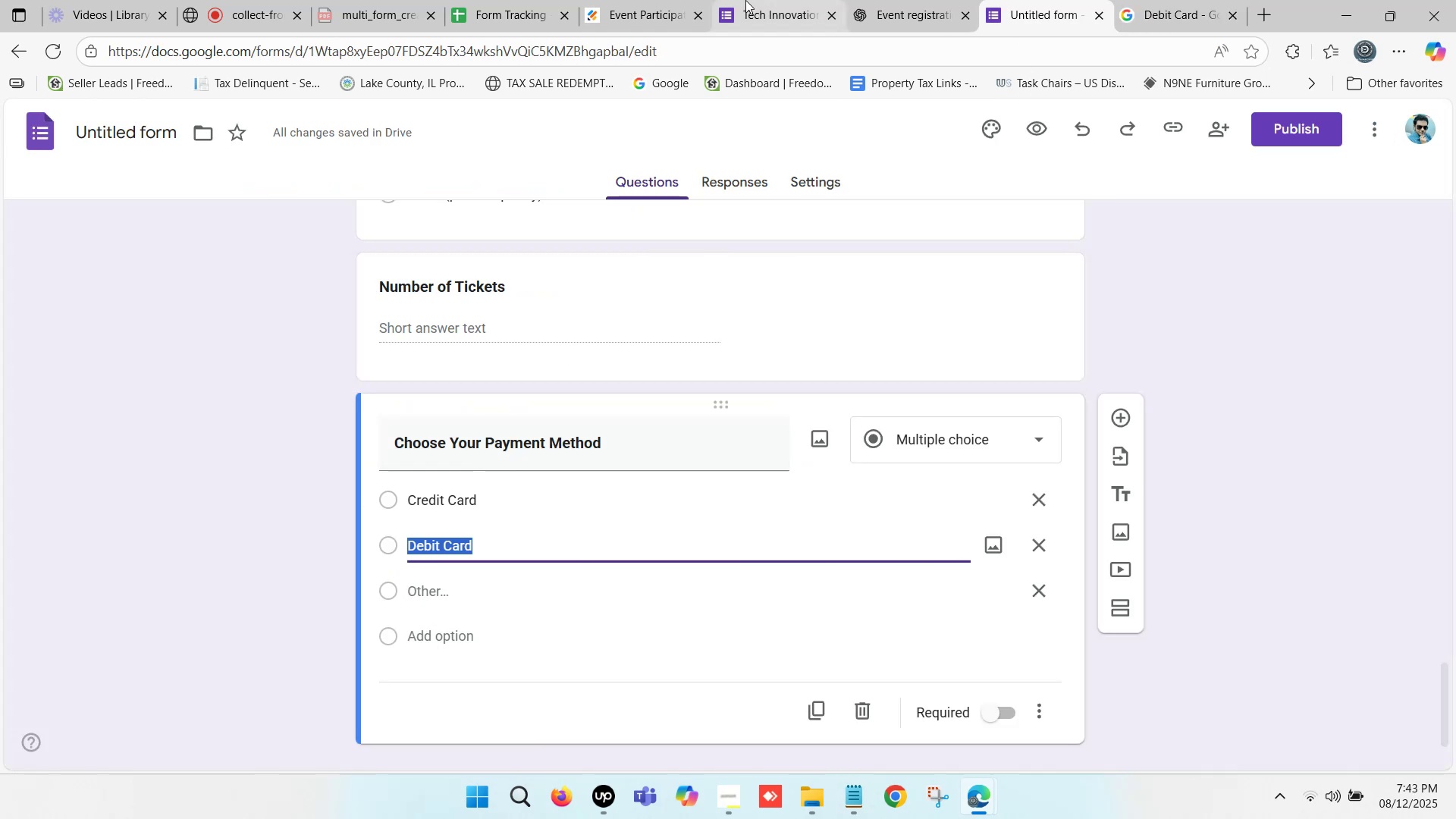 
left_click([686, 0])
 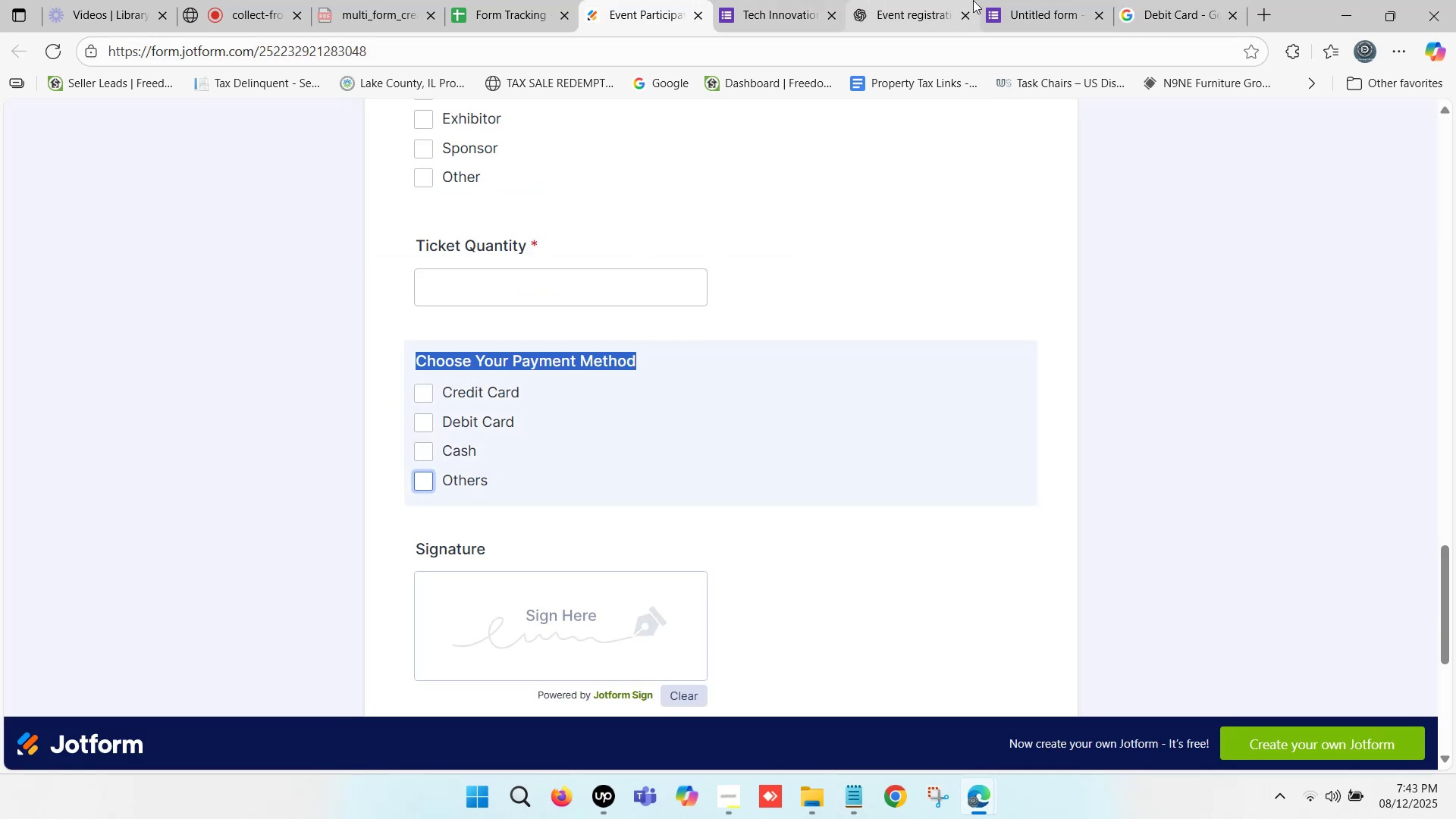 
left_click([951, 0])
 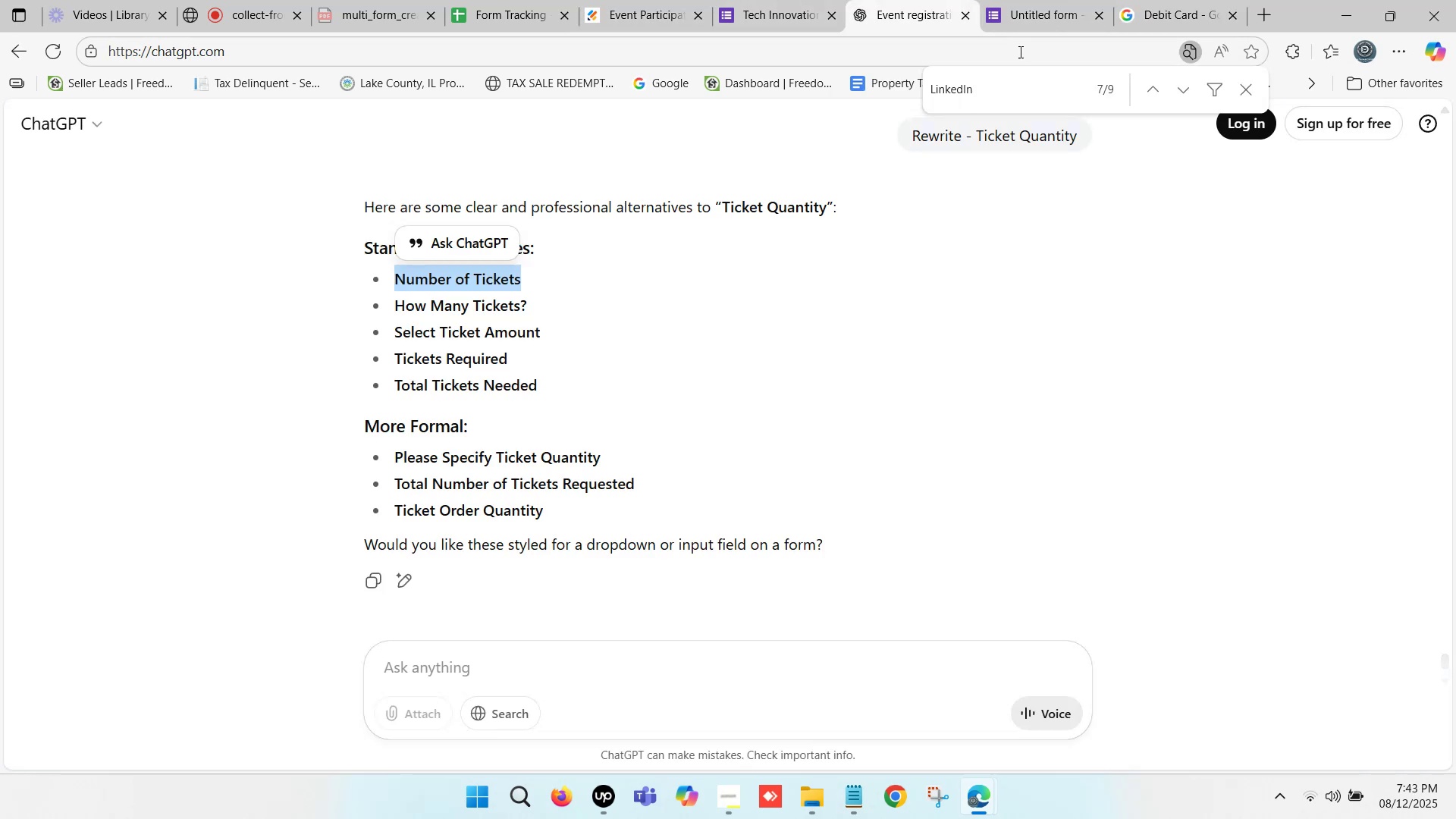 
left_click([1027, 0])
 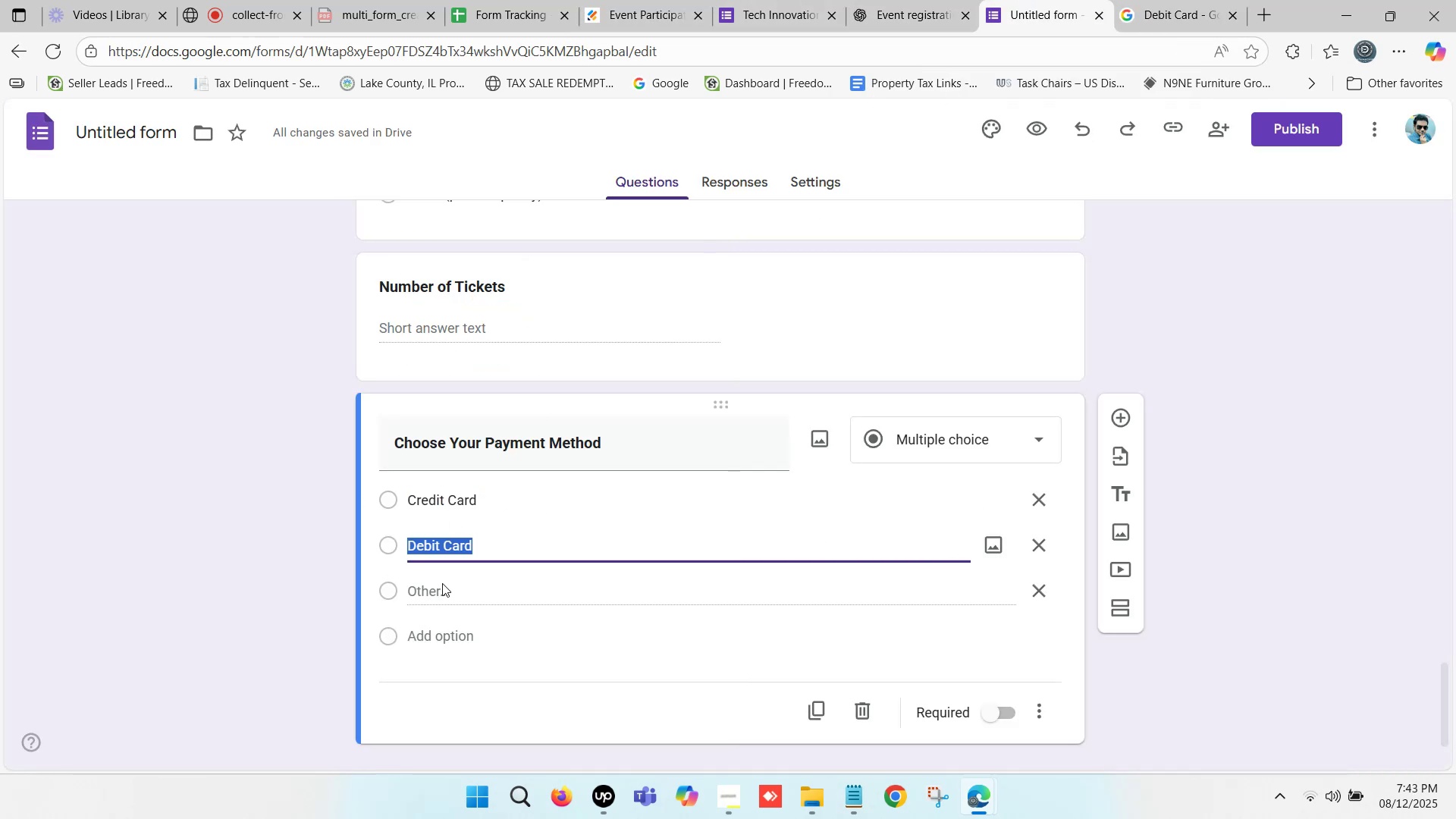 
left_click([442, 583])
 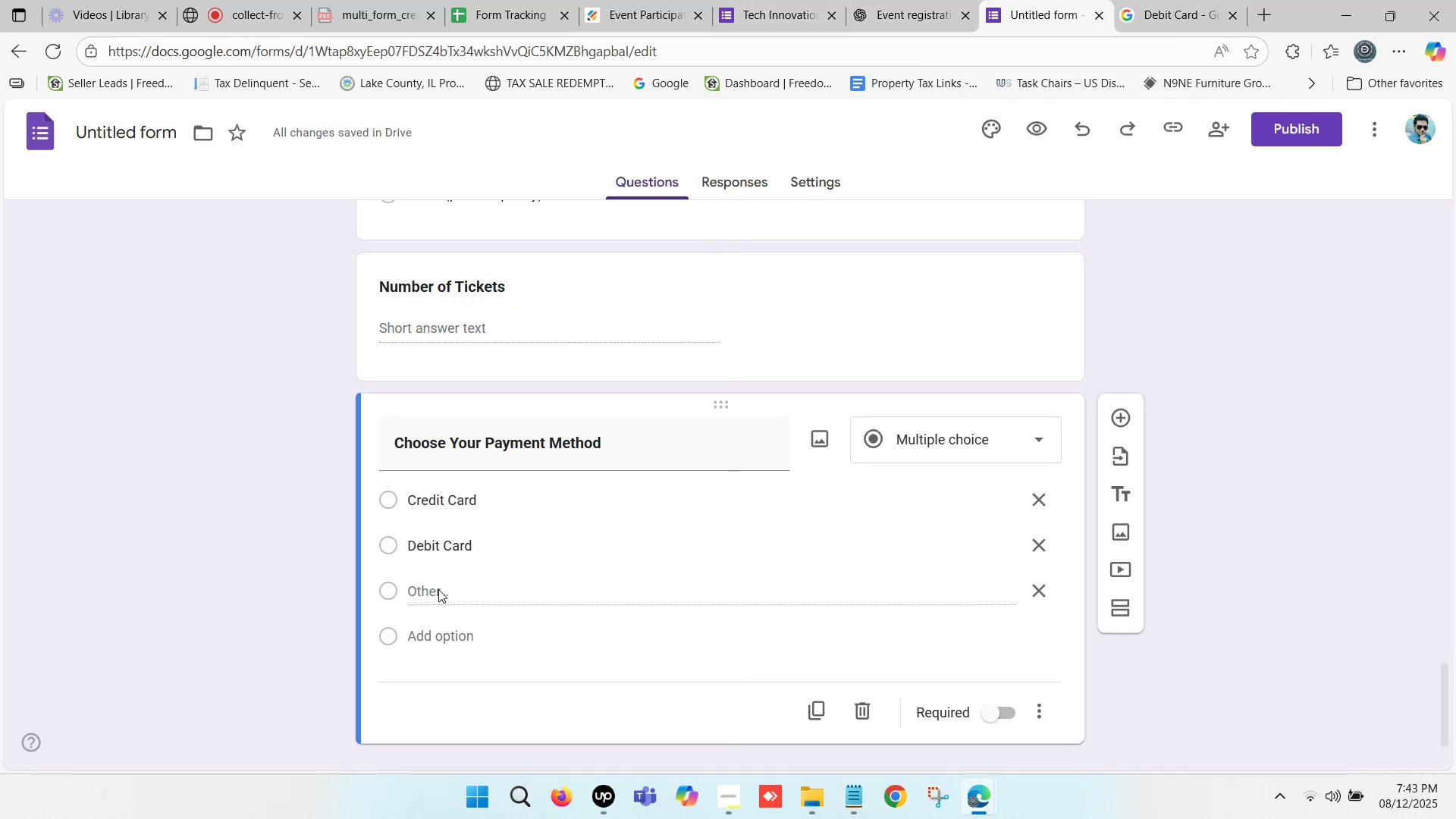 
left_click([438, 589])
 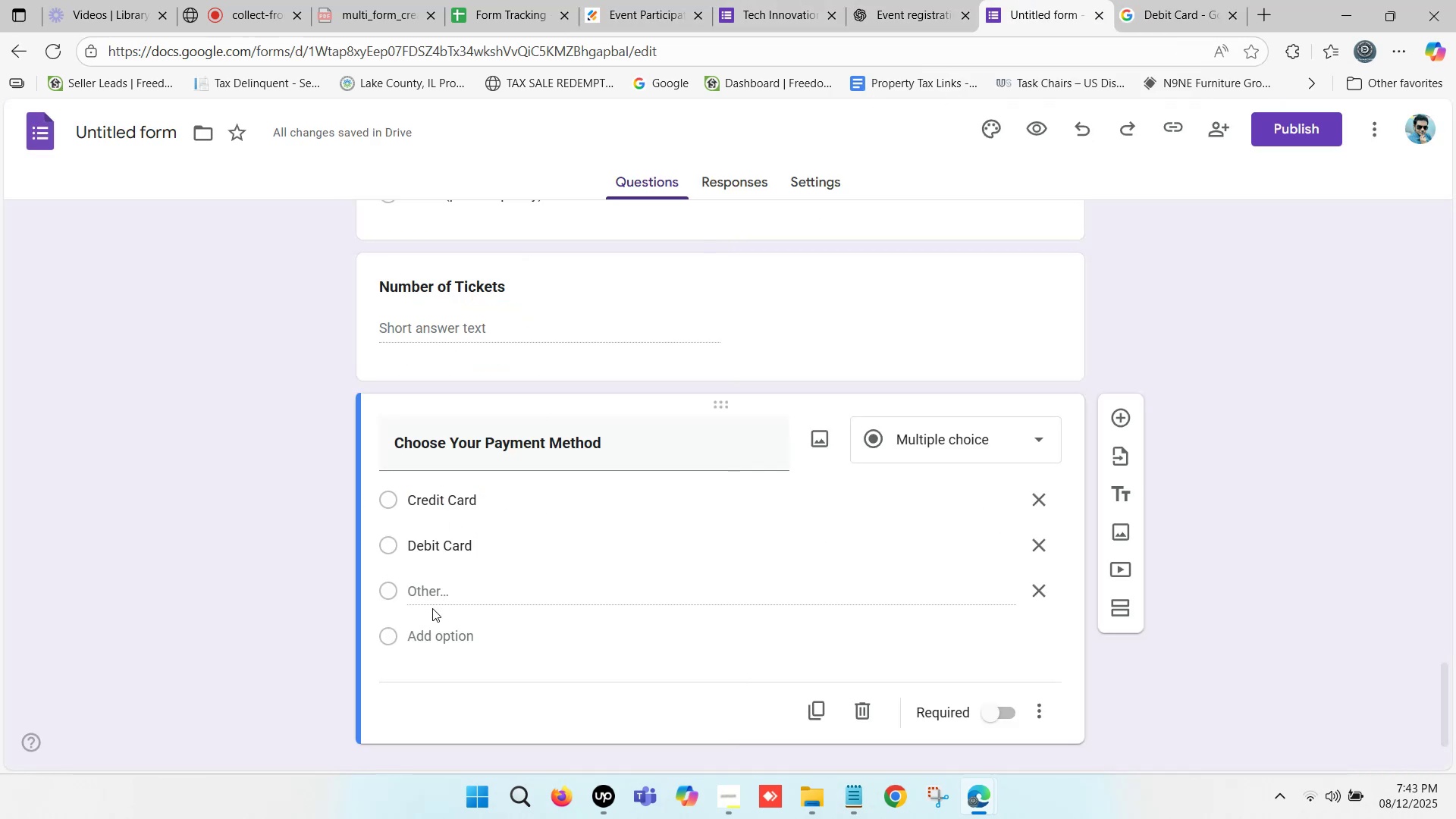 
left_click([431, 630])
 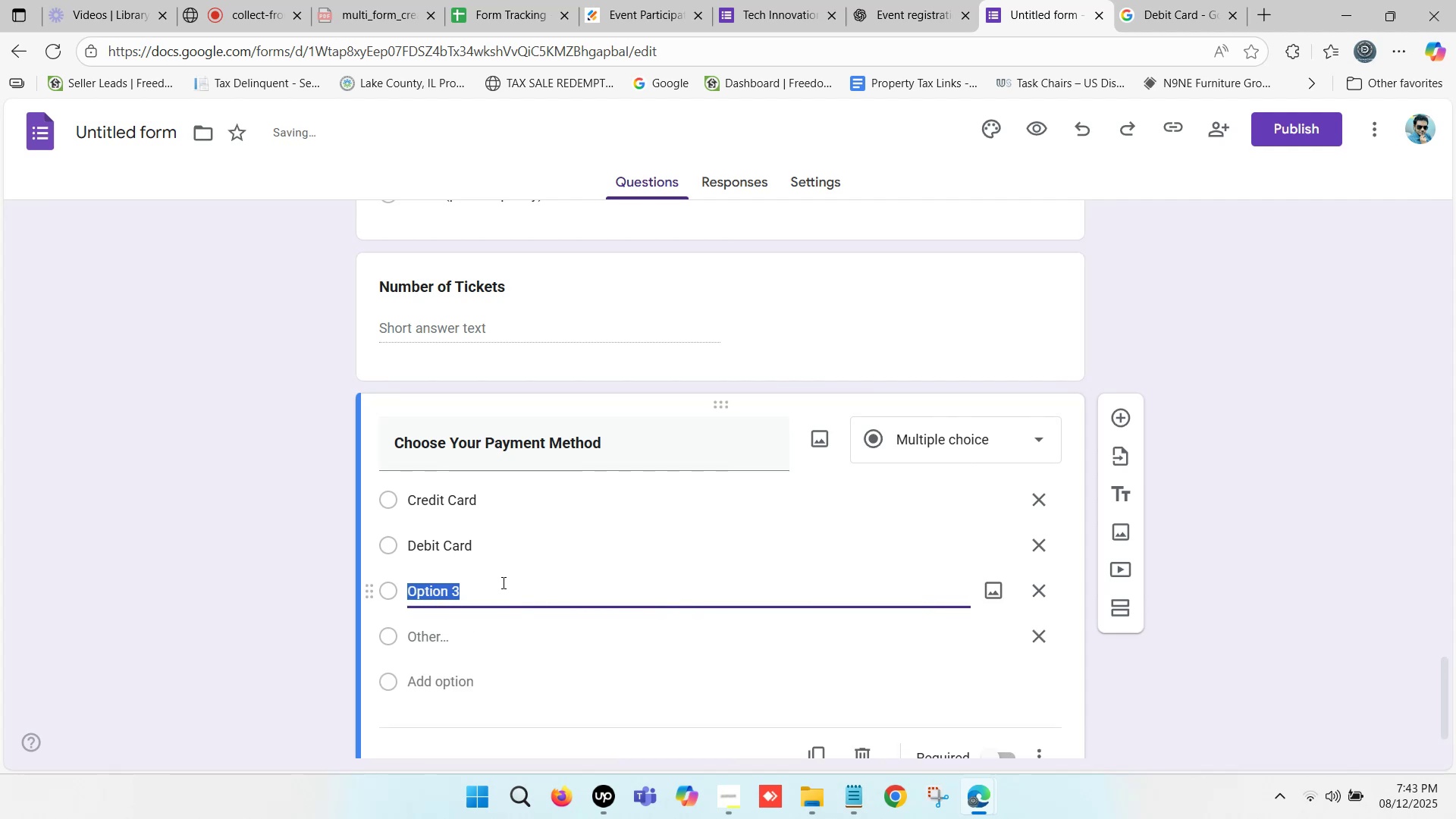 
type(Cash)
 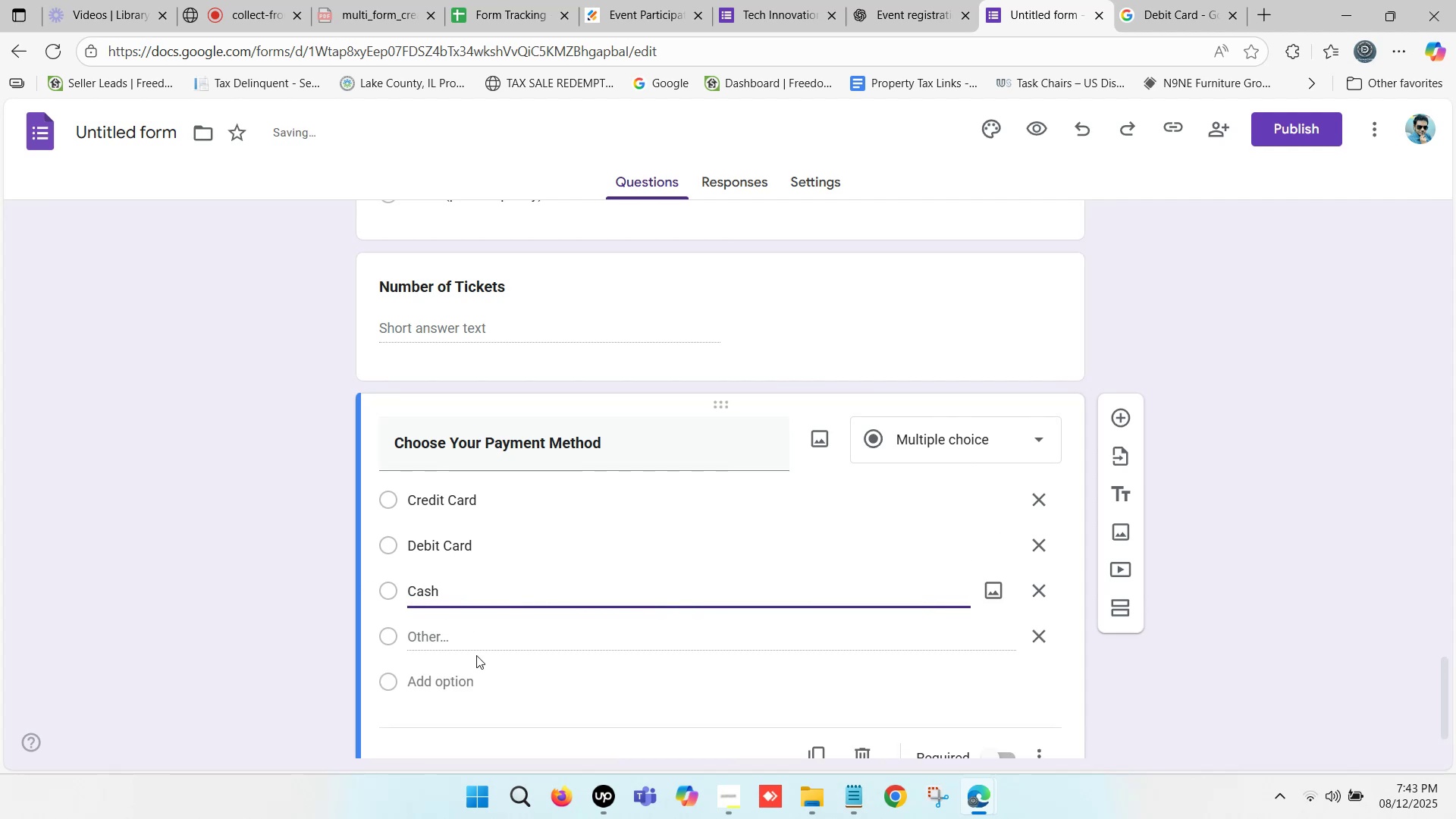 
left_click([455, 638])
 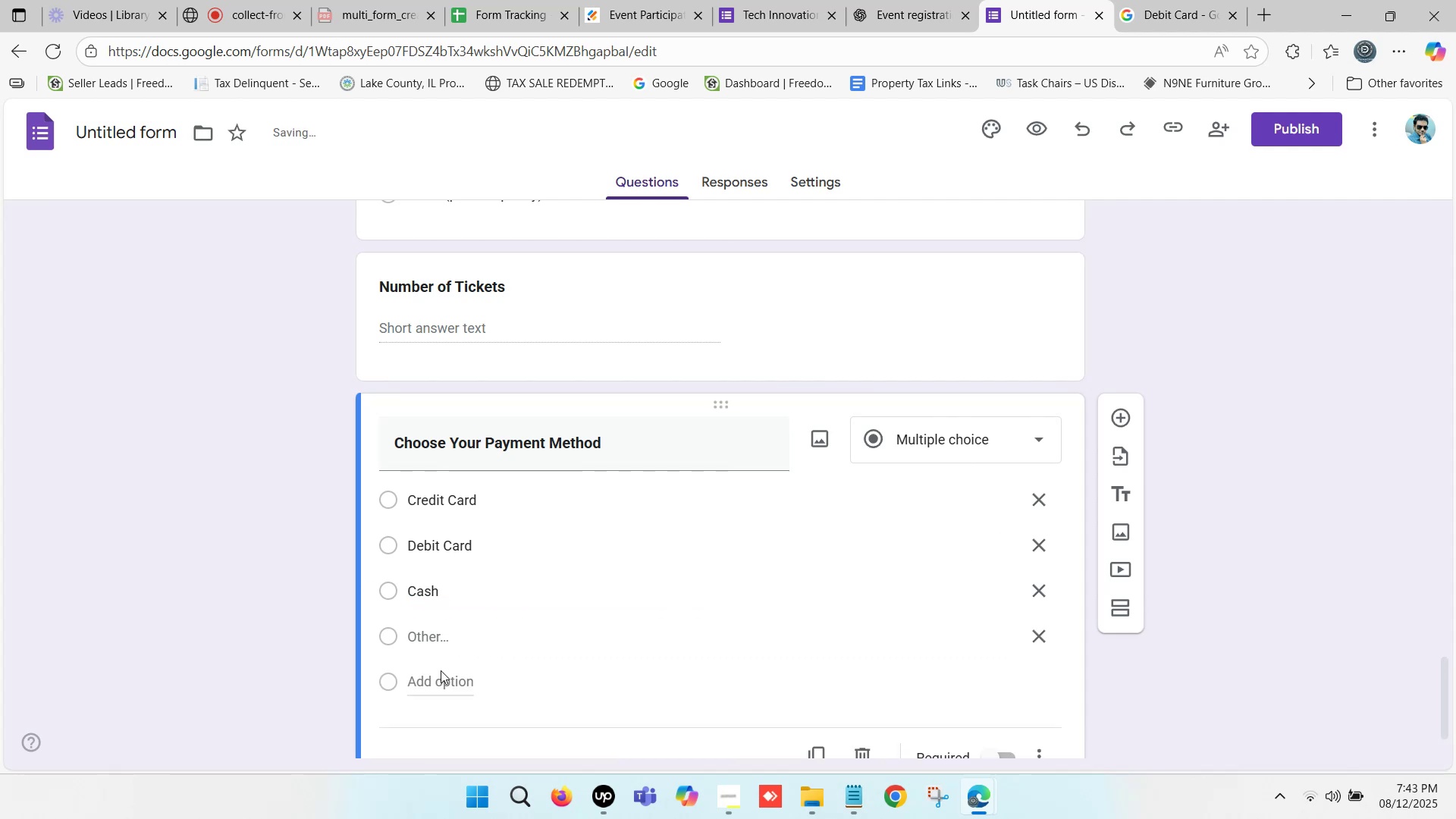 
left_click([441, 671])
 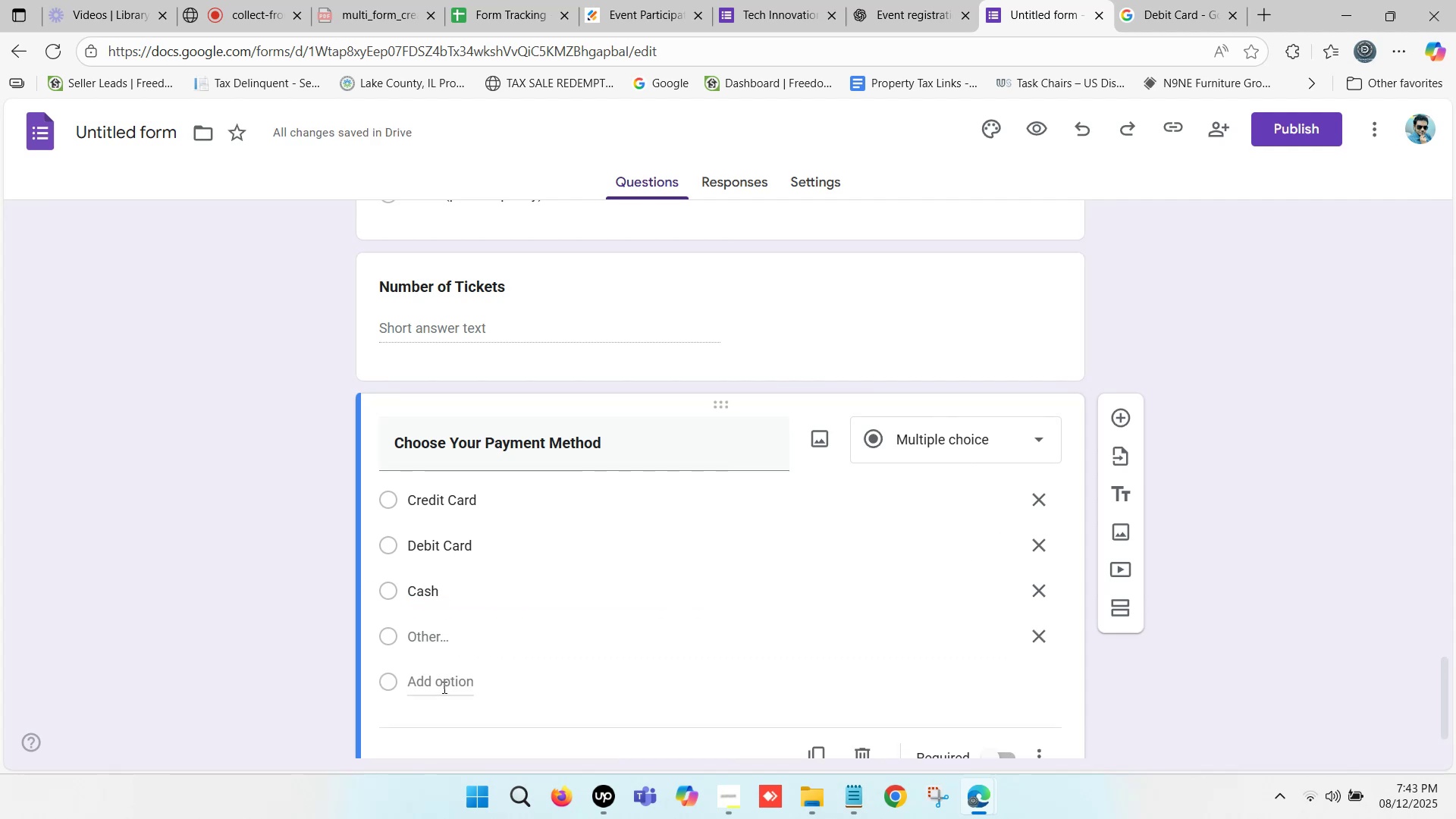 
left_click([441, 686])
 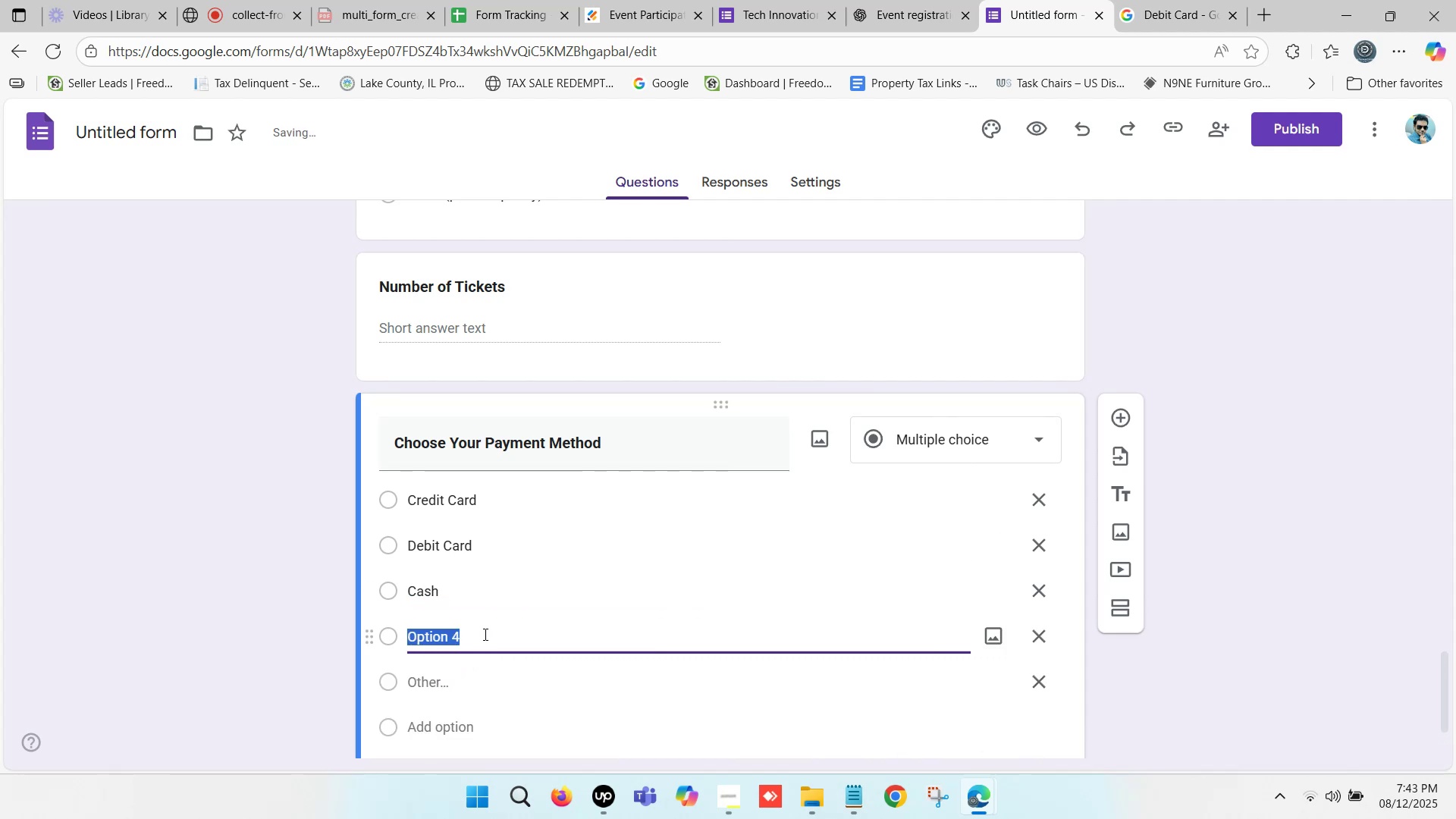 
type(Others)
 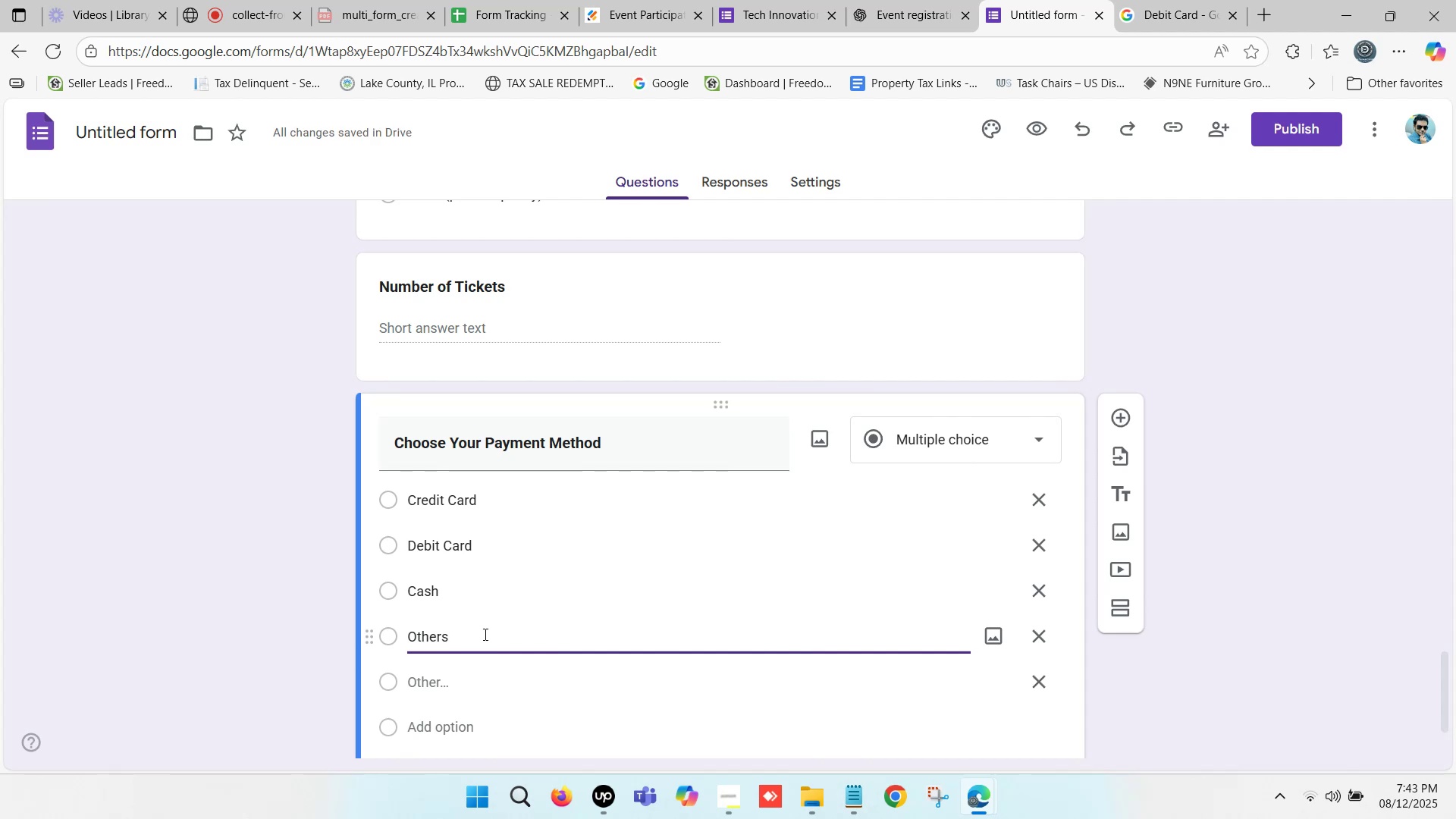 
scroll: coordinate [406, 526], scroll_direction: down, amount: 1.0
 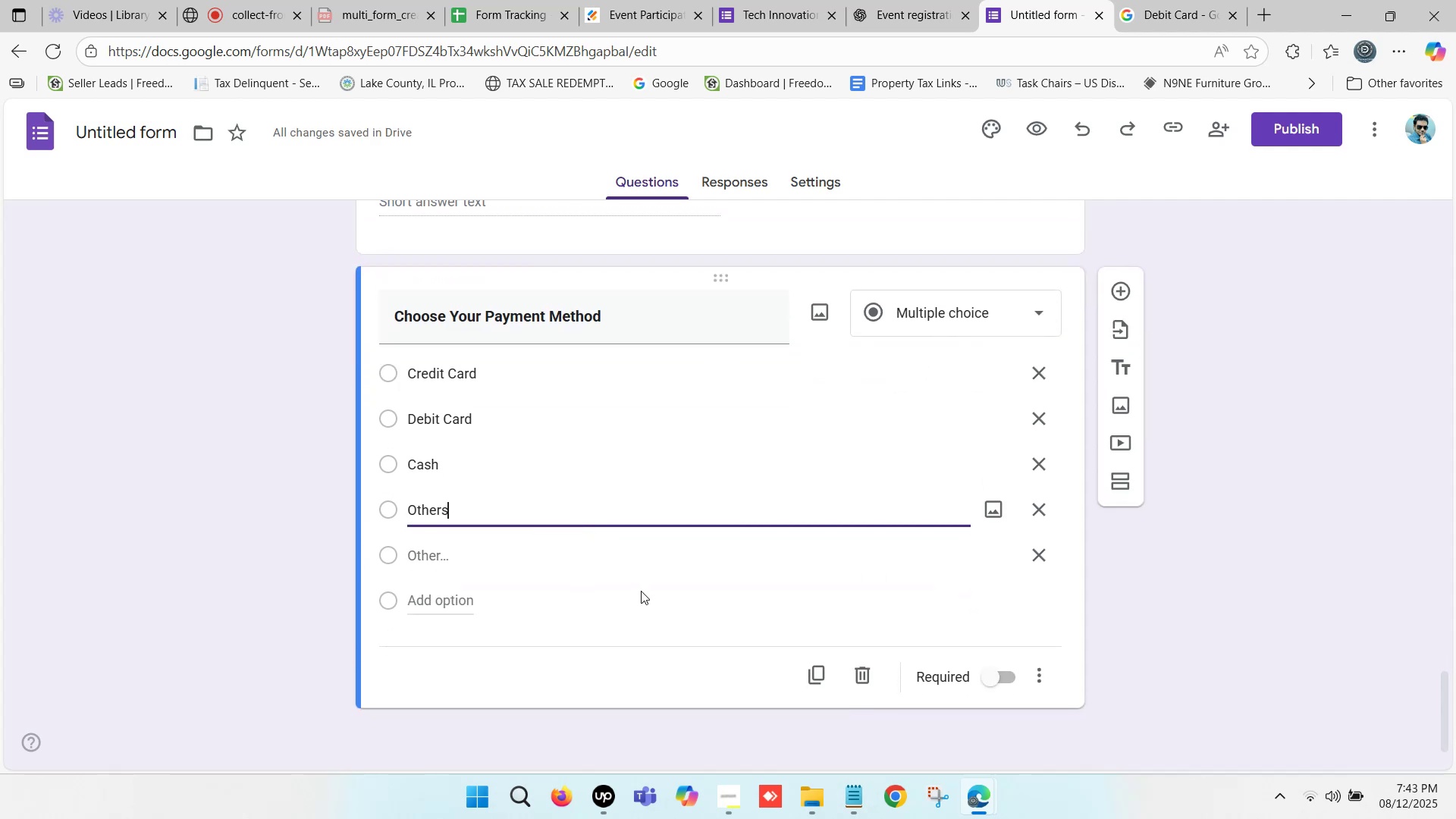 
left_click([271, 579])
 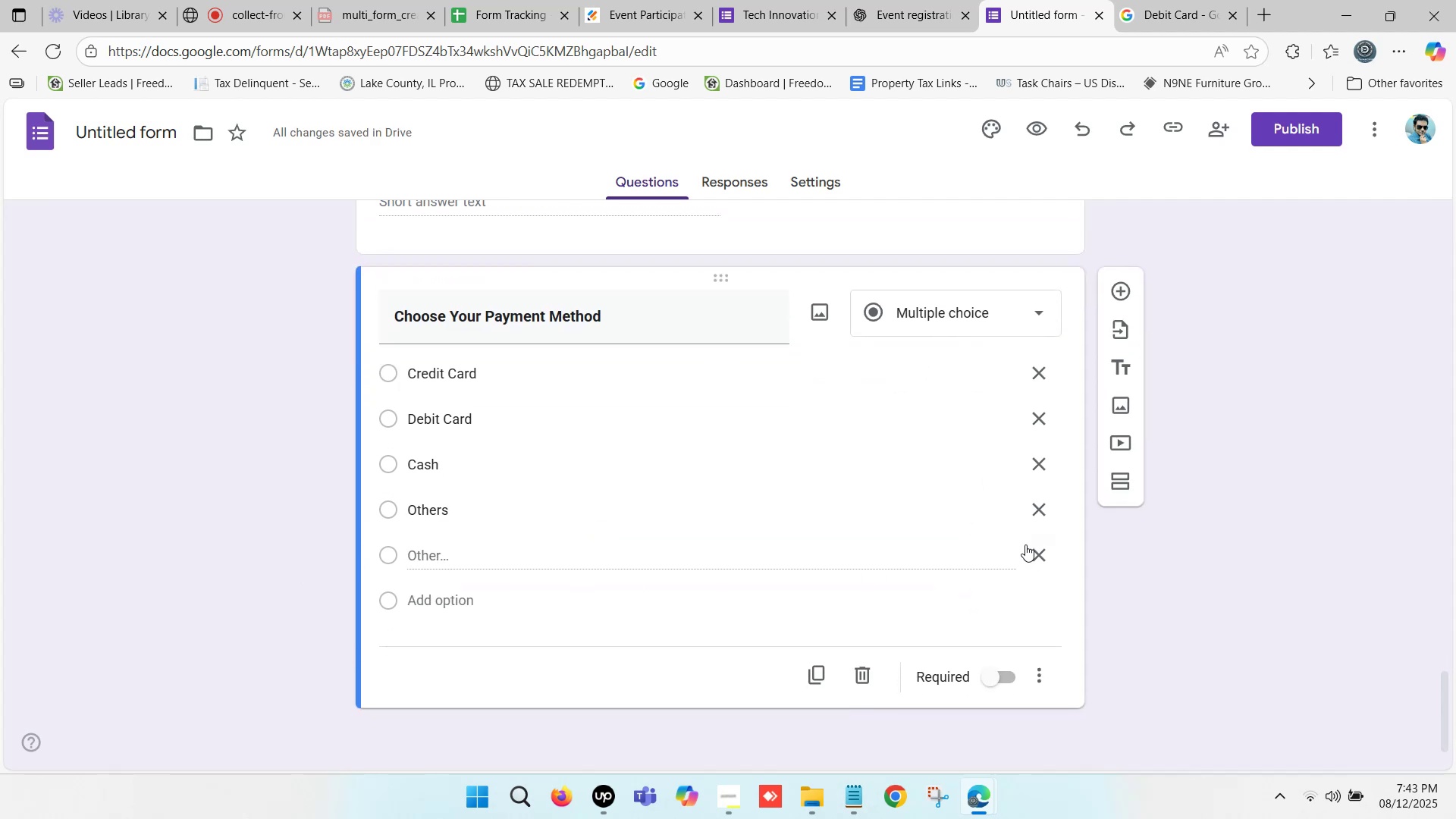 
left_click([1033, 549])
 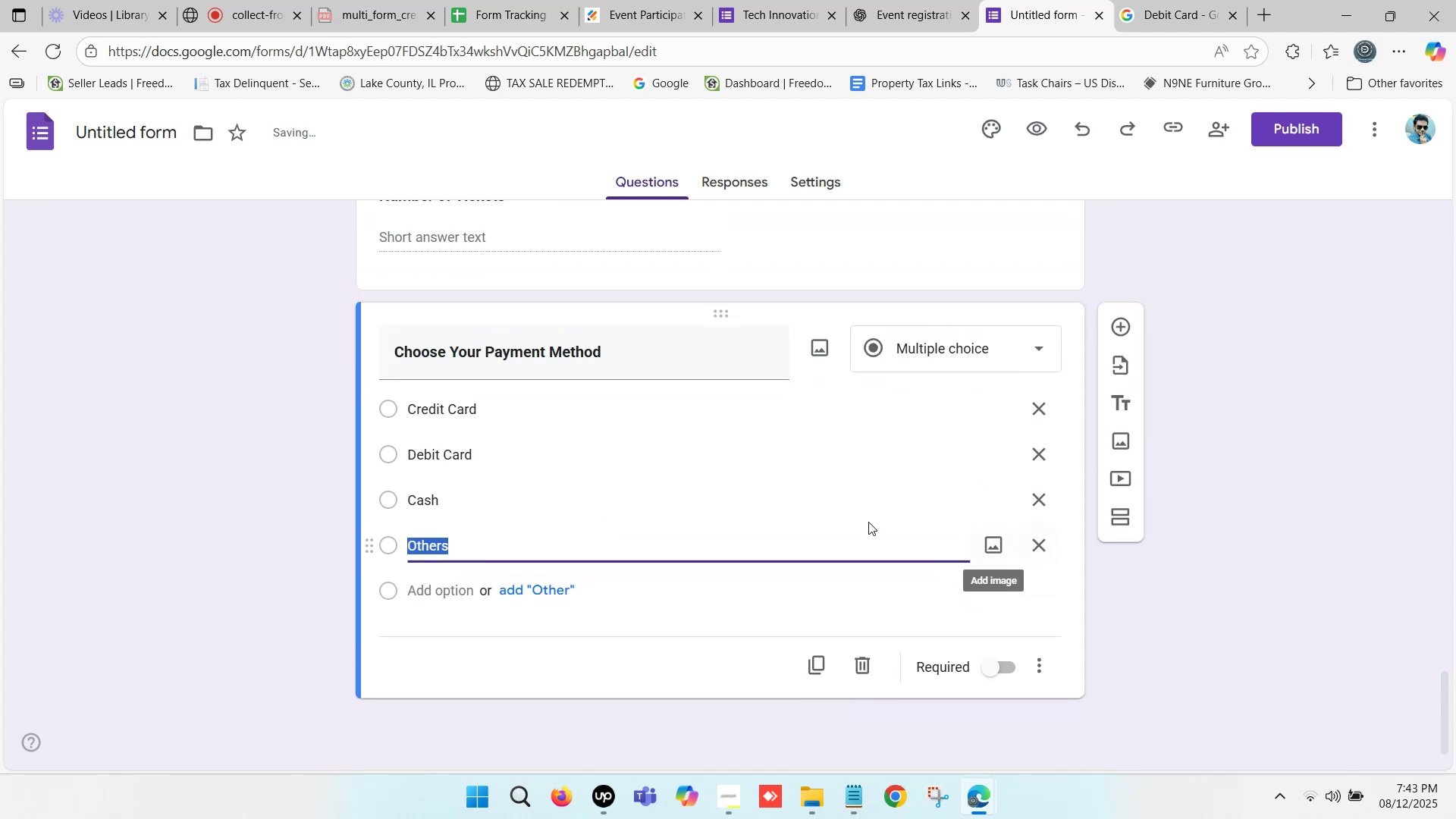 
scroll: coordinate [607, 466], scroll_direction: down, amount: 6.0
 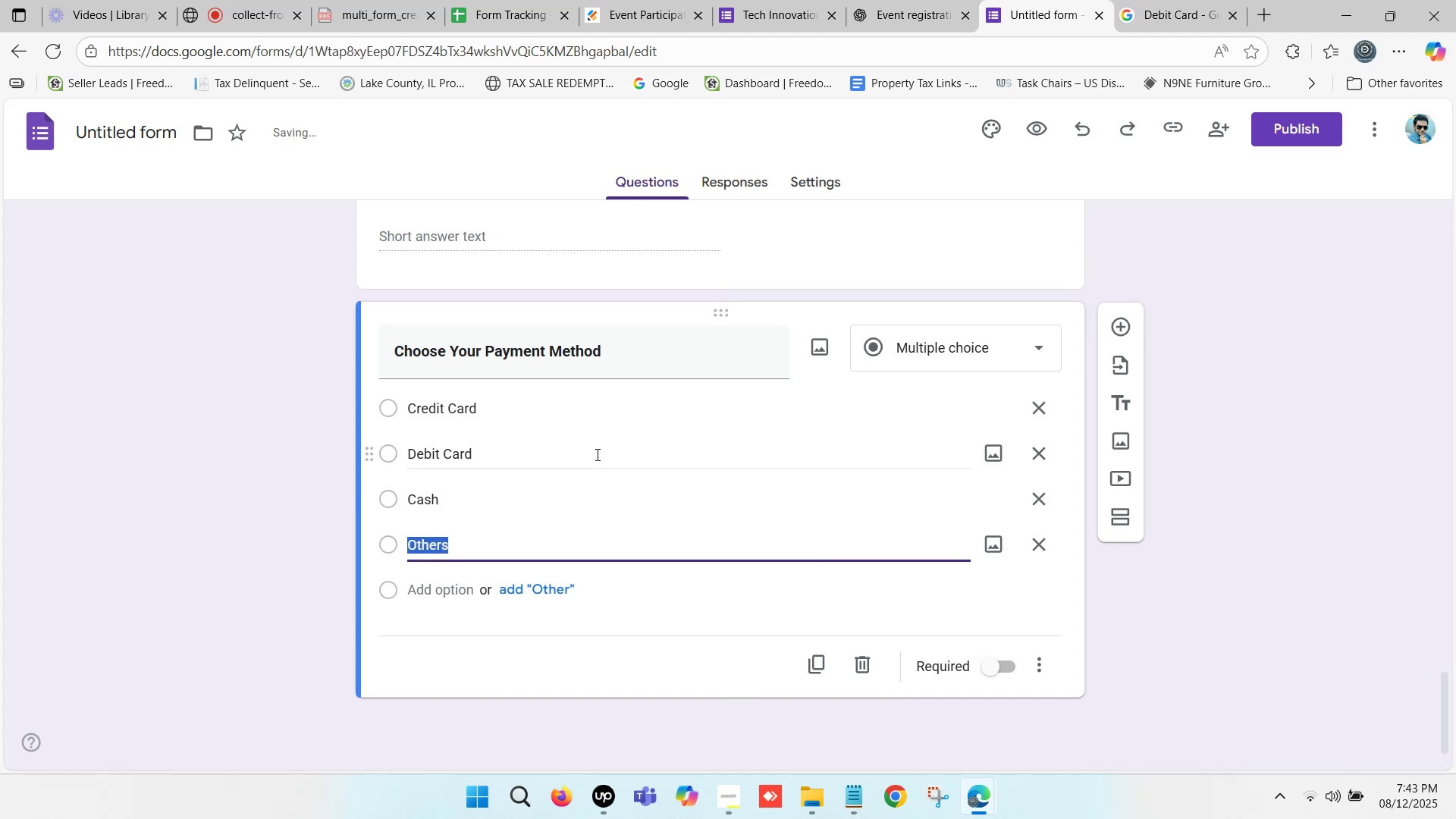 
scroll: coordinate [596, 449], scroll_direction: up, amount: 2.0
 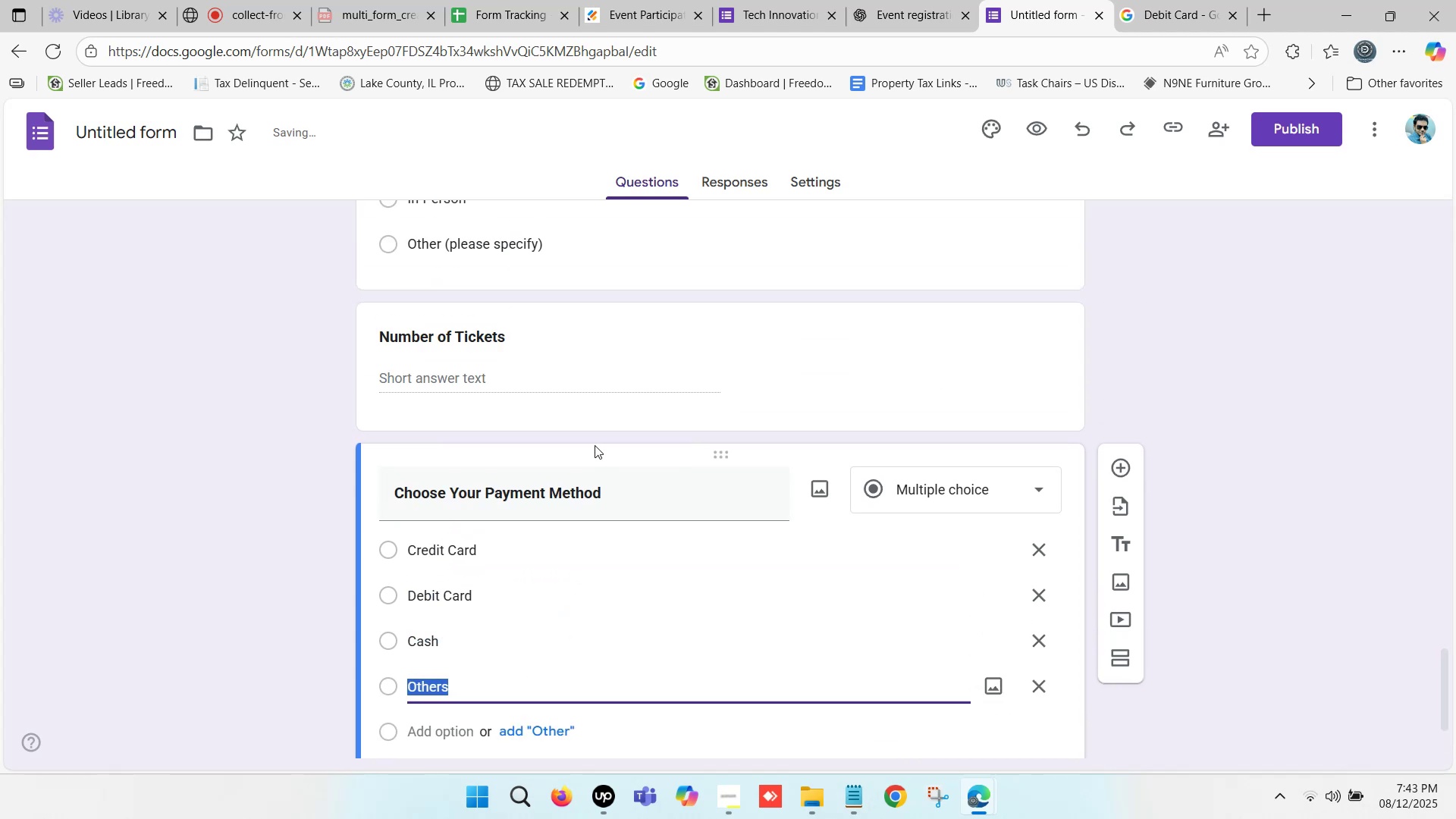 
scroll: coordinate [580, 433], scroll_direction: down, amount: 6.0
 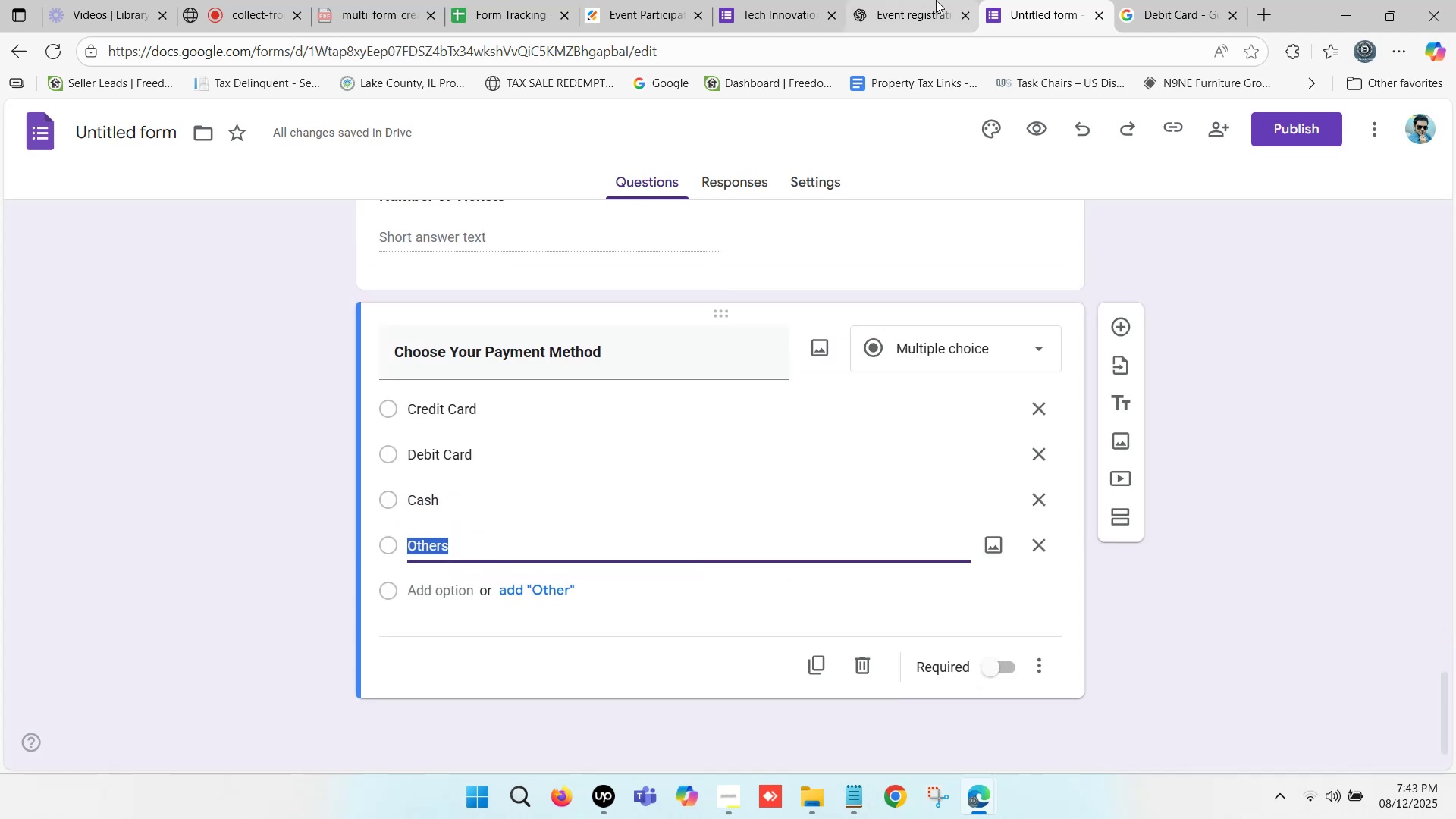 
left_click([937, 0])
 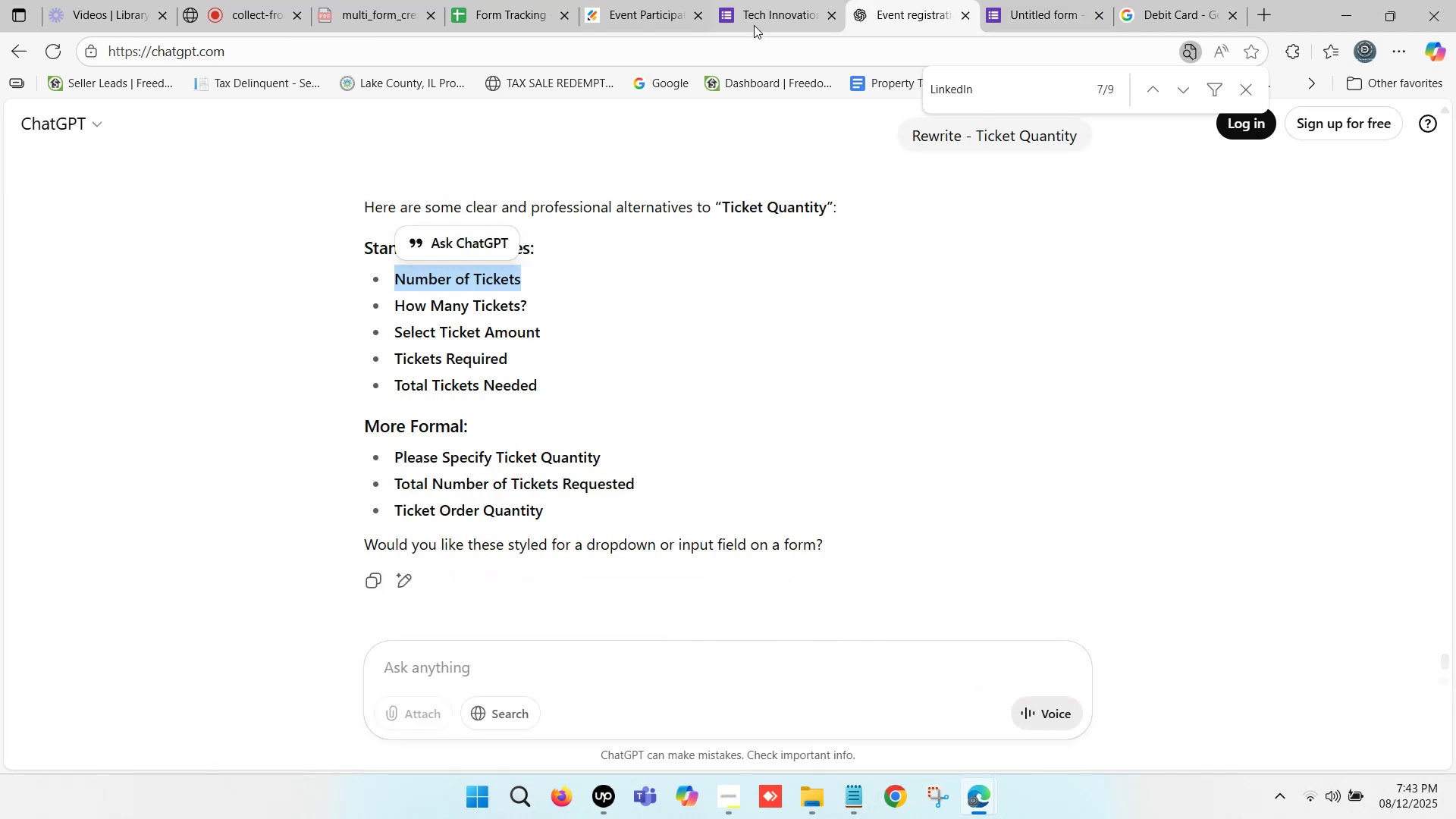 
left_click([648, 0])
 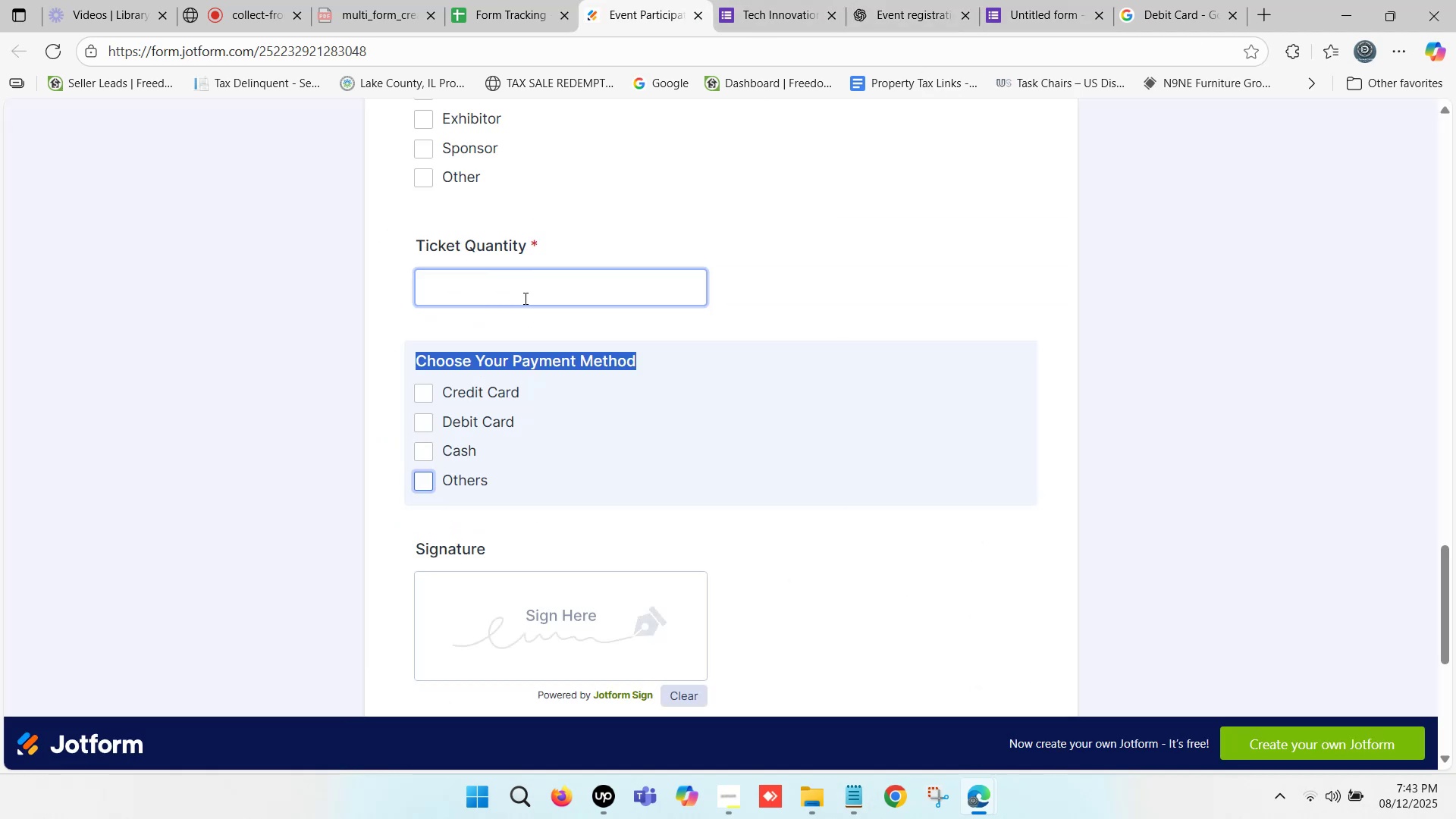 
scroll: coordinate [522, 297], scroll_direction: down, amount: 5.0
 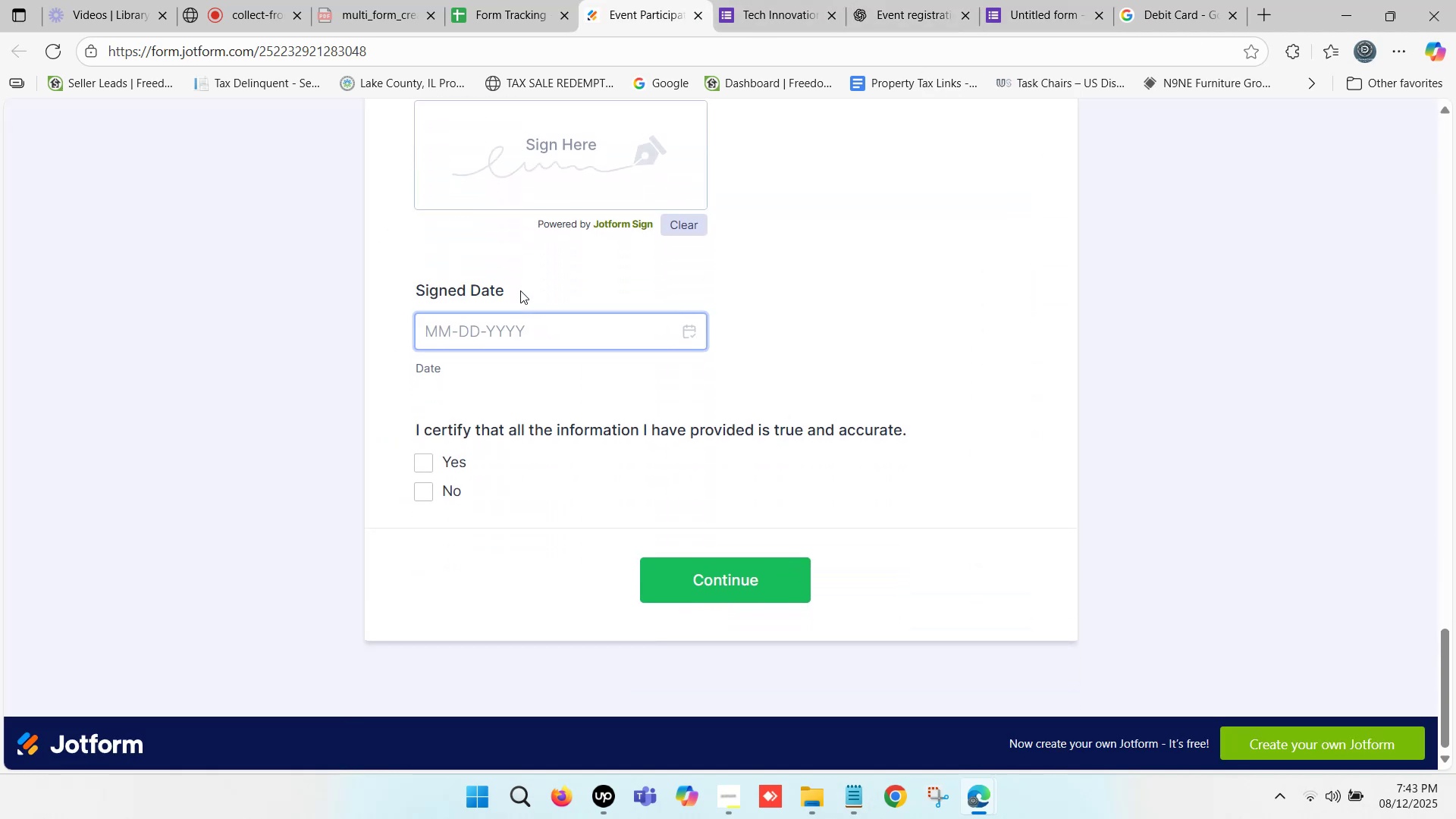 
scroll: coordinate [518, 287], scroll_direction: up, amount: 2.0
 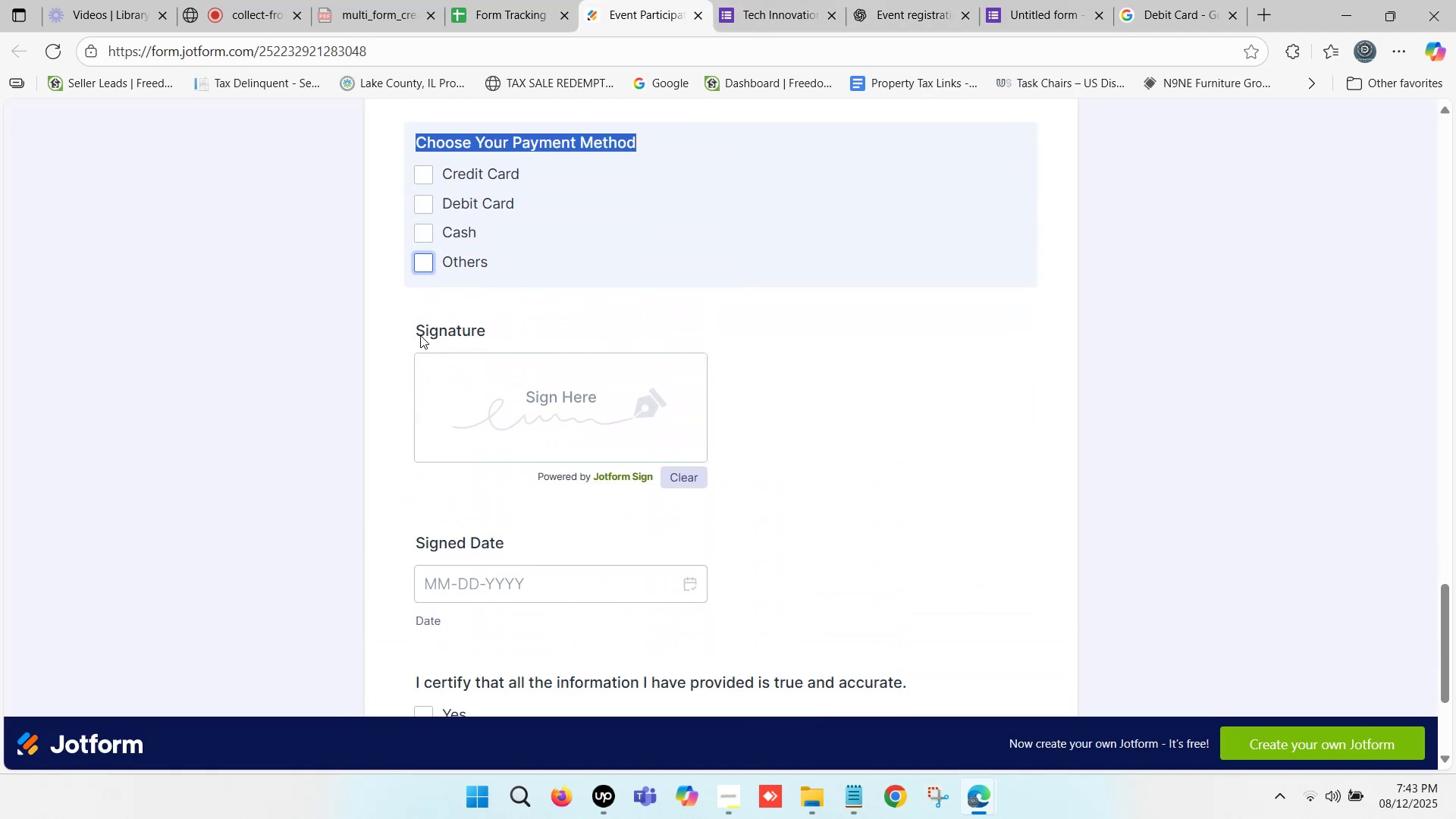 
left_click_drag(start_coordinate=[418, 334], to_coordinate=[490, 334])
 